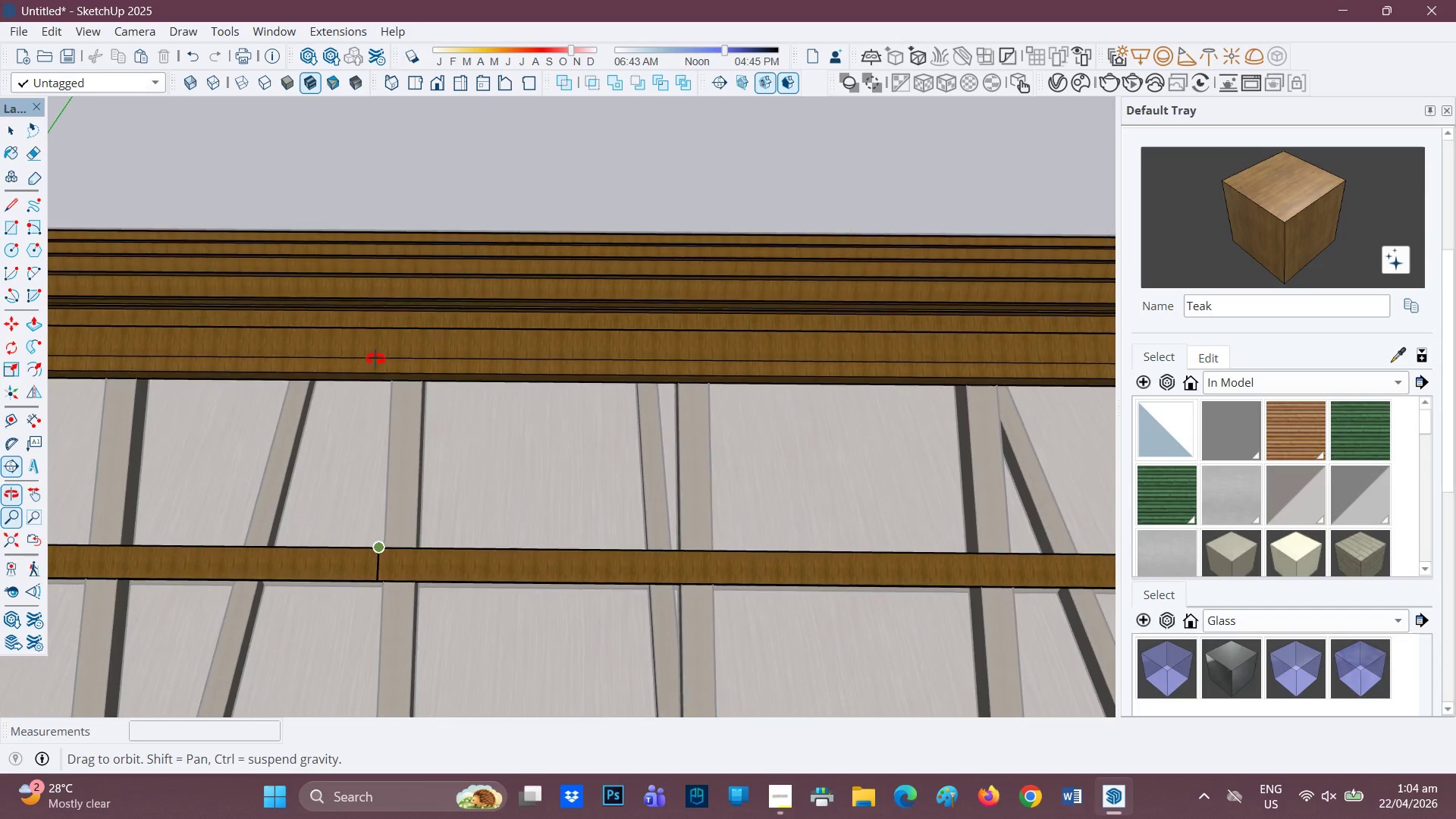 
key(Space)
 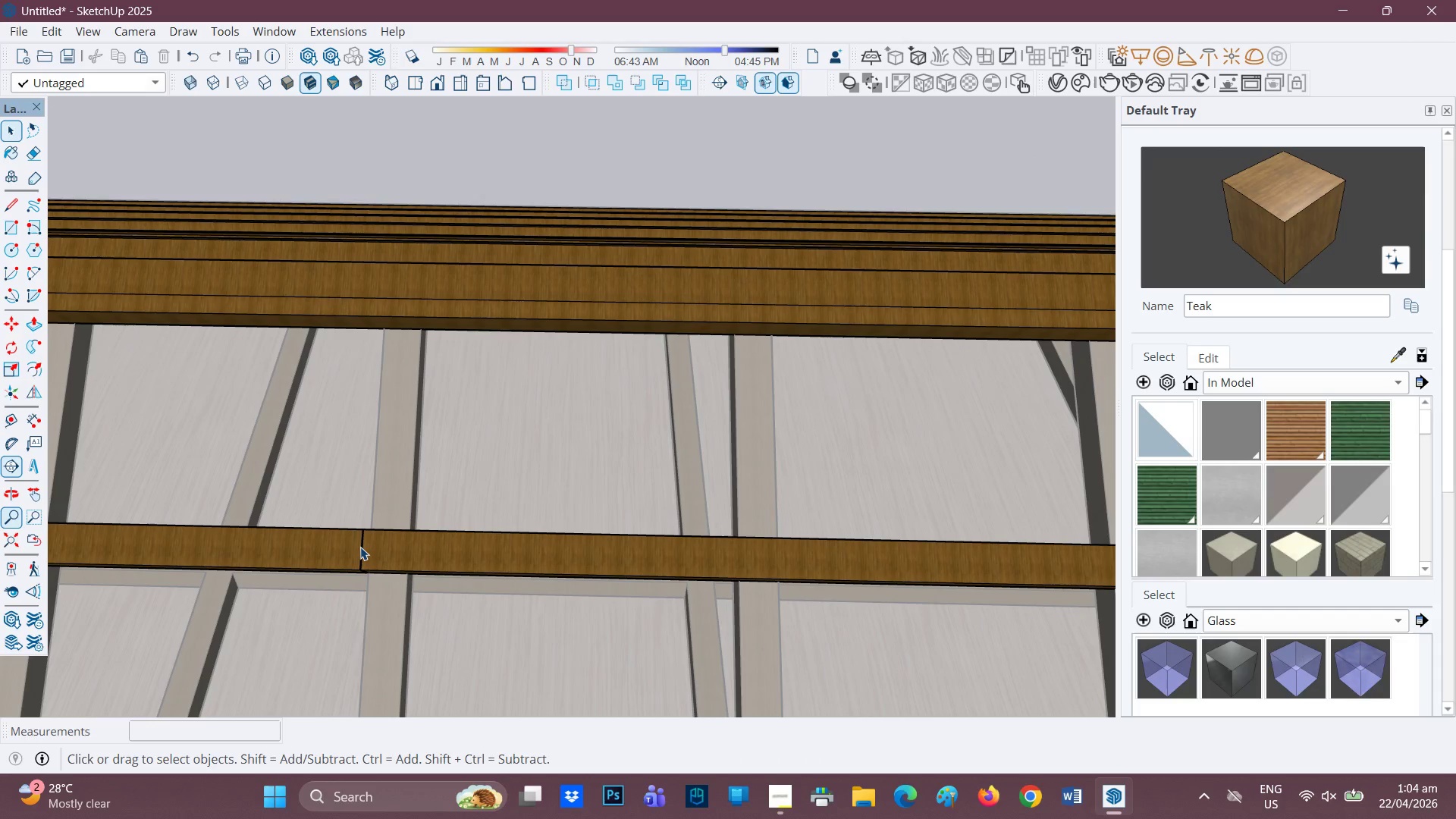 
scroll: coordinate [380, 469], scroll_direction: up, amount: 2.0
 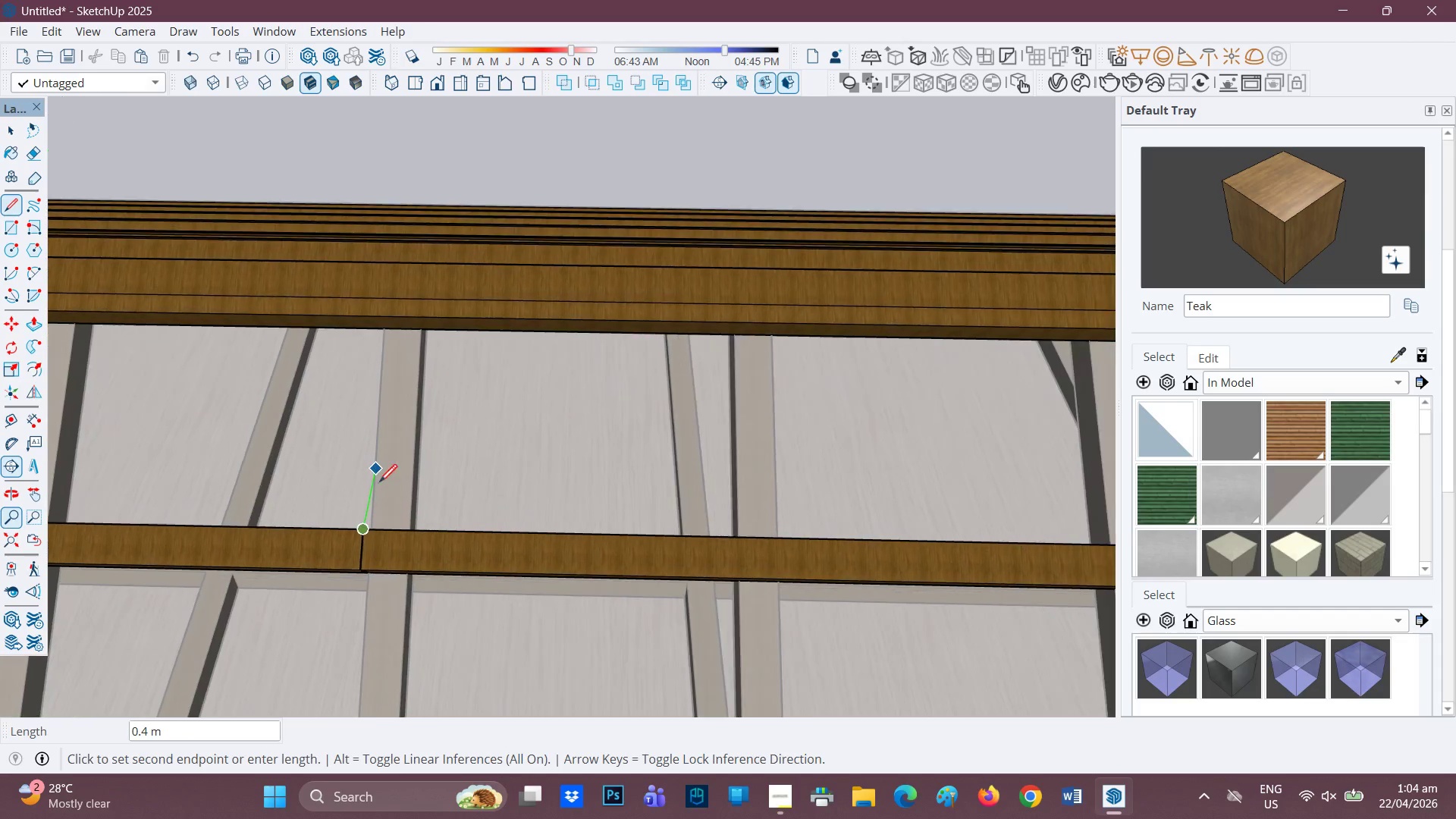 
left_click([360, 547])
 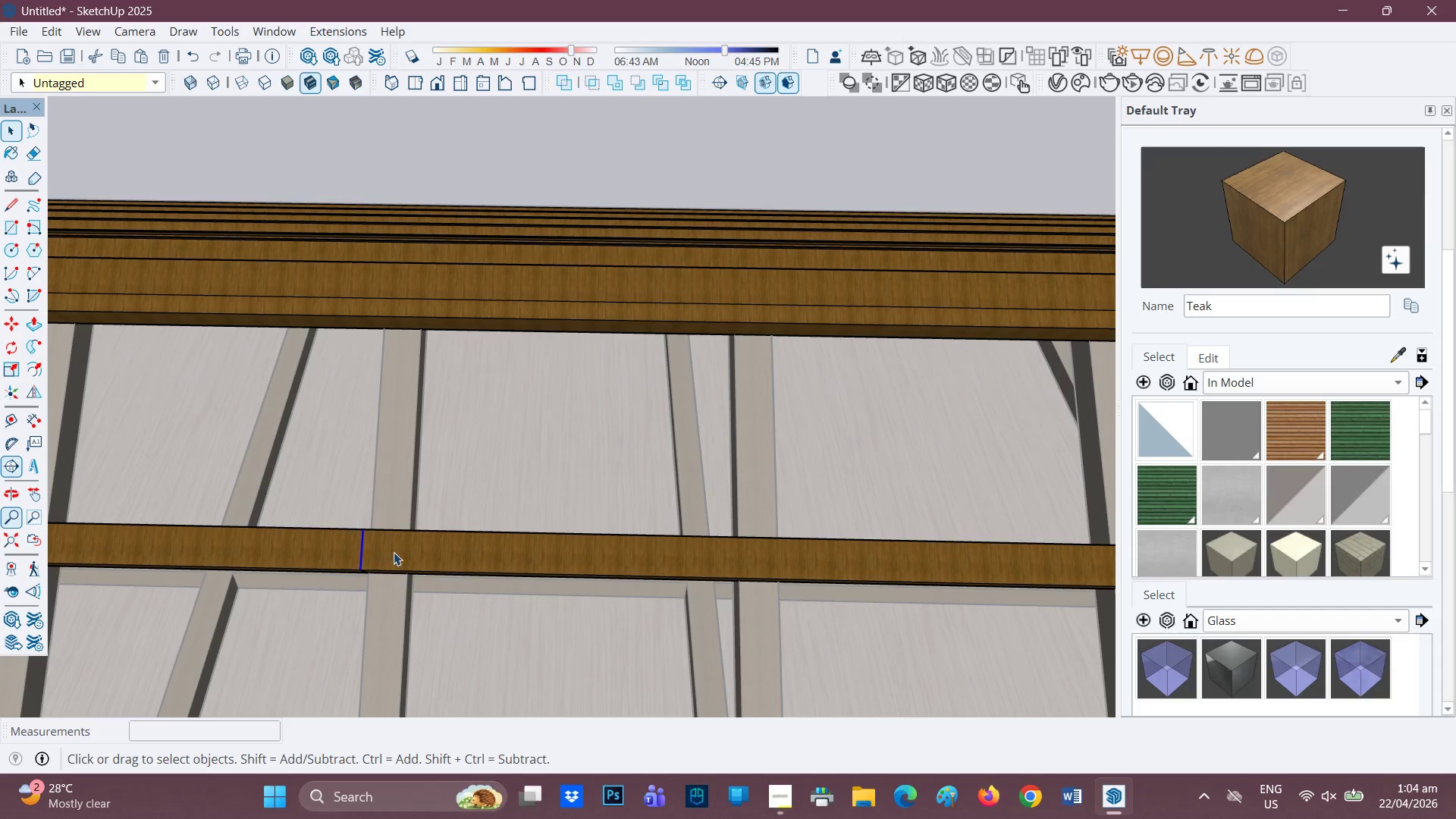 
double_click([394, 552])
 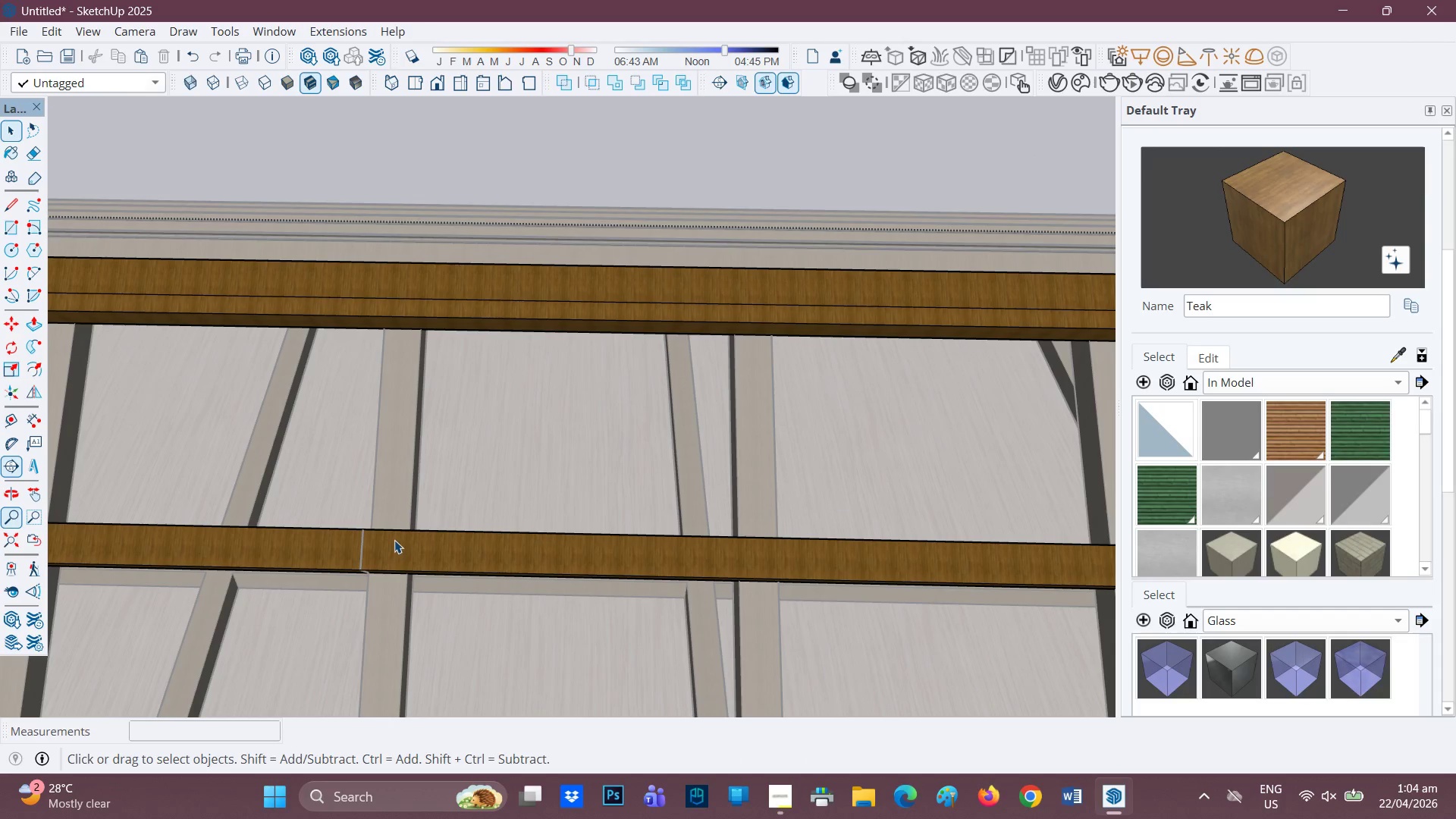 
scroll: coordinate [394, 531], scroll_direction: none, amount: 0.0
 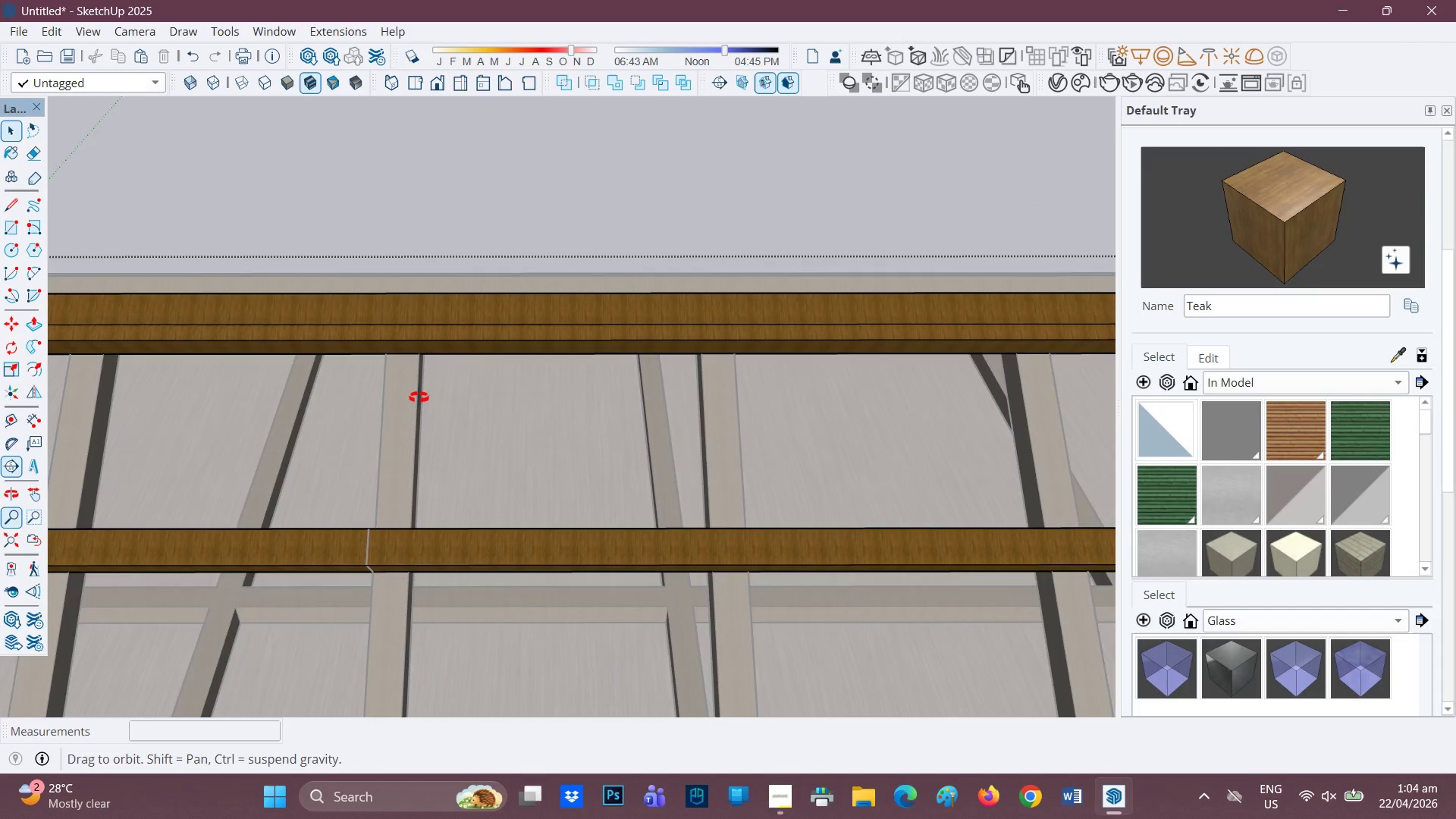 
key(Control+Z)
 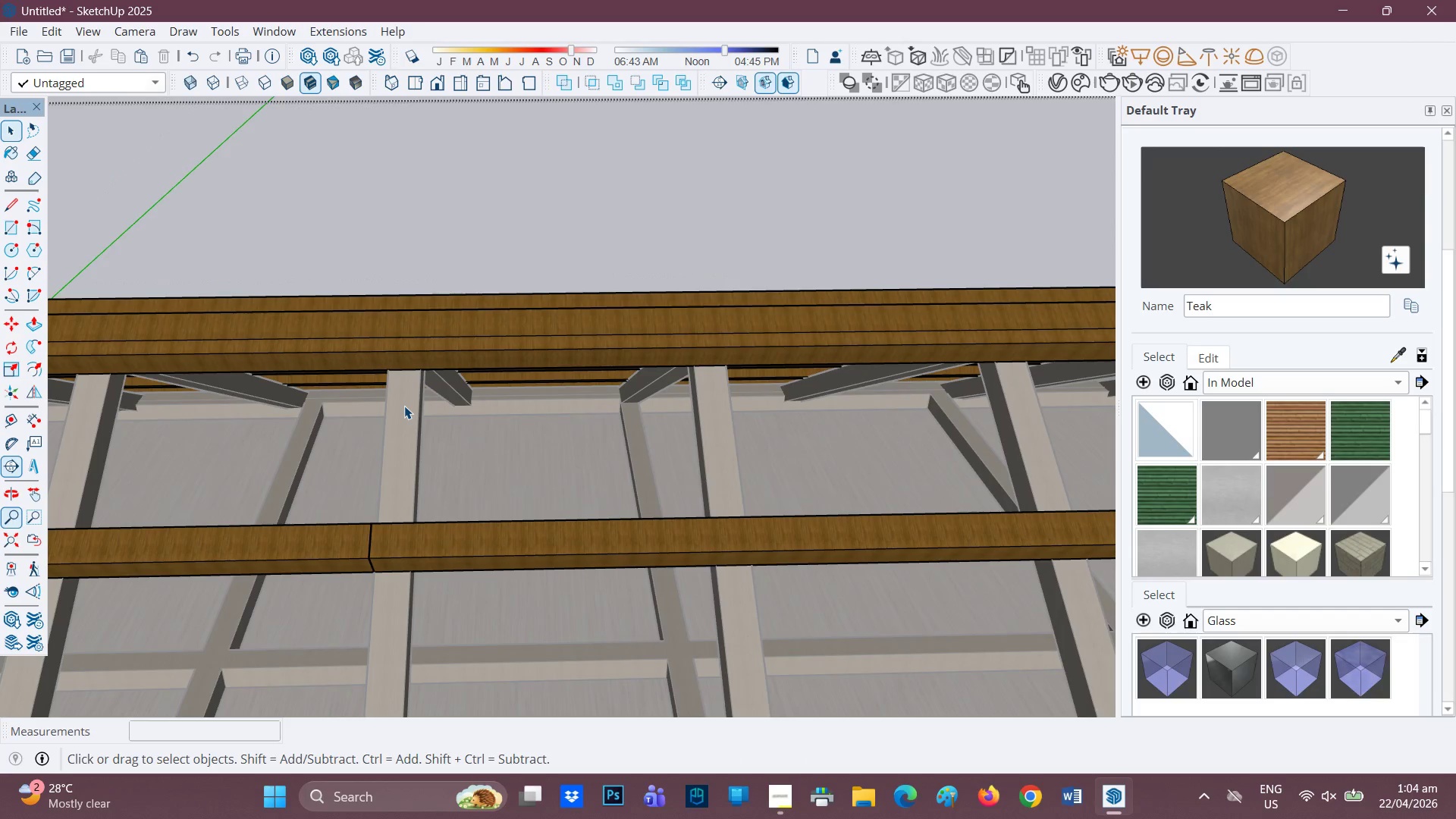 
key(Control+ControlLeft)
 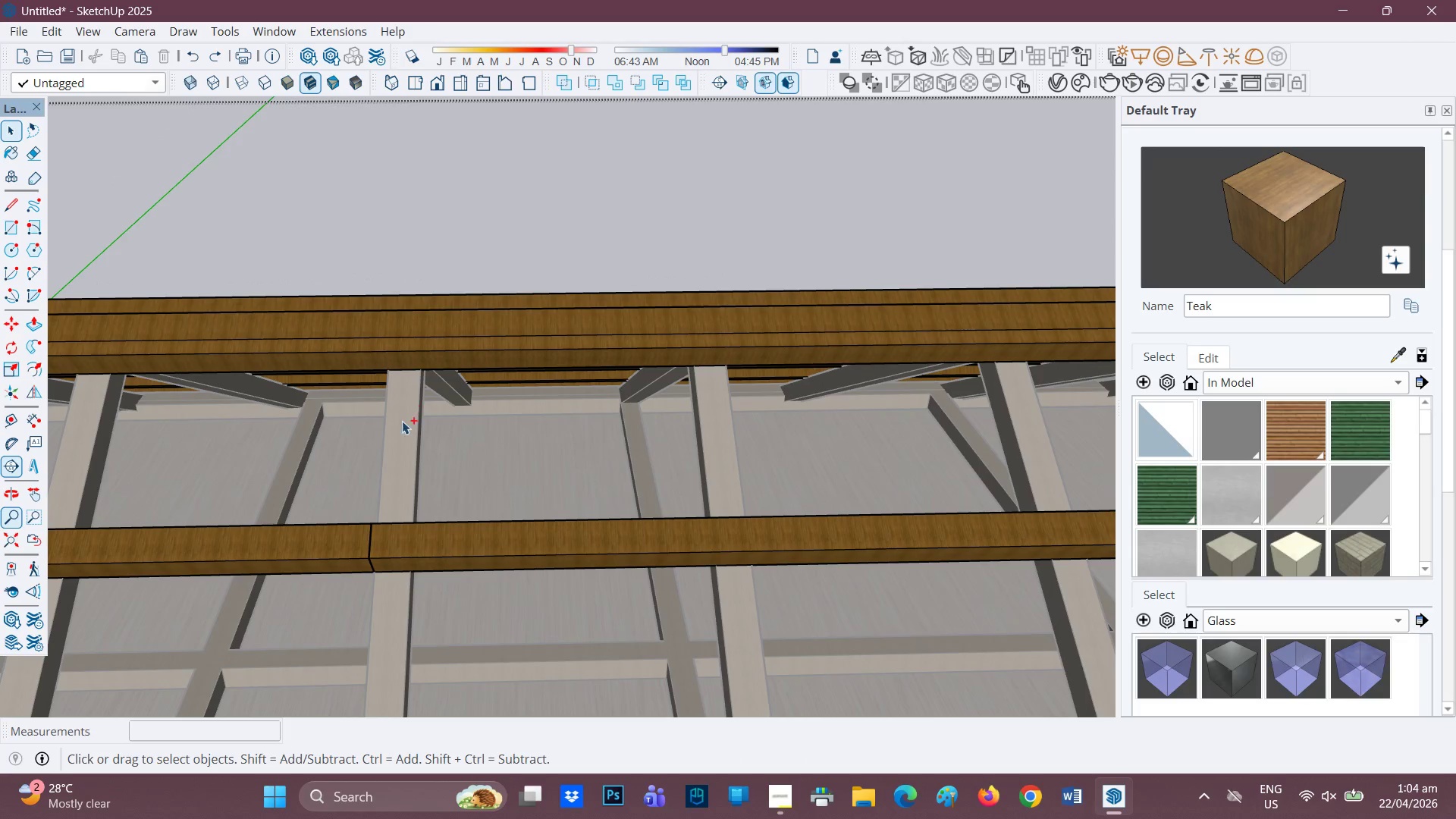 
key(Control+Z)
 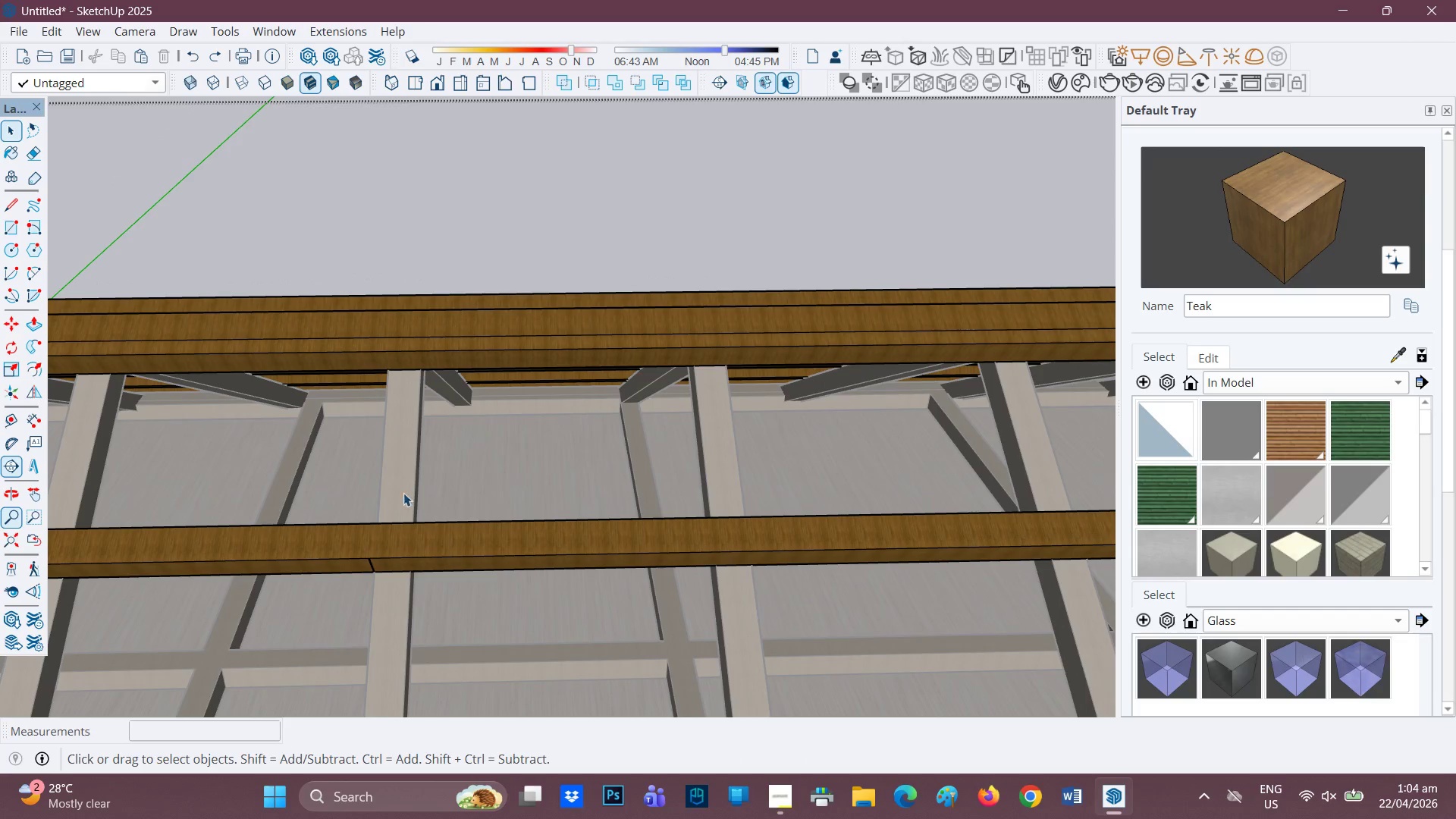 
key(Control+ControlLeft)
 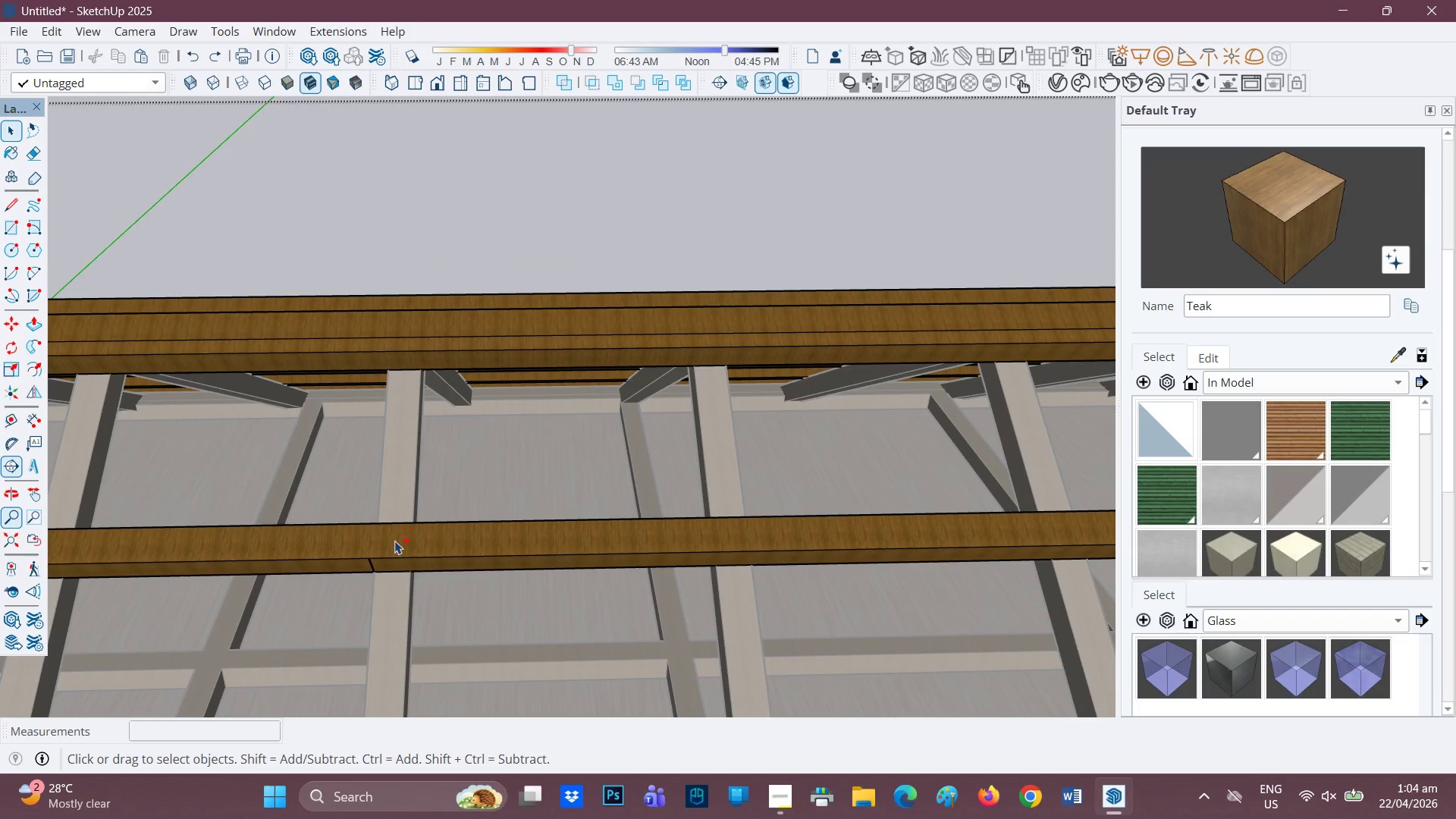 
key(Control+Z)
 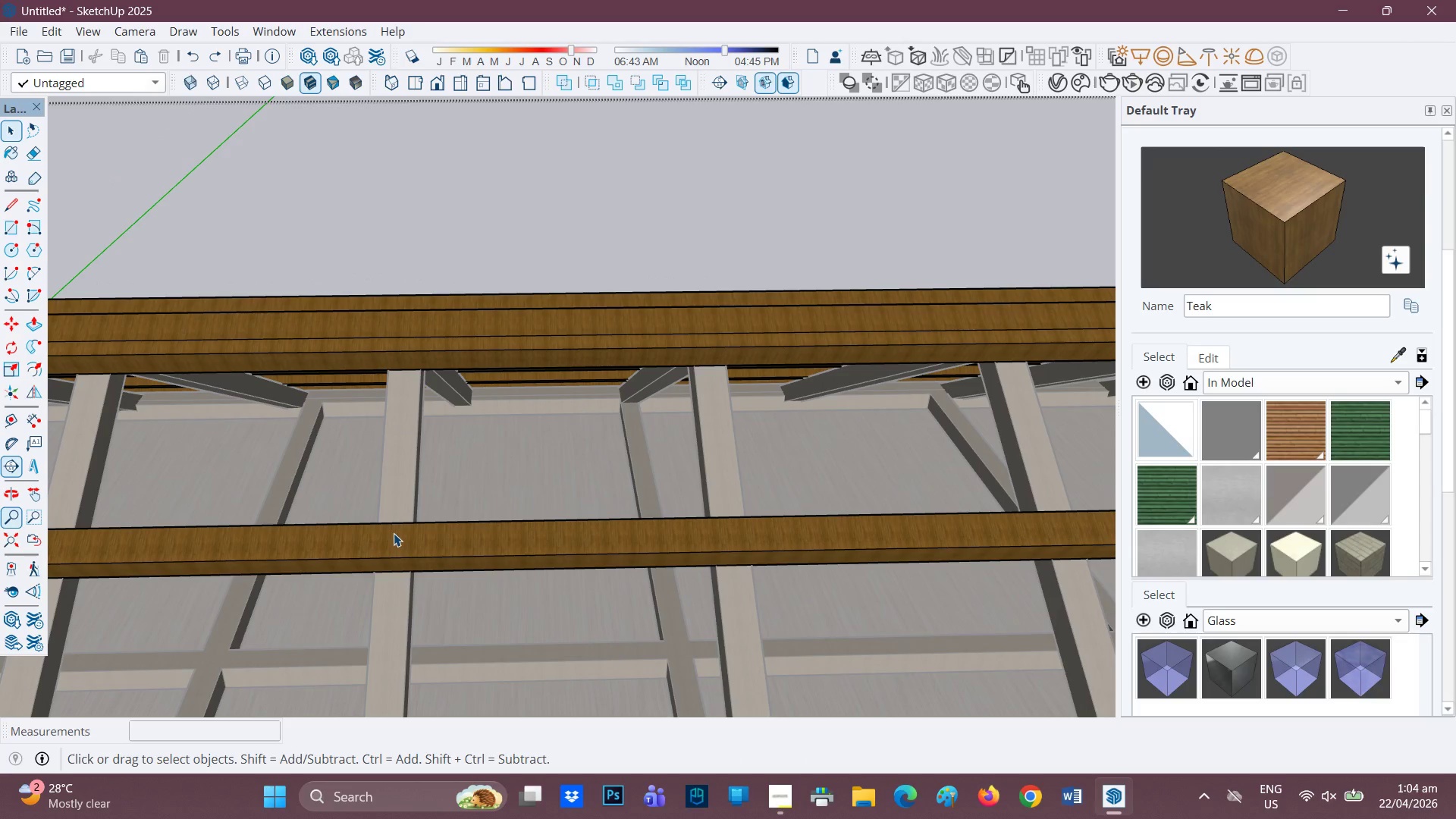 
key(Space)
 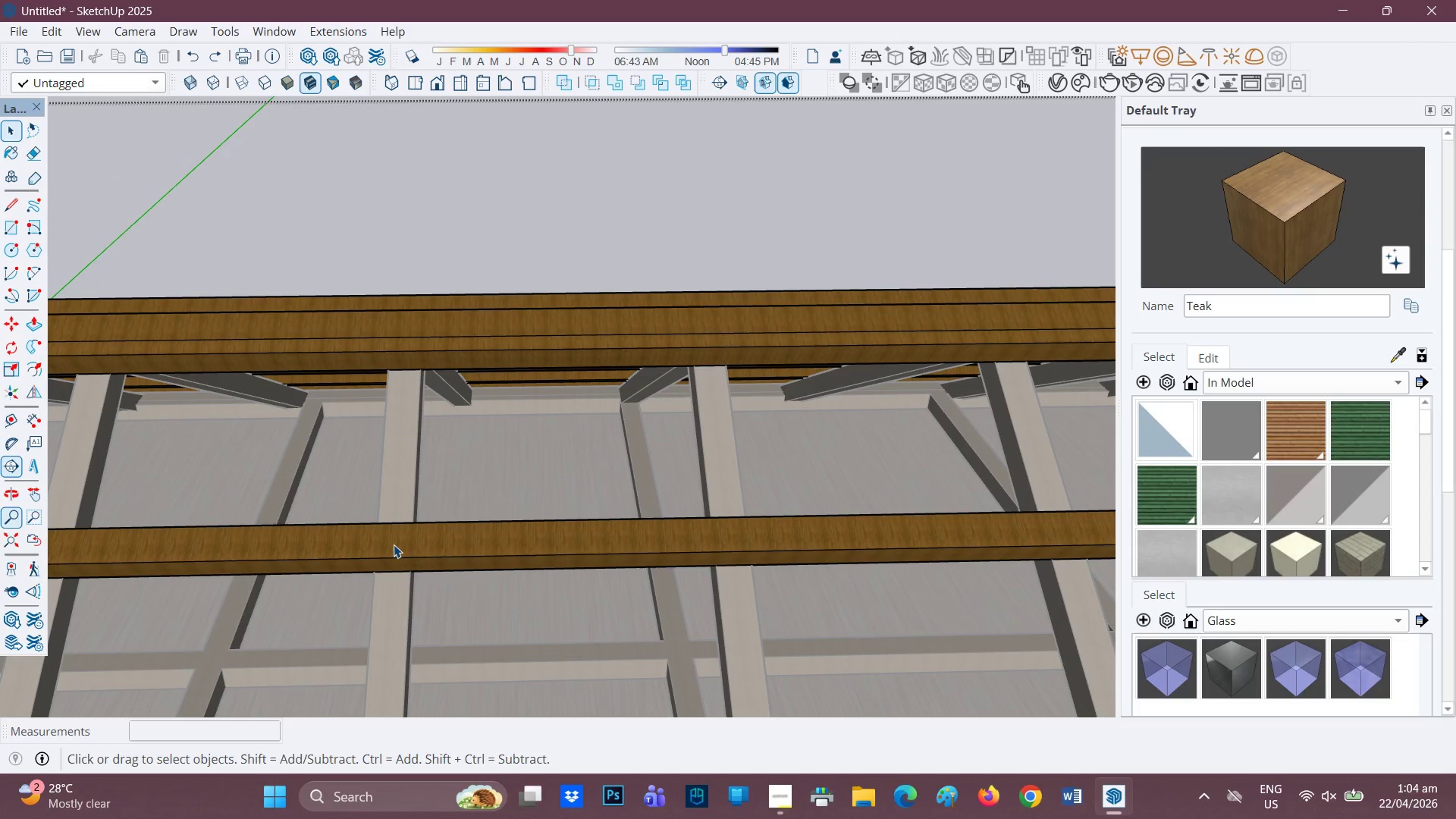 
double_click([394, 544])
 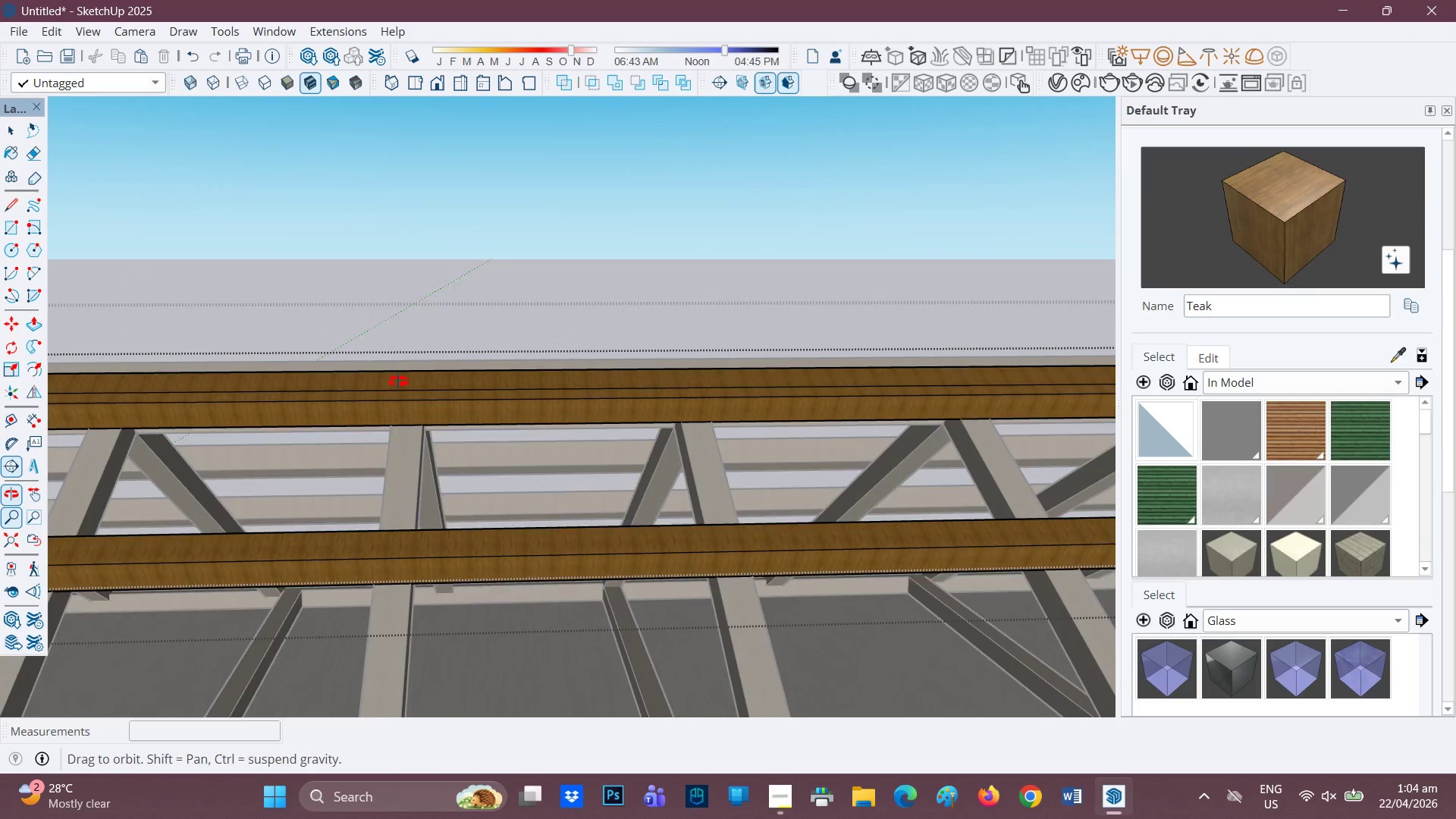 
scroll: coordinate [386, 579], scroll_direction: up, amount: 3.0
 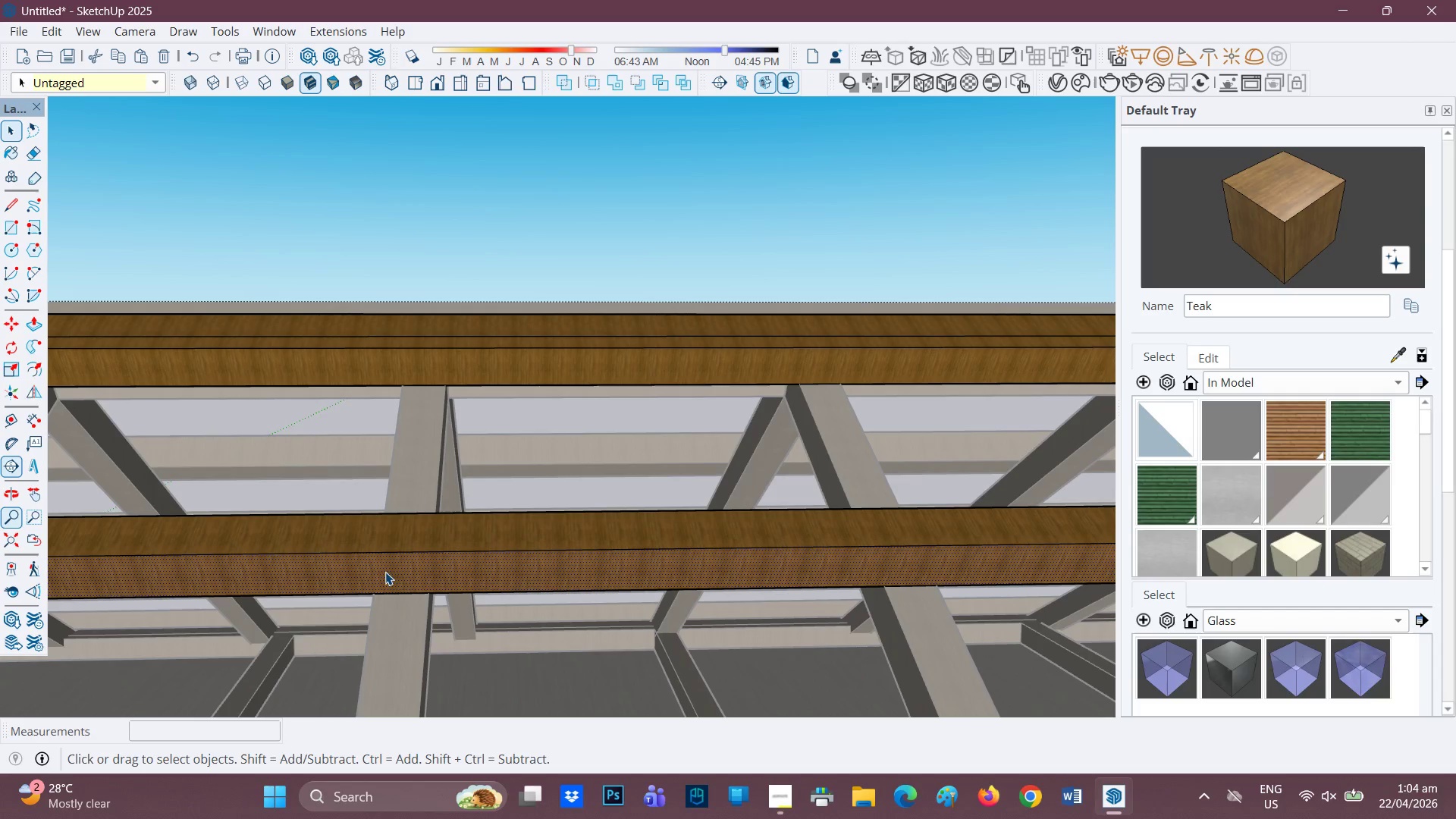 
key(L)
 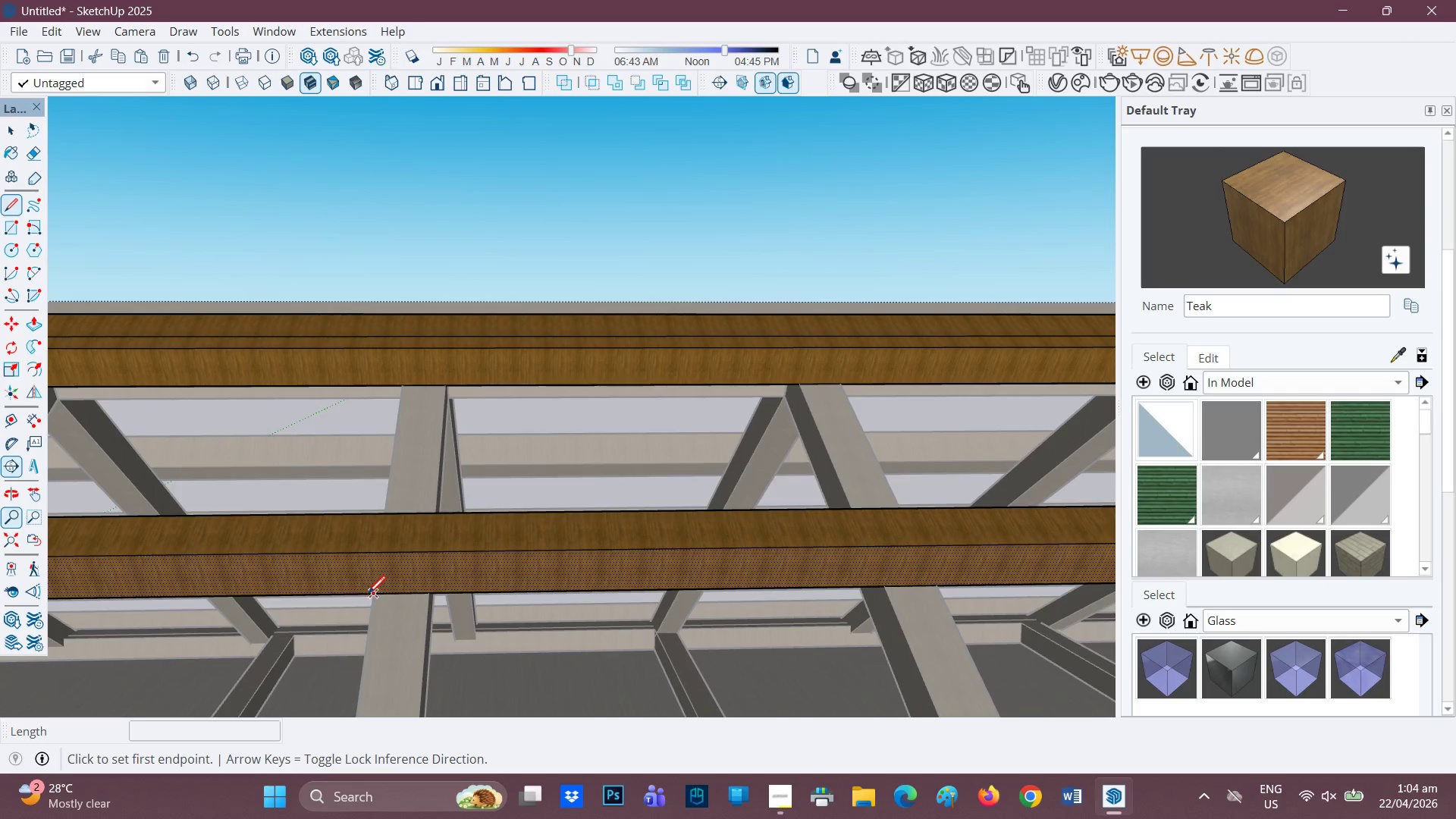 
key(R)
 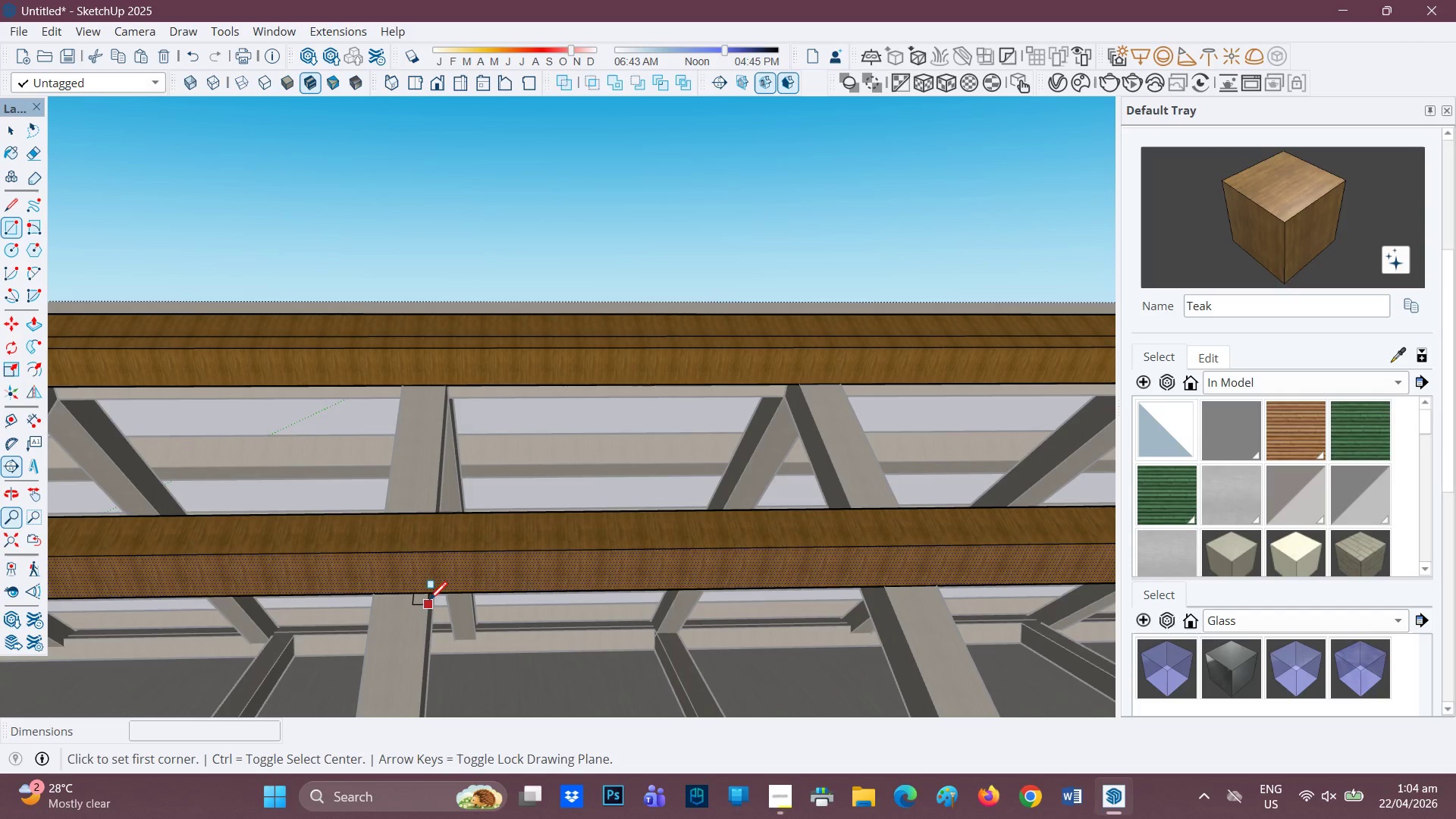 
left_click([429, 592])
 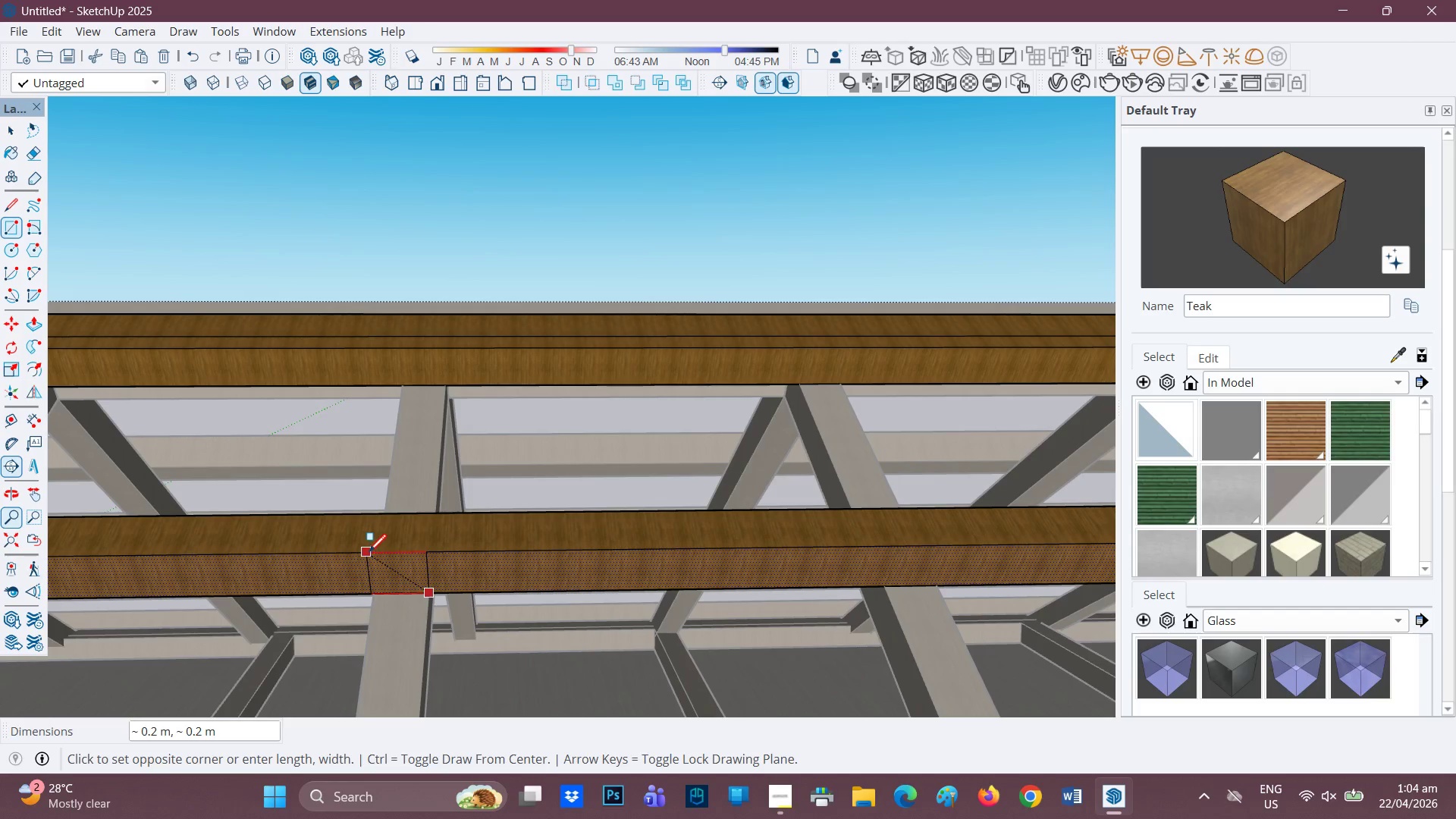 
left_click([369, 553])
 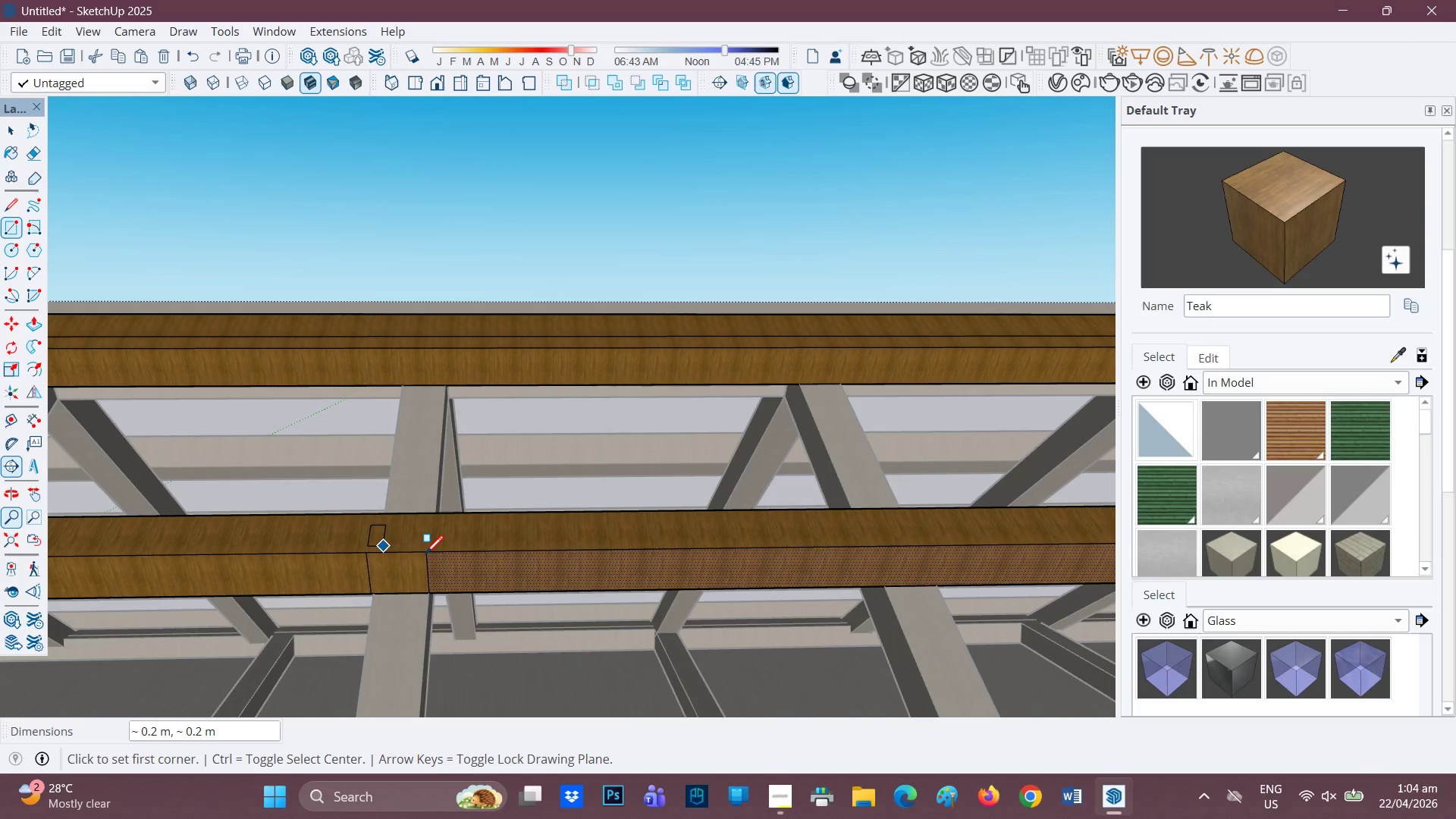 
left_click([427, 555])
 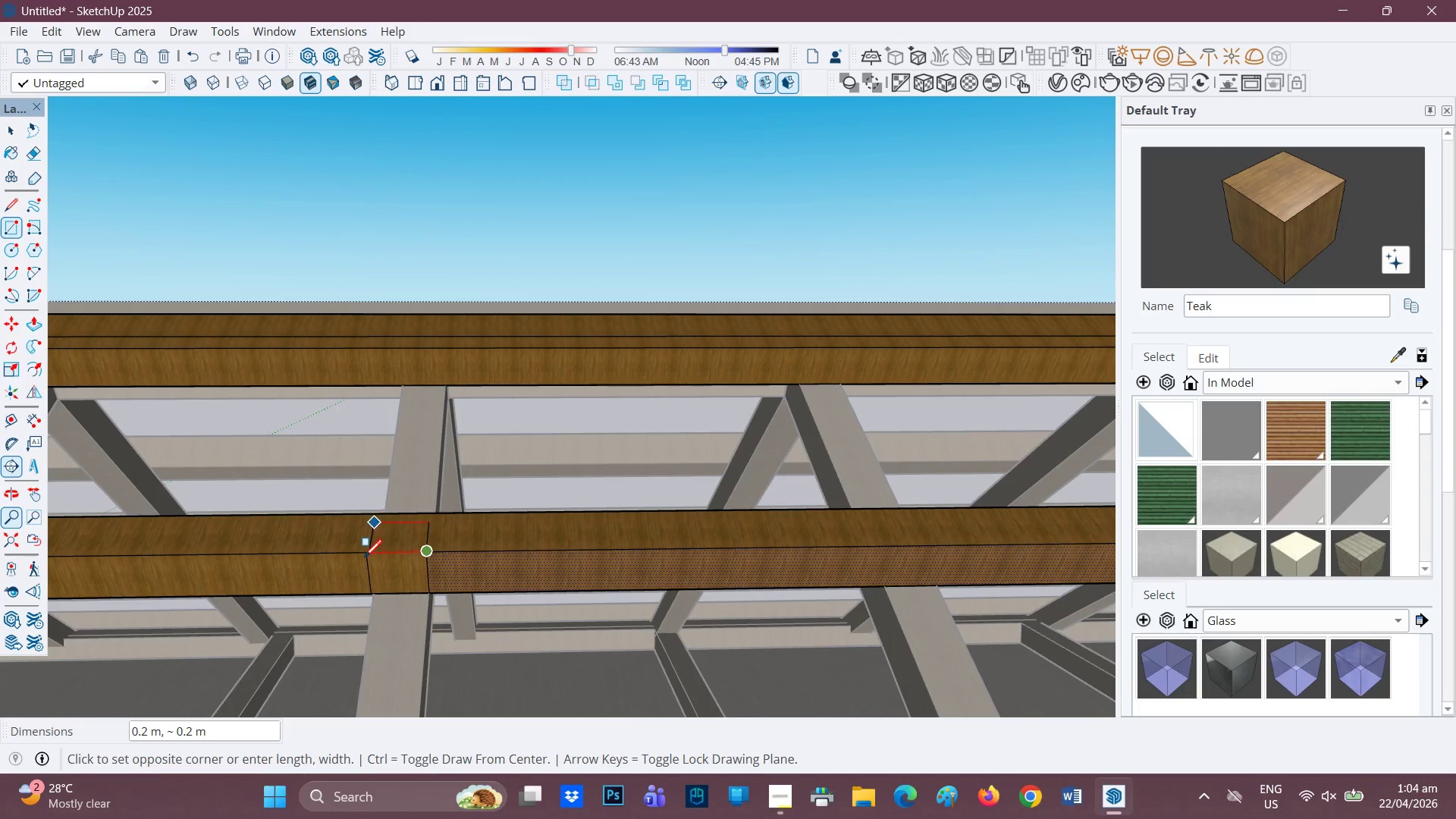 
wait(7.42)
 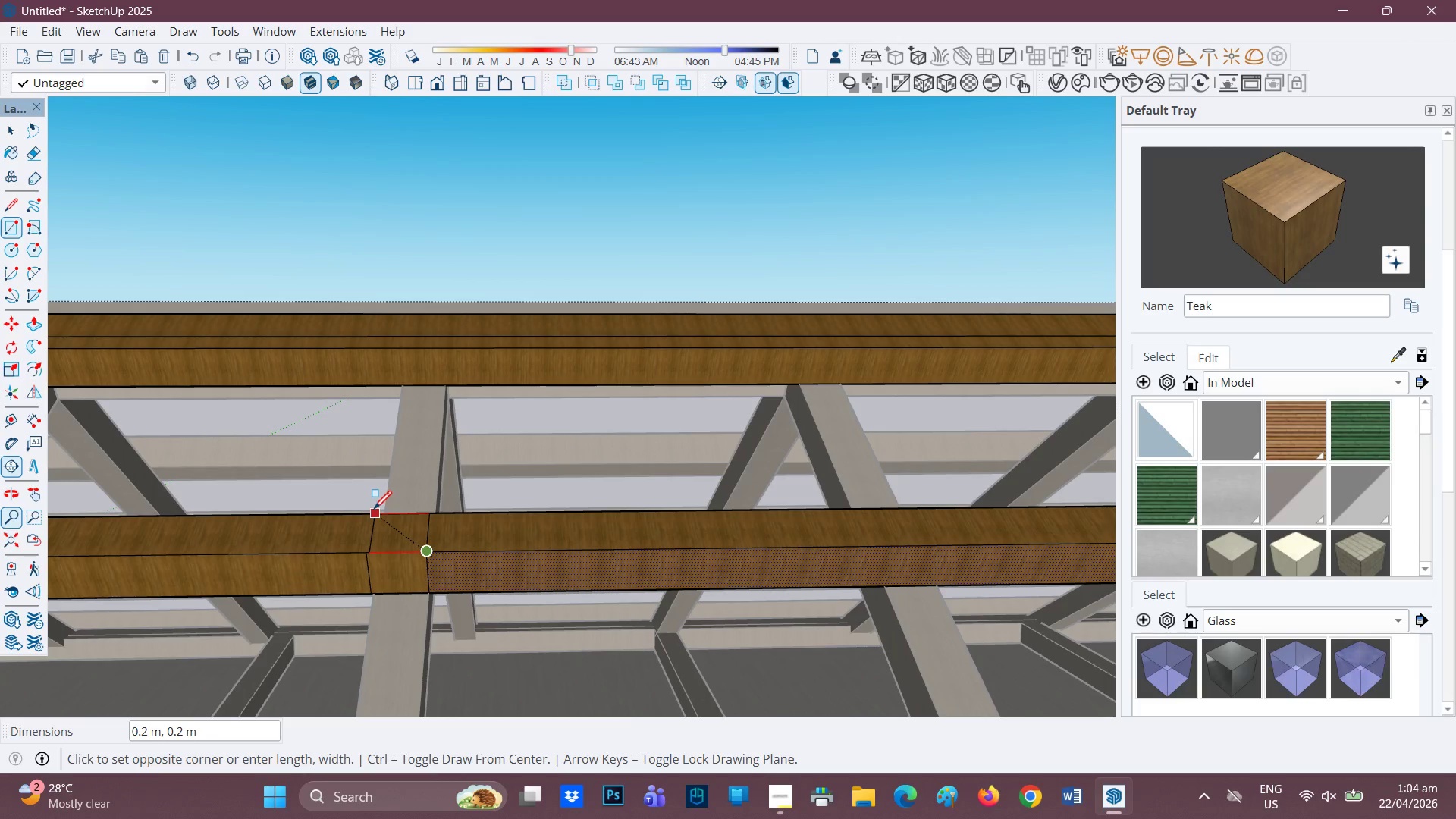 
left_click([381, 513])
 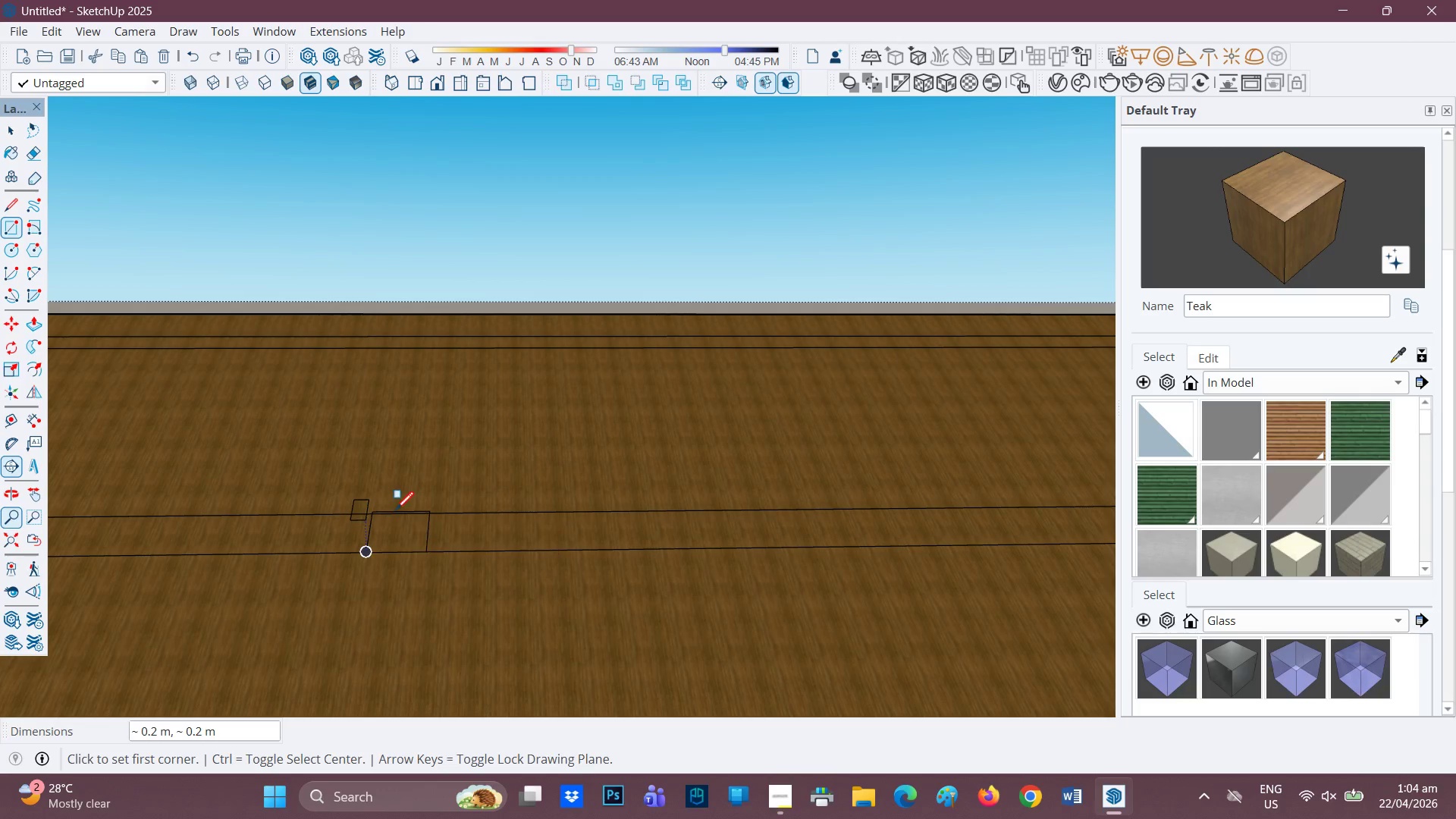 
key(Control+ControlLeft)
 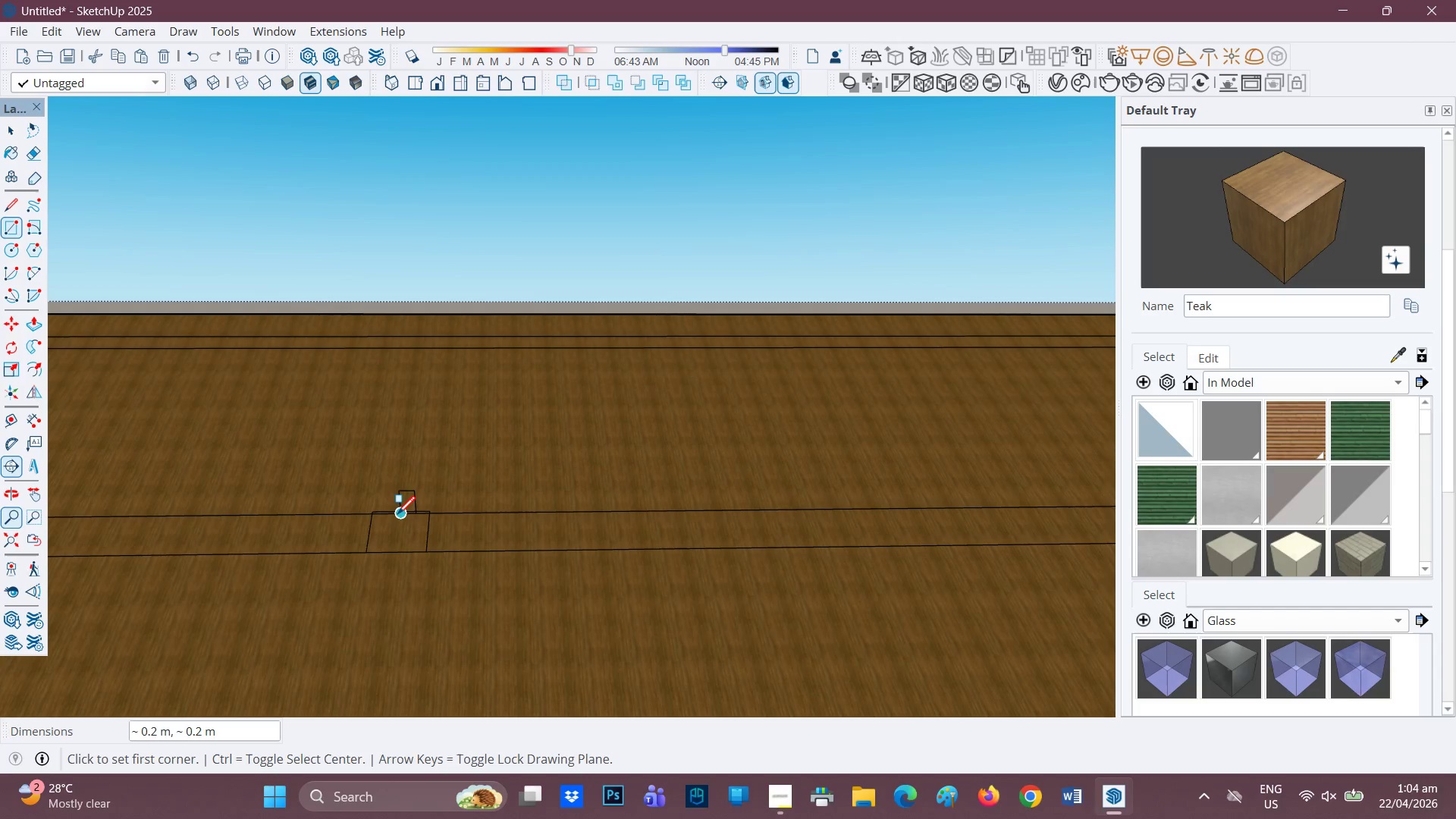 
key(Control+Z)
 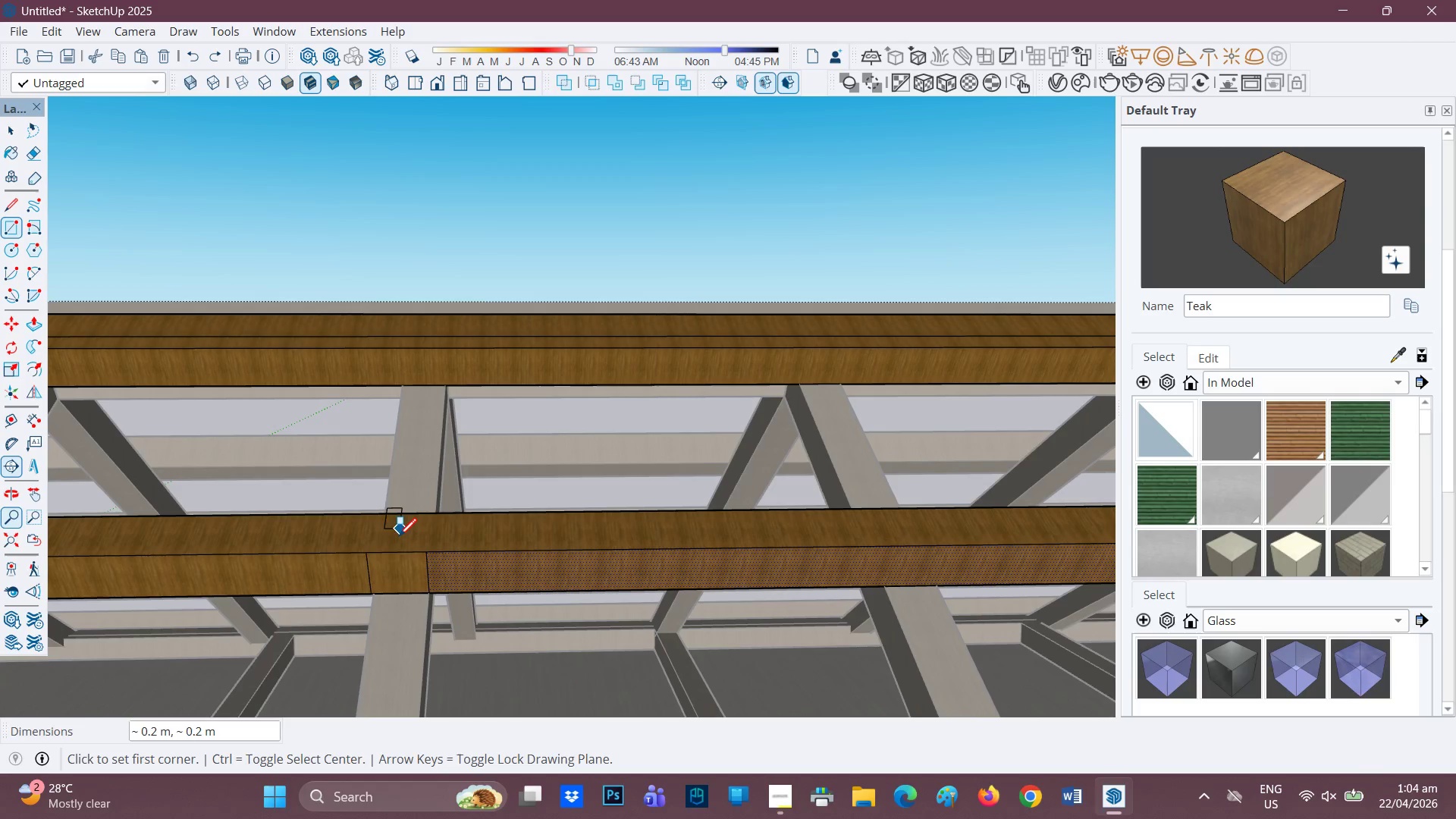 
scroll: coordinate [399, 538], scroll_direction: up, amount: 1.0
 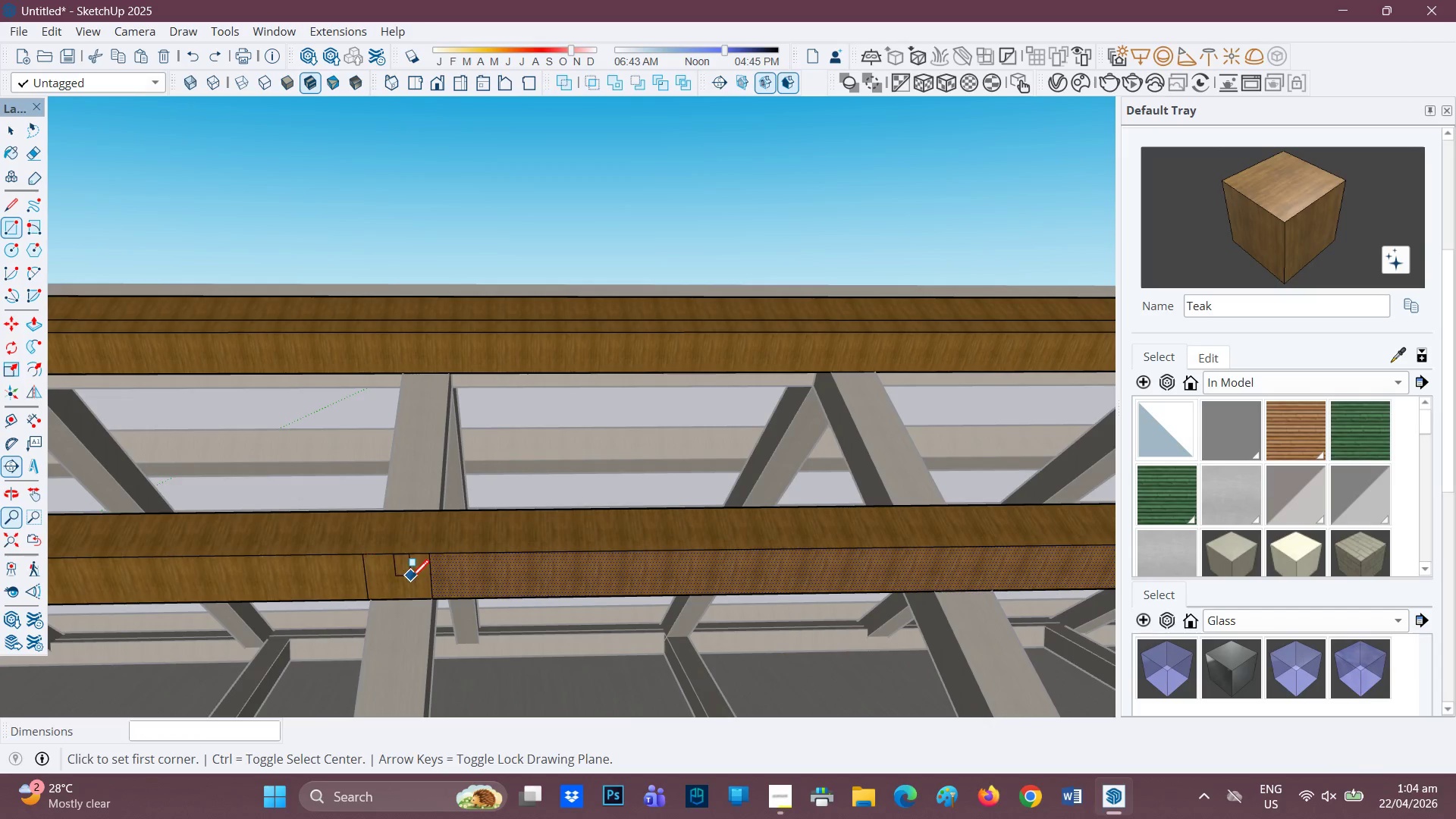 
key(P)
 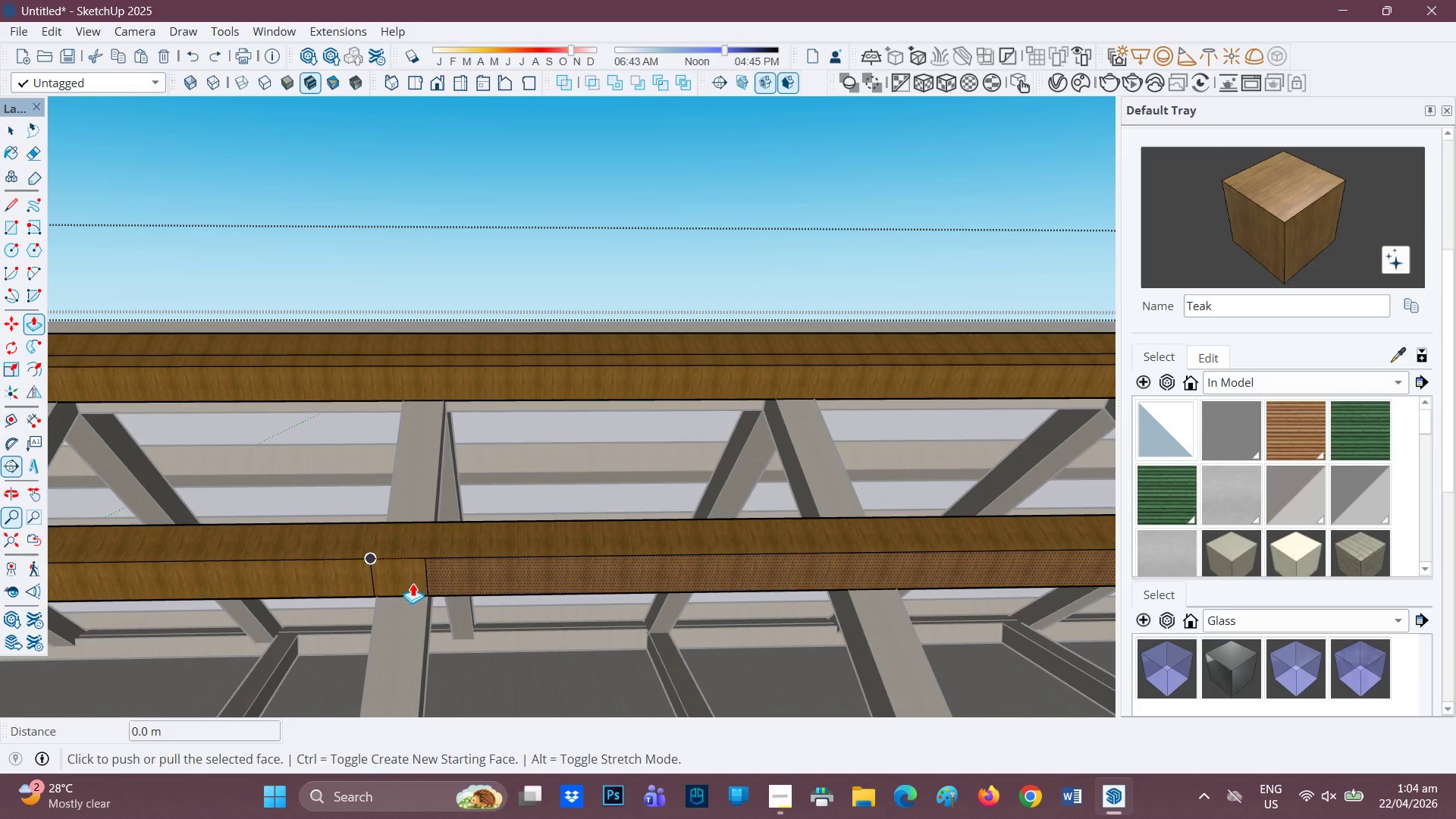 
scroll: coordinate [413, 582], scroll_direction: down, amount: 2.0
 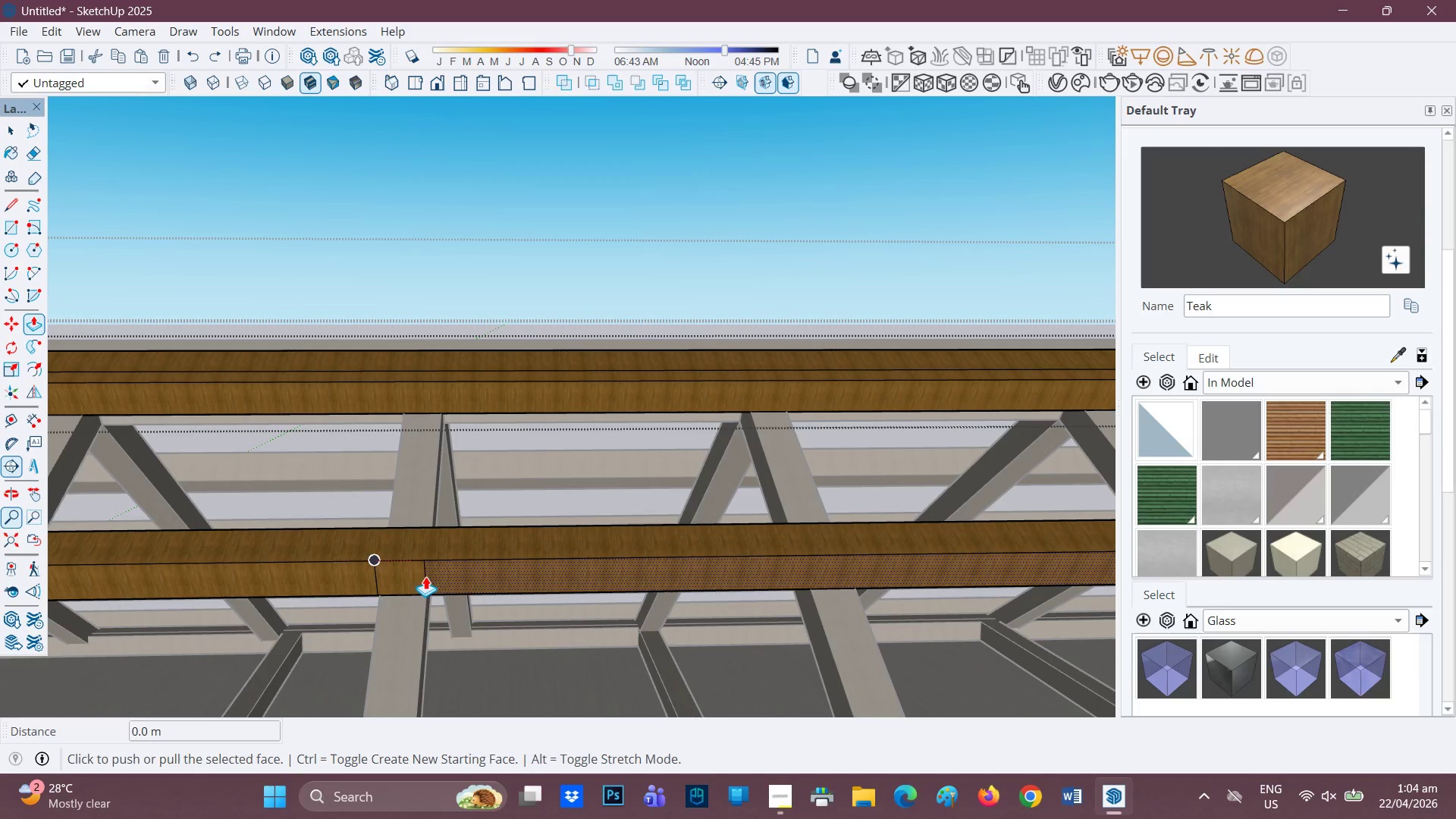 
scroll: coordinate [432, 576], scroll_direction: none, amount: 0.0
 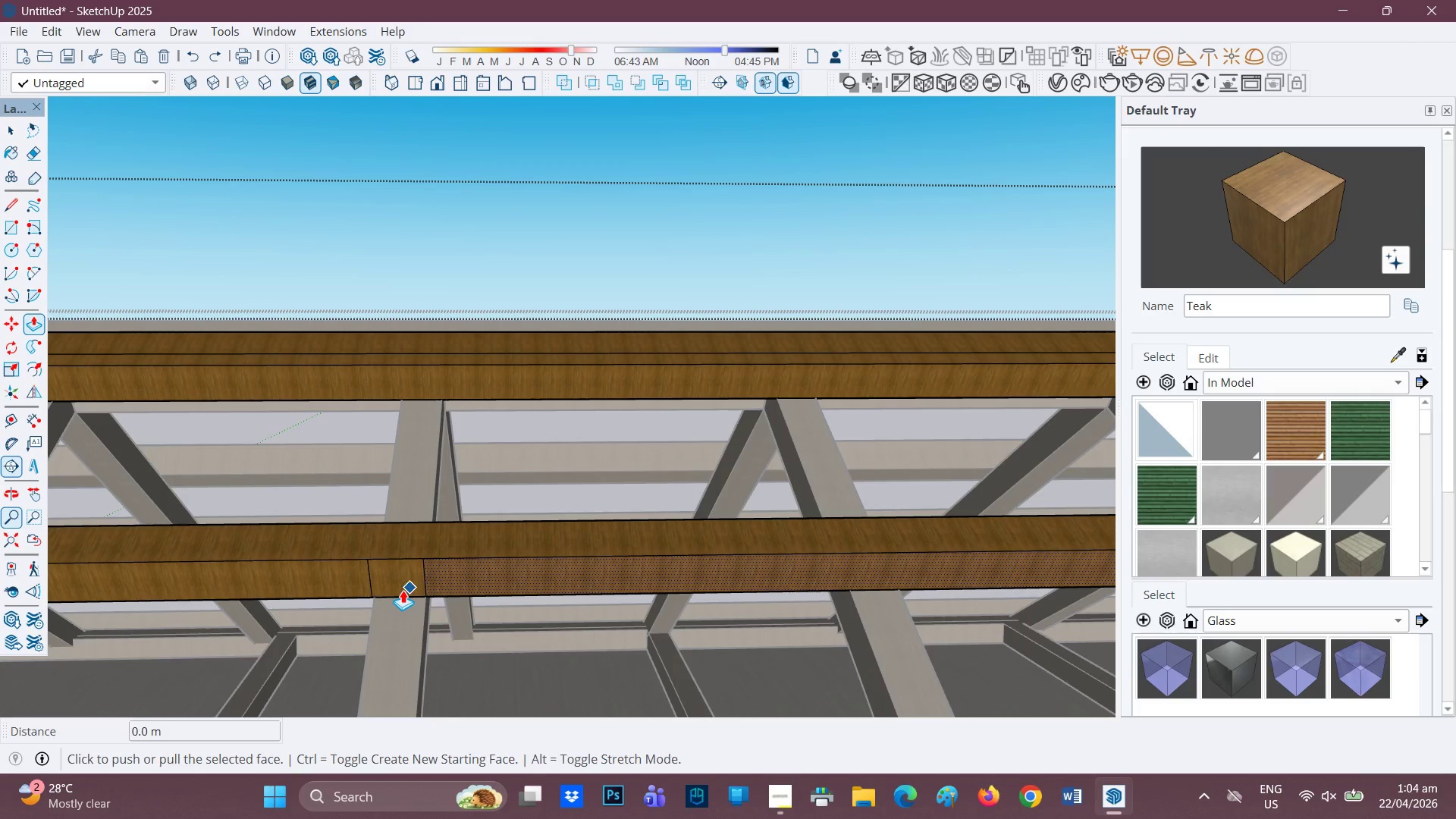 
key(E)
 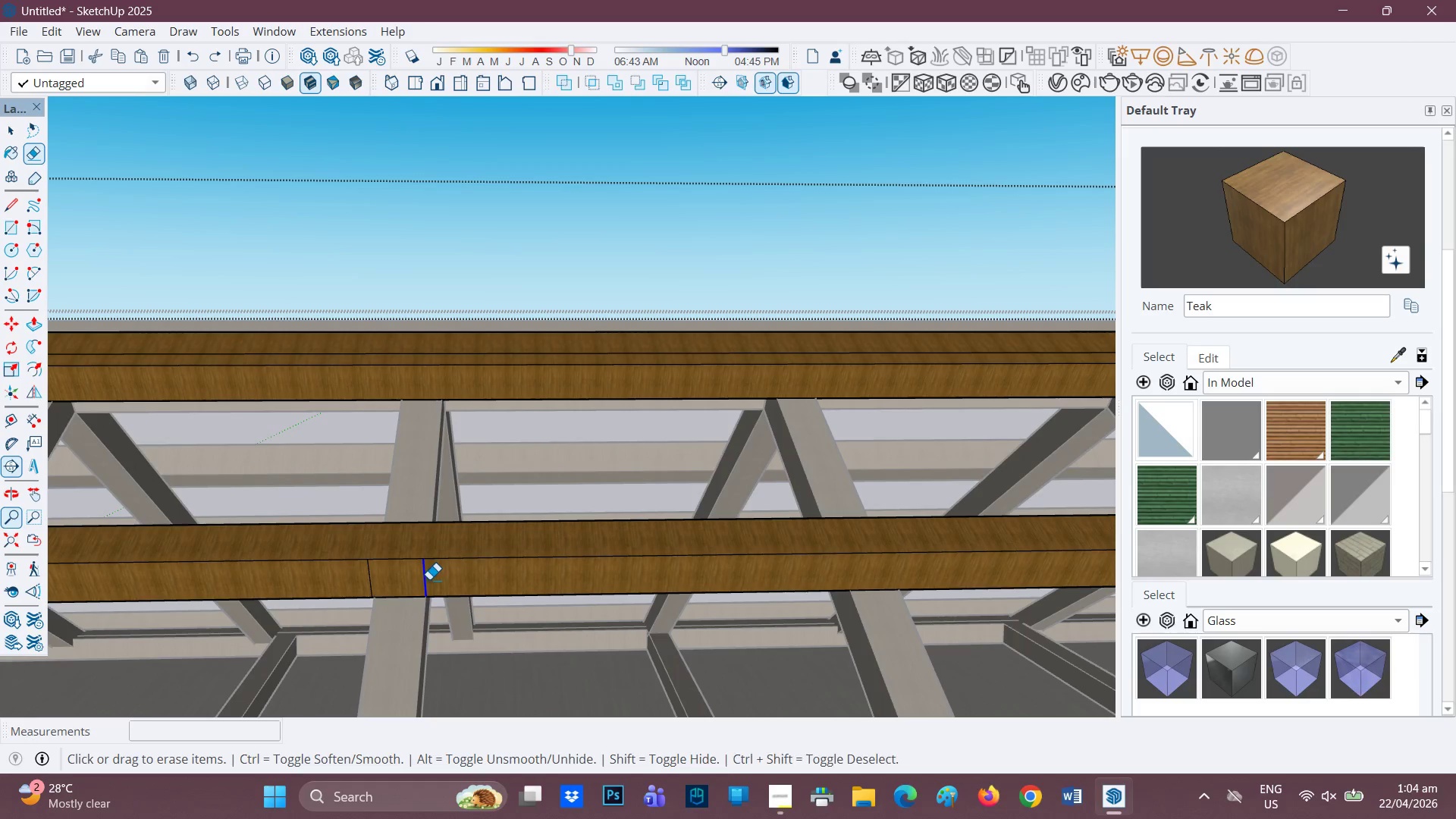 
key(P)
 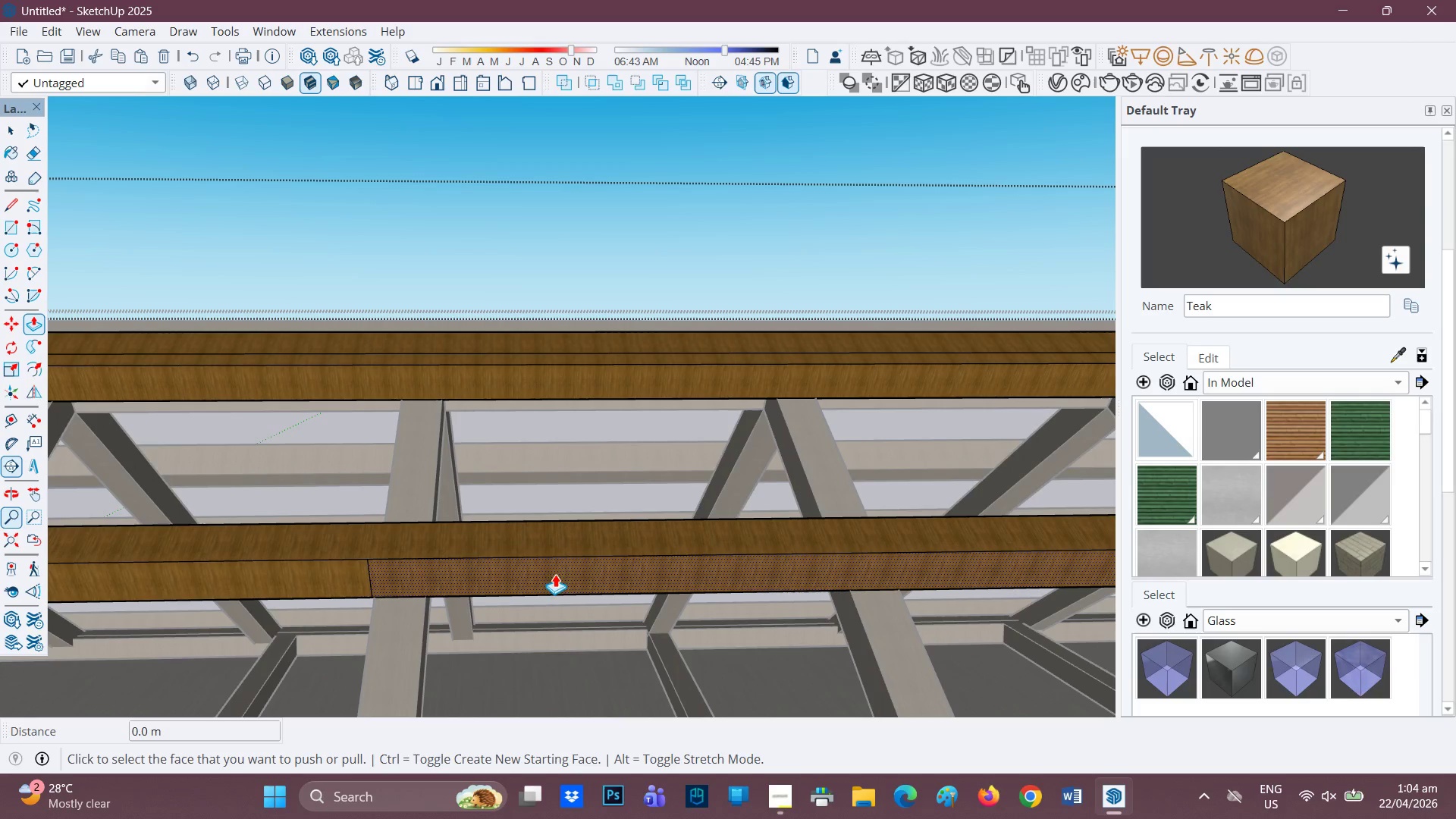 
scroll: coordinate [560, 573], scroll_direction: down, amount: 2.0
 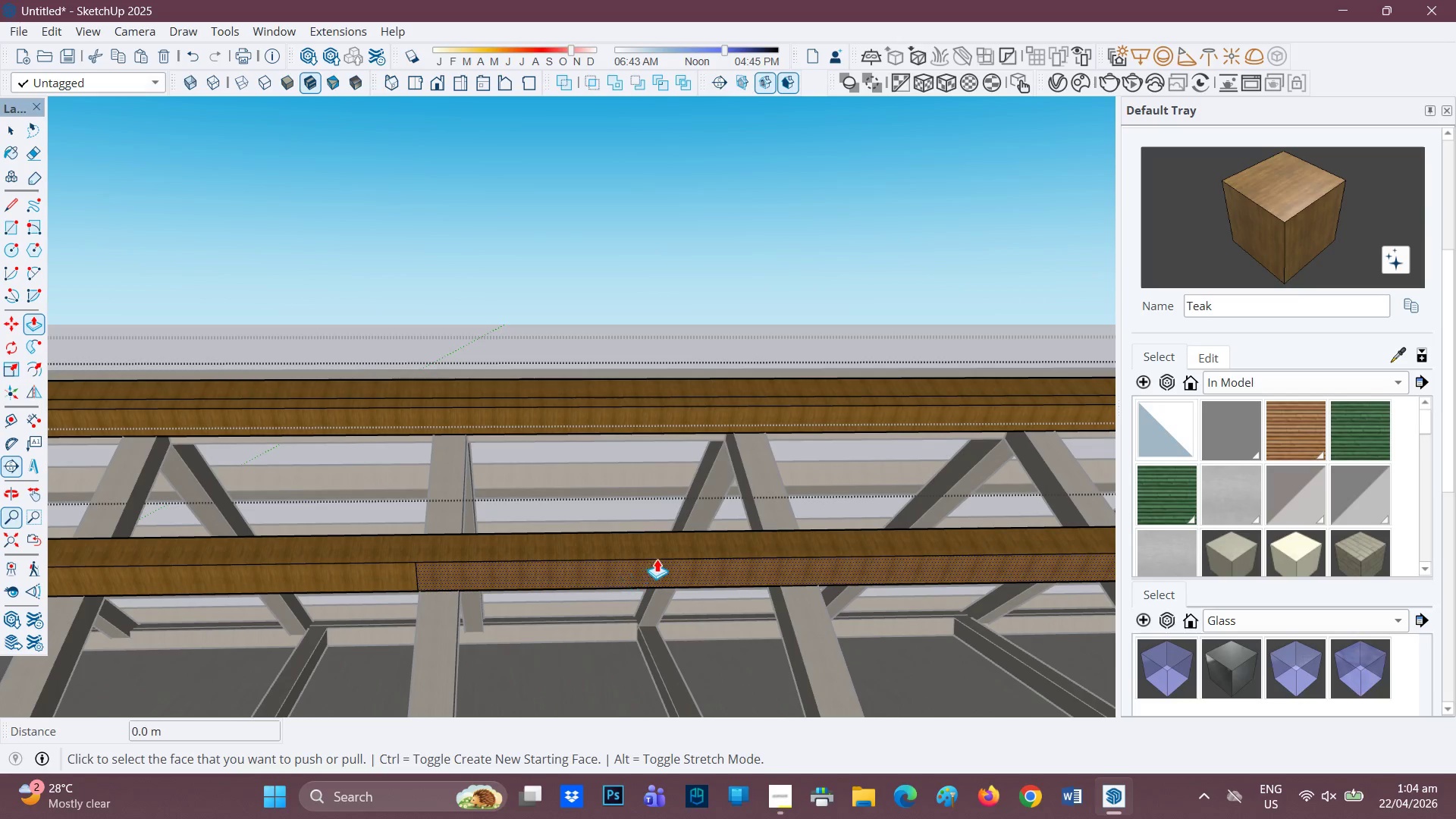 
key(H)
 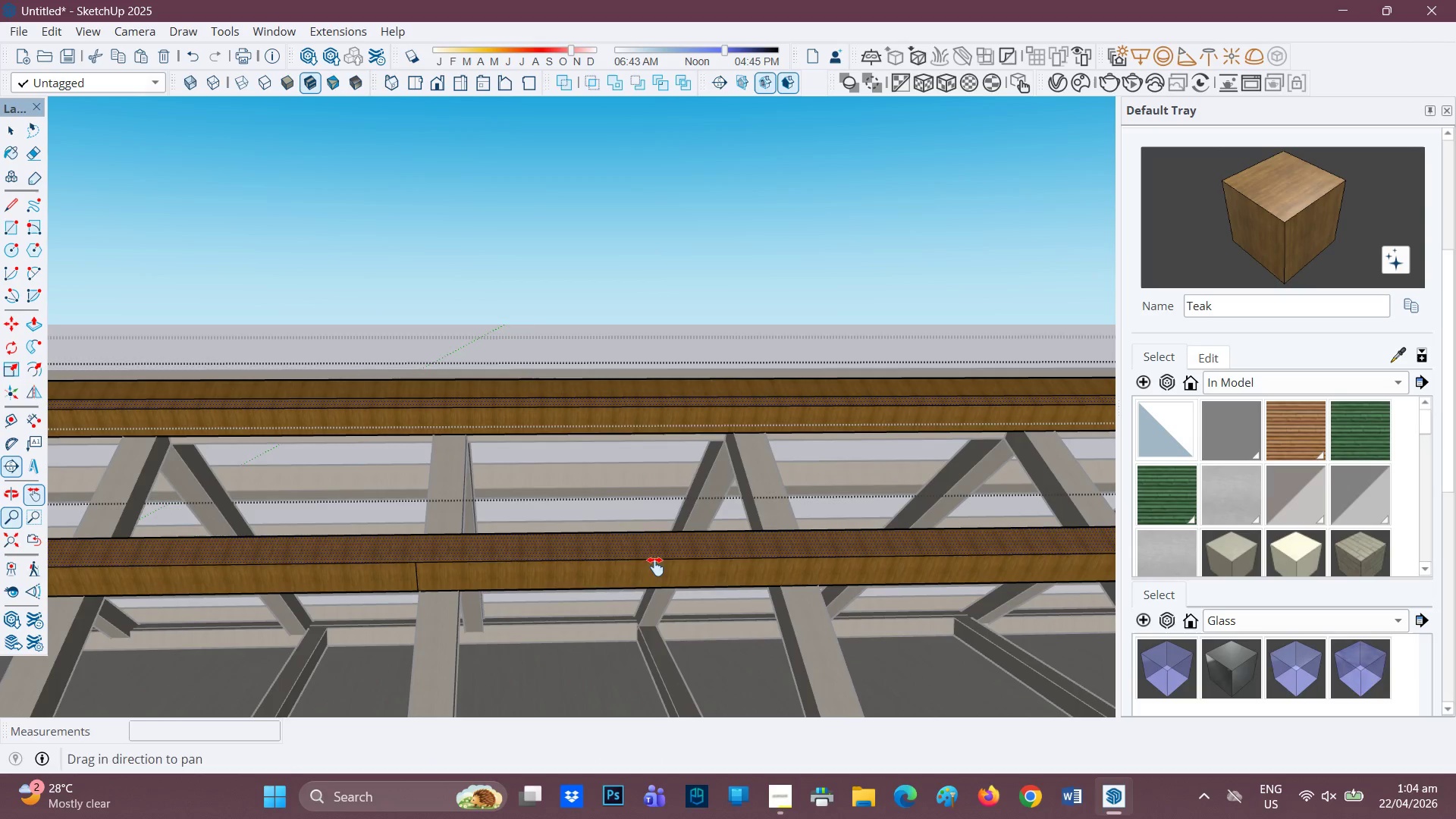 
left_click_drag(start_coordinate=[656, 566], to_coordinate=[163, 541])
 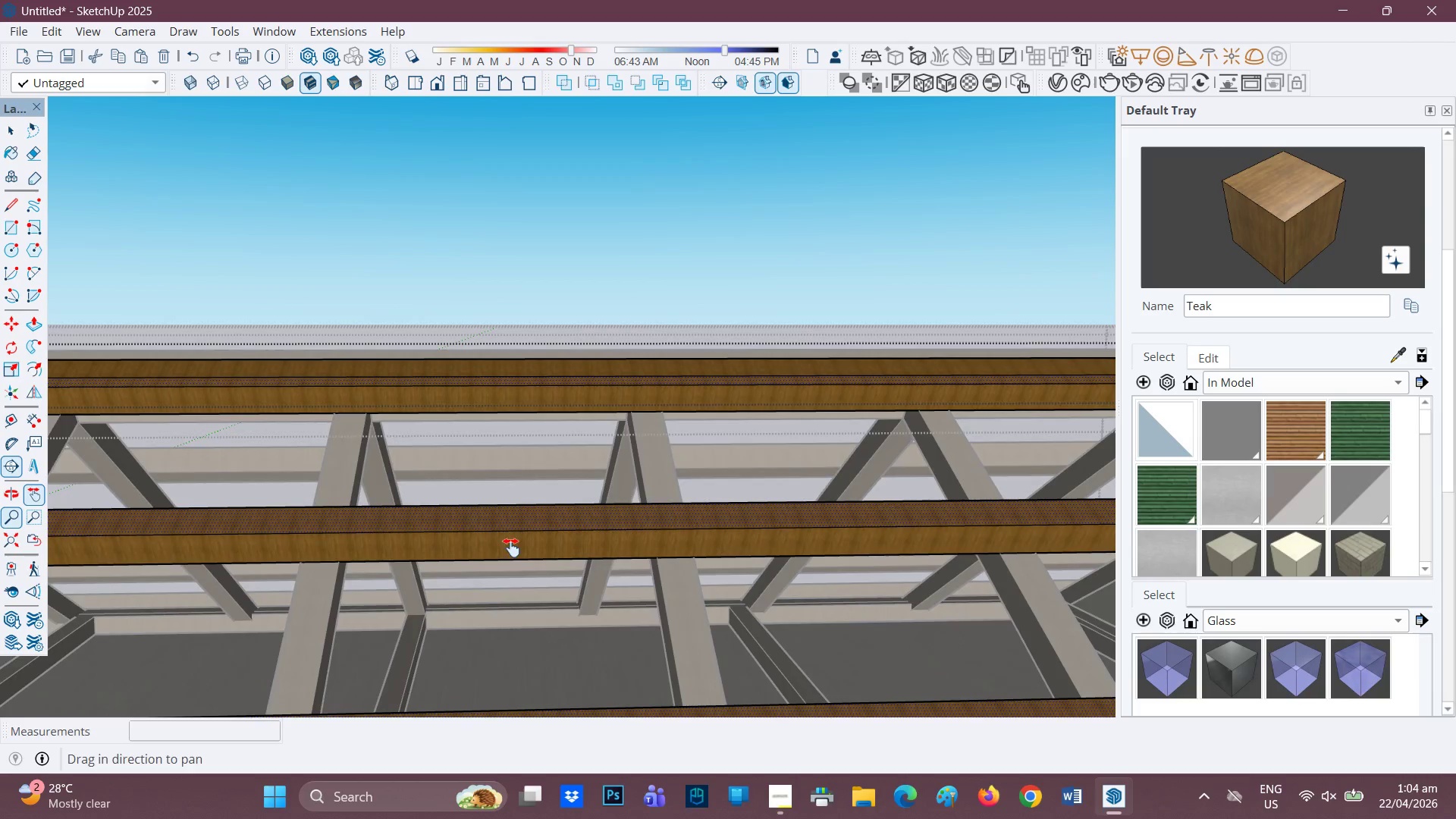 
left_click_drag(start_coordinate=[350, 556], to_coordinate=[434, 497])
 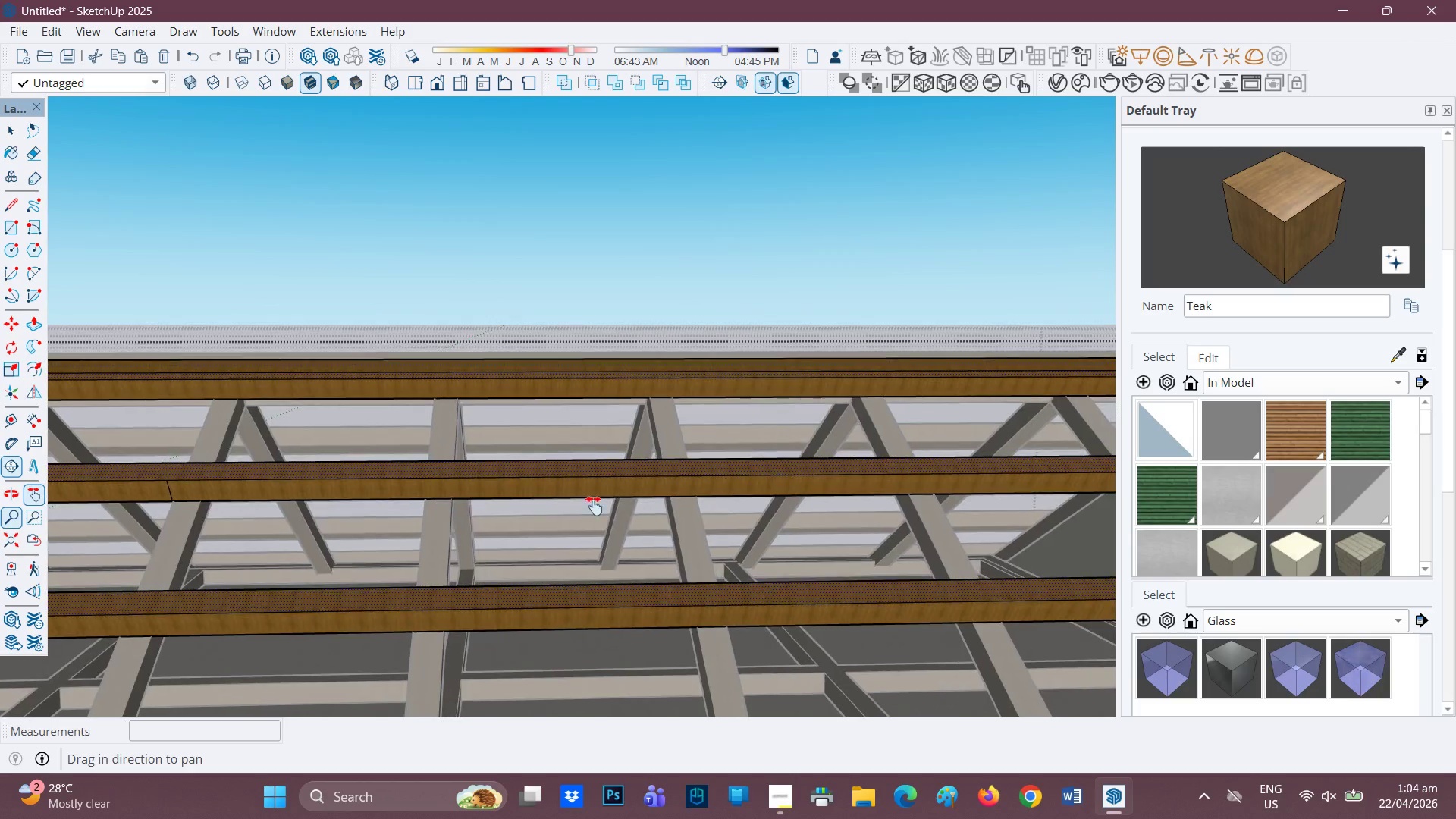 
scroll: coordinate [375, 556], scroll_direction: down, amount: 5.0
 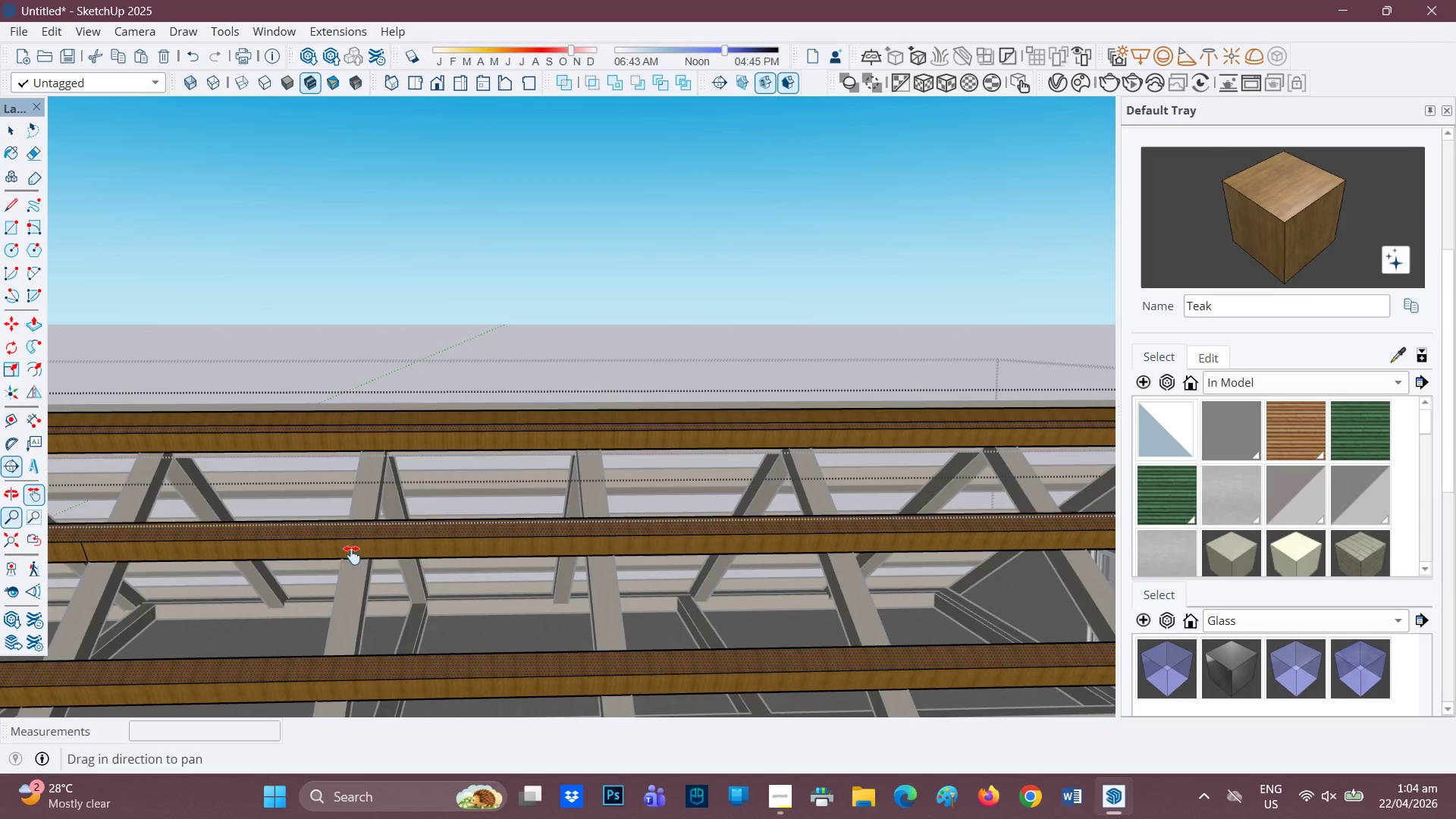 
scroll: coordinate [730, 505], scroll_direction: up, amount: 4.0
 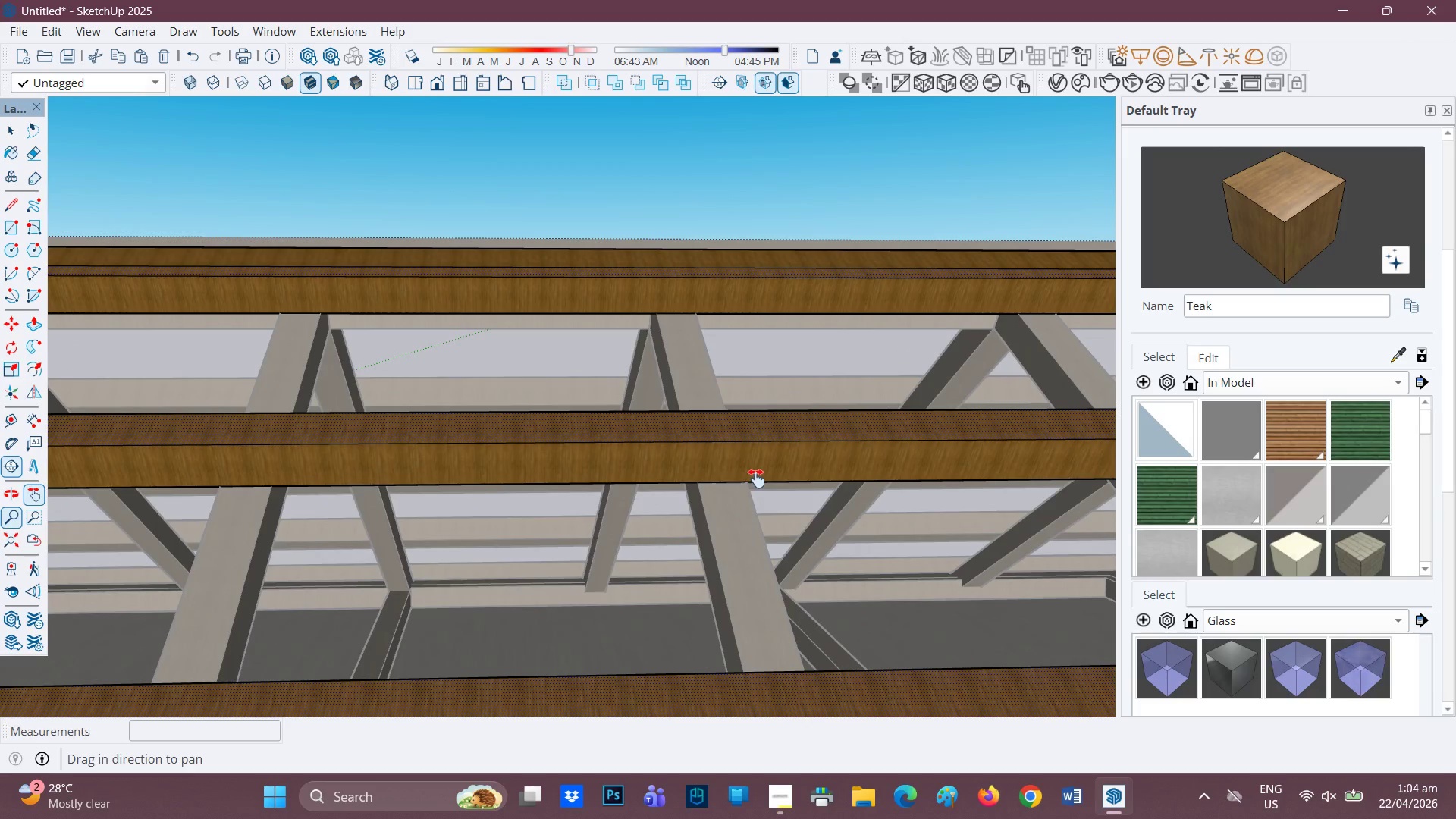 
key(L)
 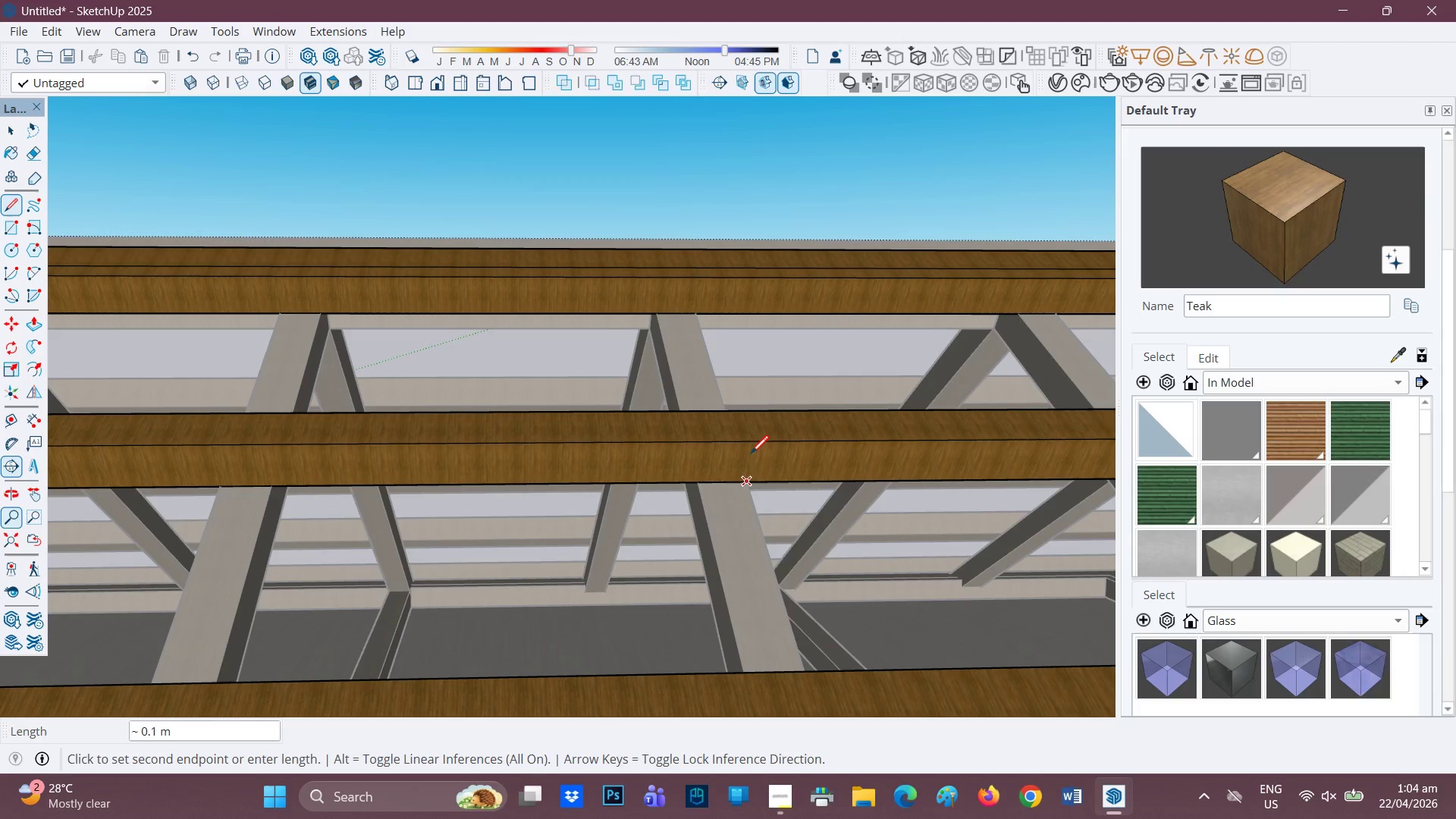 
left_click([752, 443])
 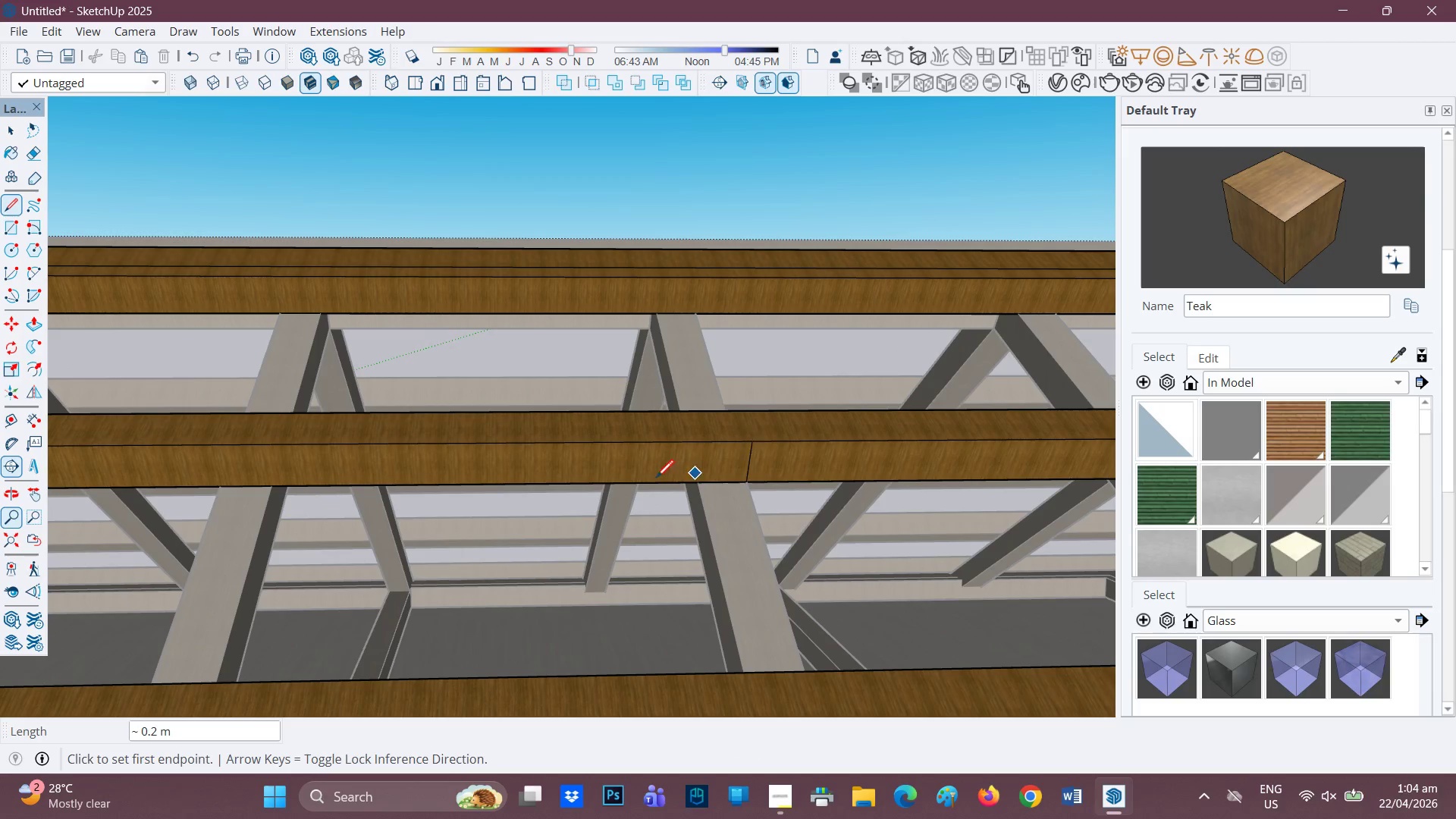 
key(P)
 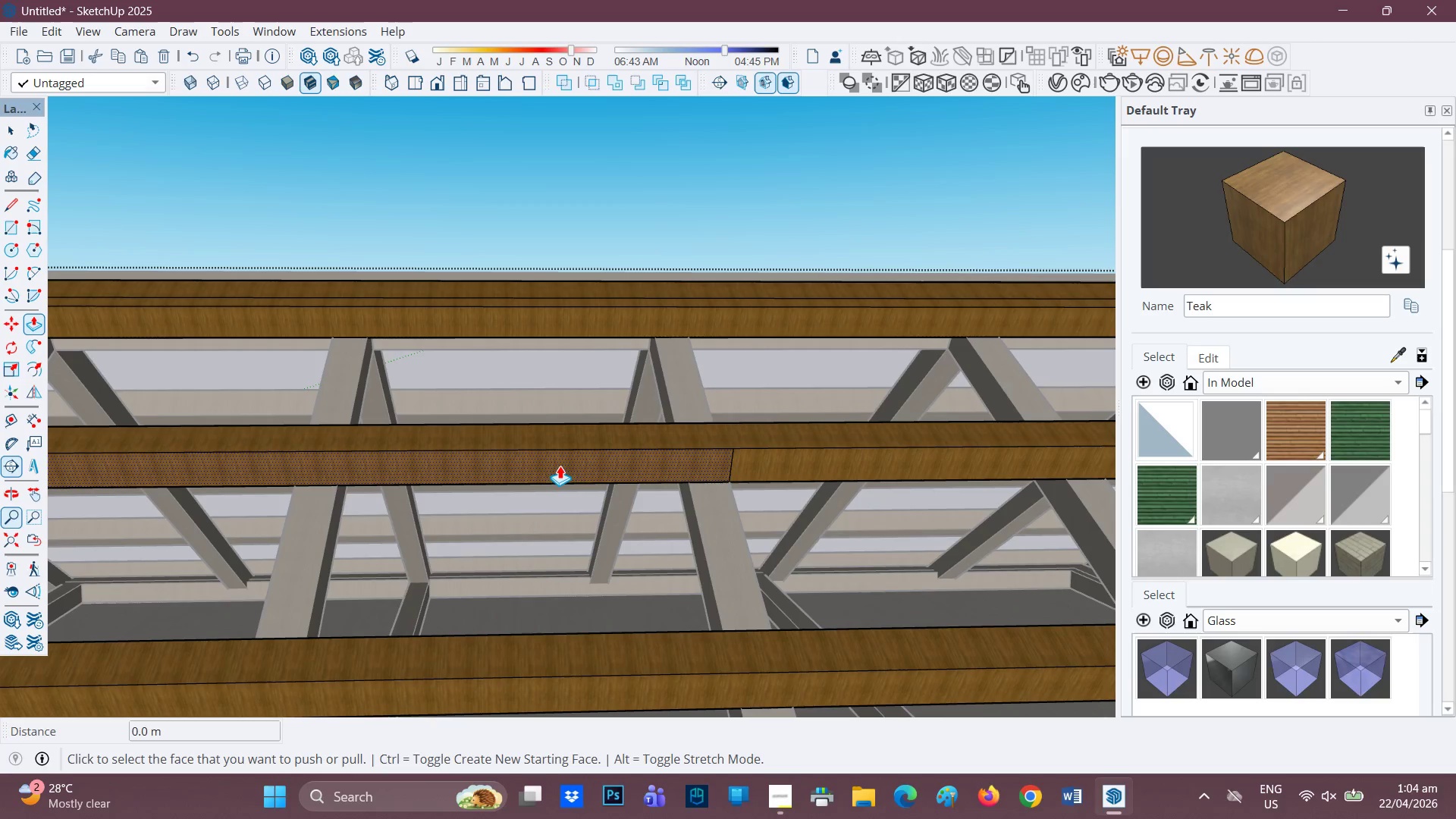 
scroll: coordinate [645, 482], scroll_direction: down, amount: 1.0
 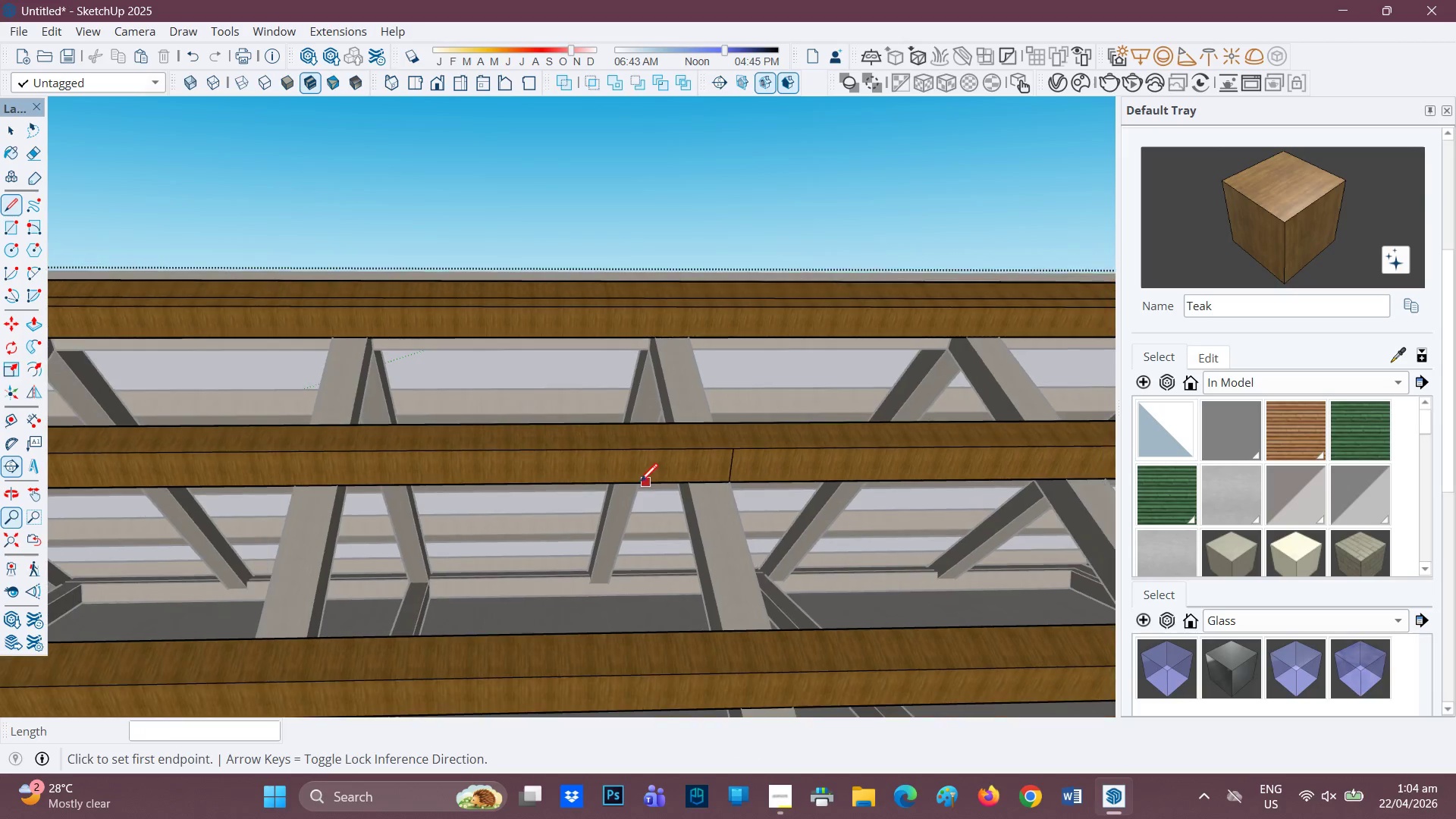 
left_click([560, 466])
 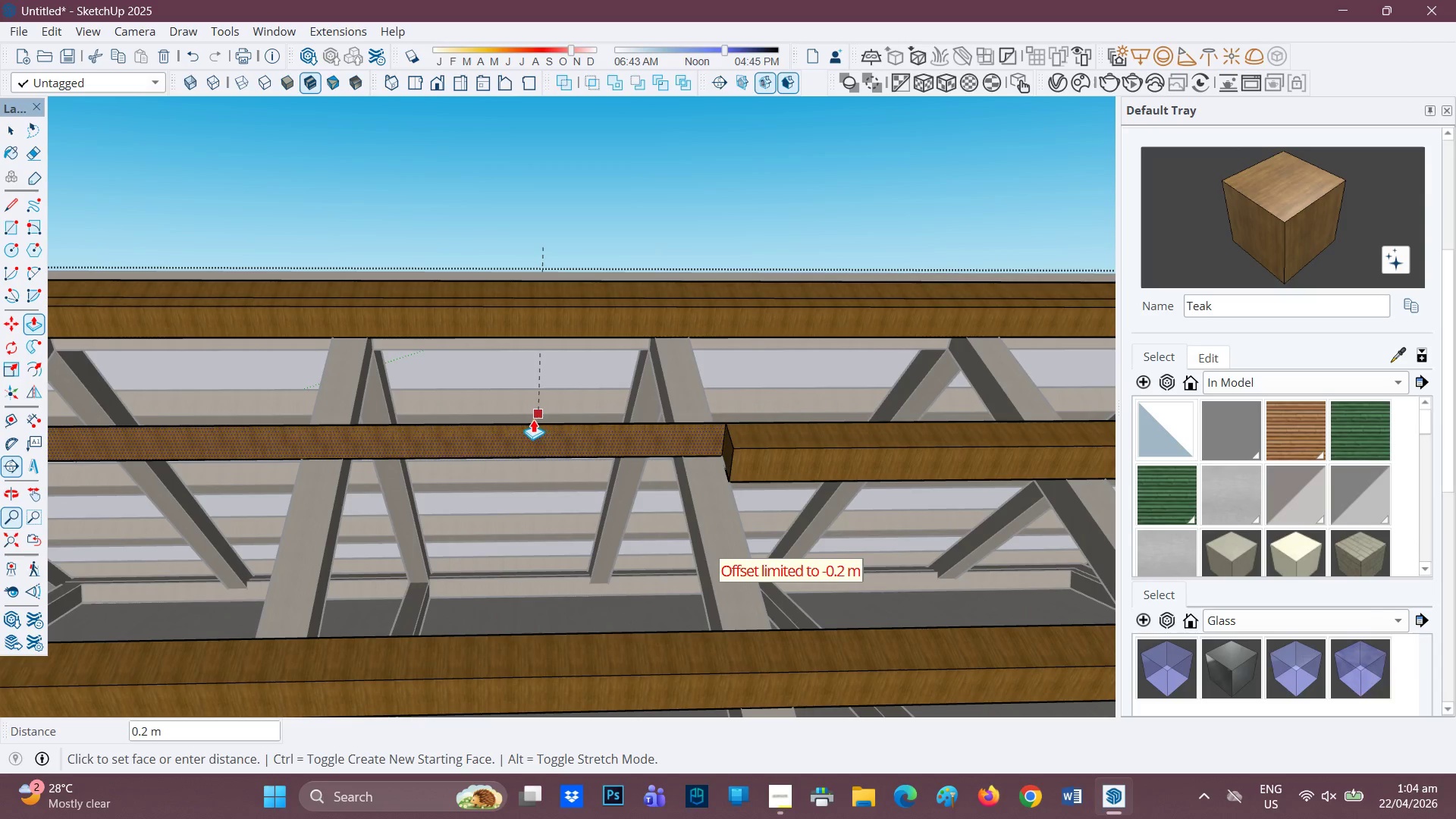 
left_click([530, 422])
 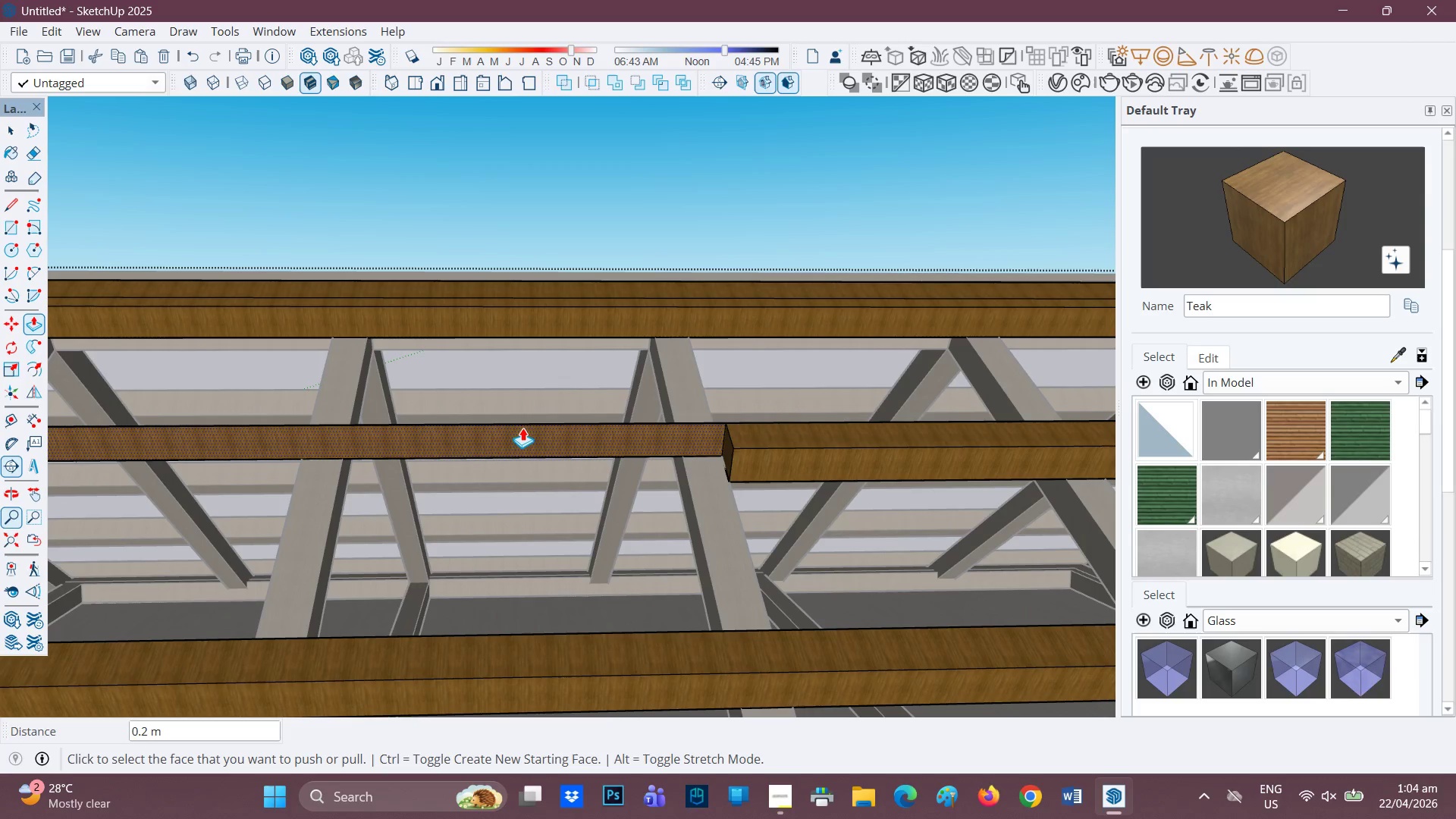 
scroll: coordinate [518, 432], scroll_direction: down, amount: 1.0
 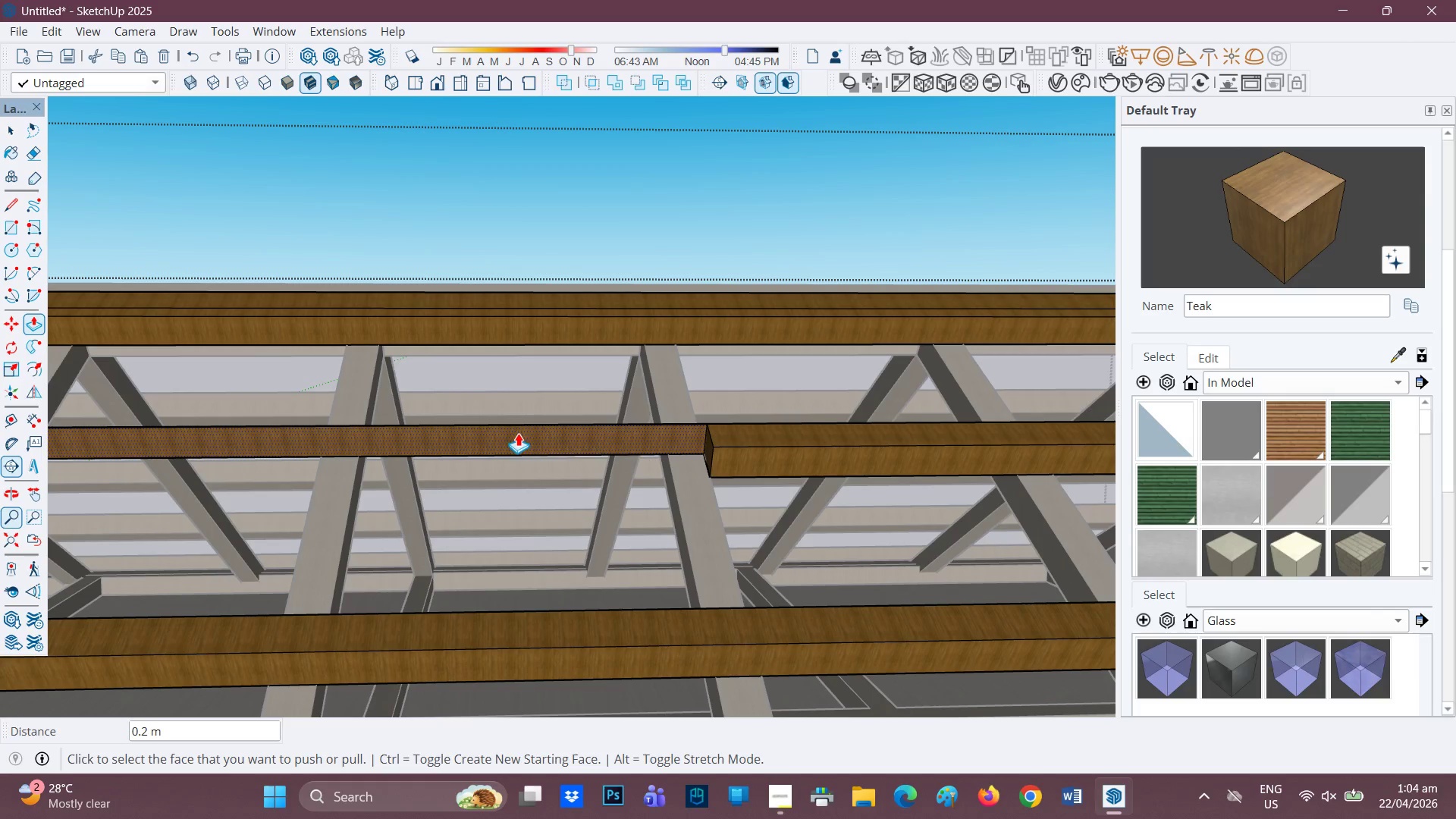 
key(E)
 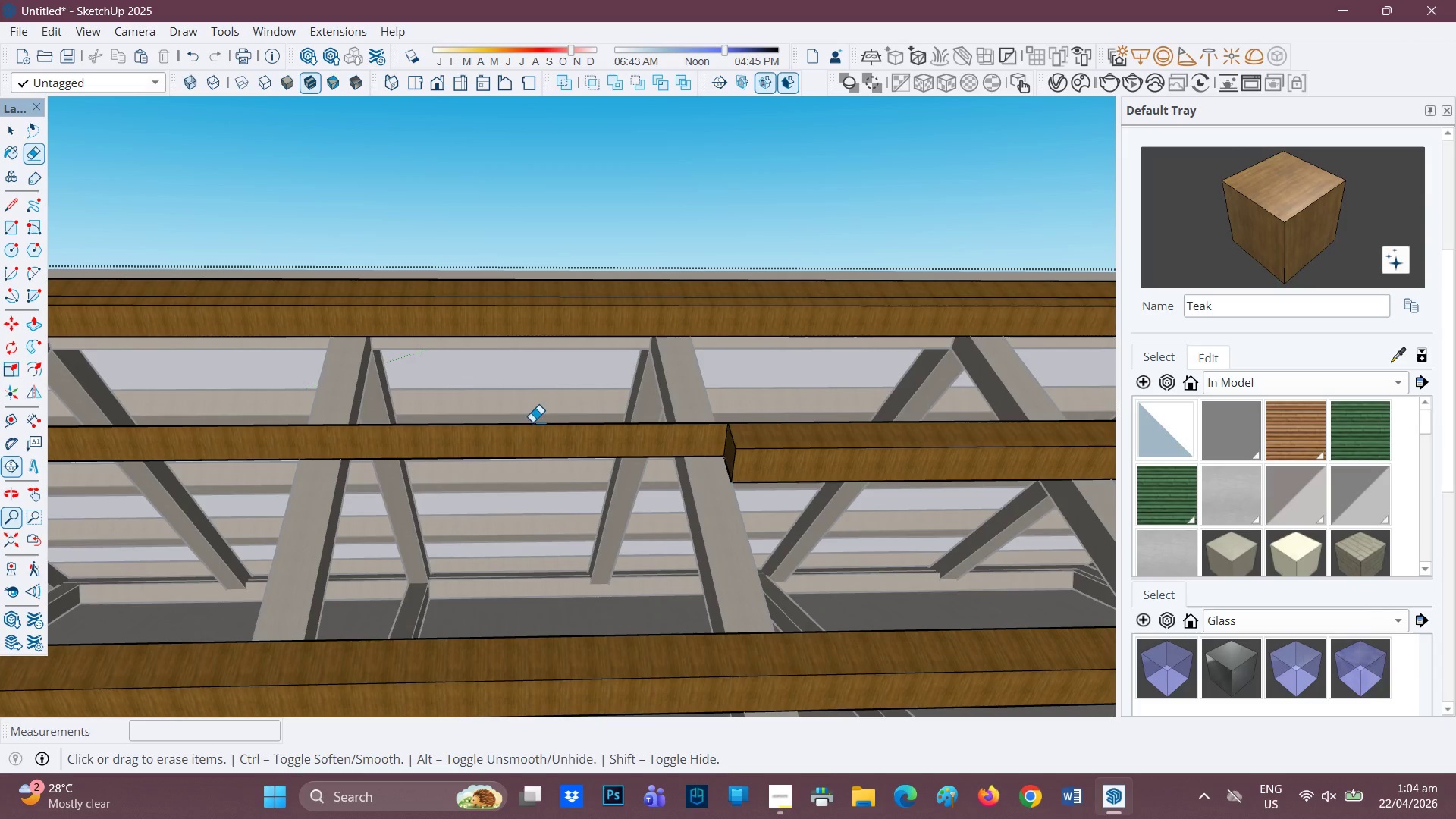 
scroll: coordinate [518, 433], scroll_direction: none, amount: 0.0
 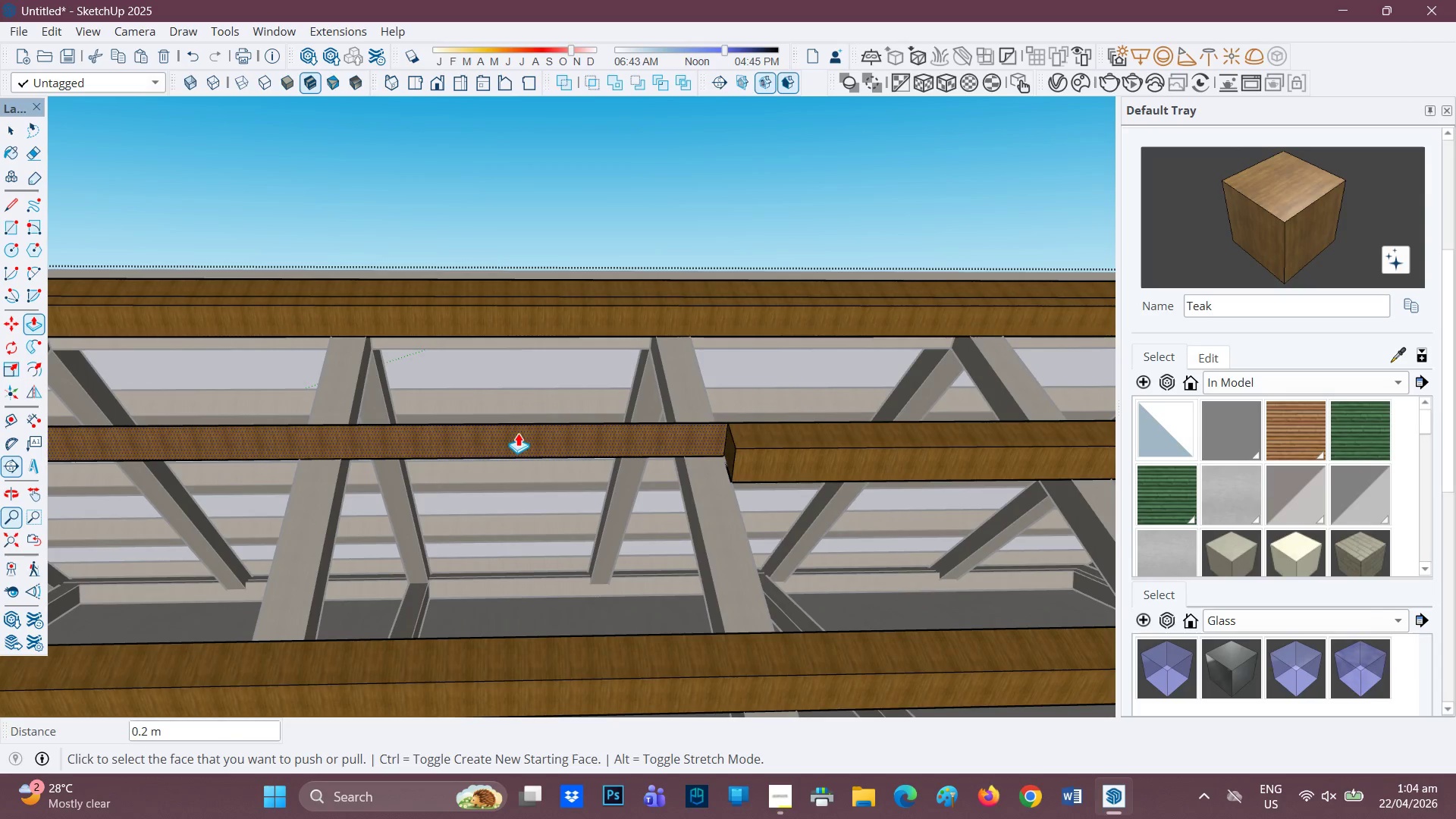 
left_click_drag(start_coordinate=[532, 422], to_coordinate=[532, 445])
 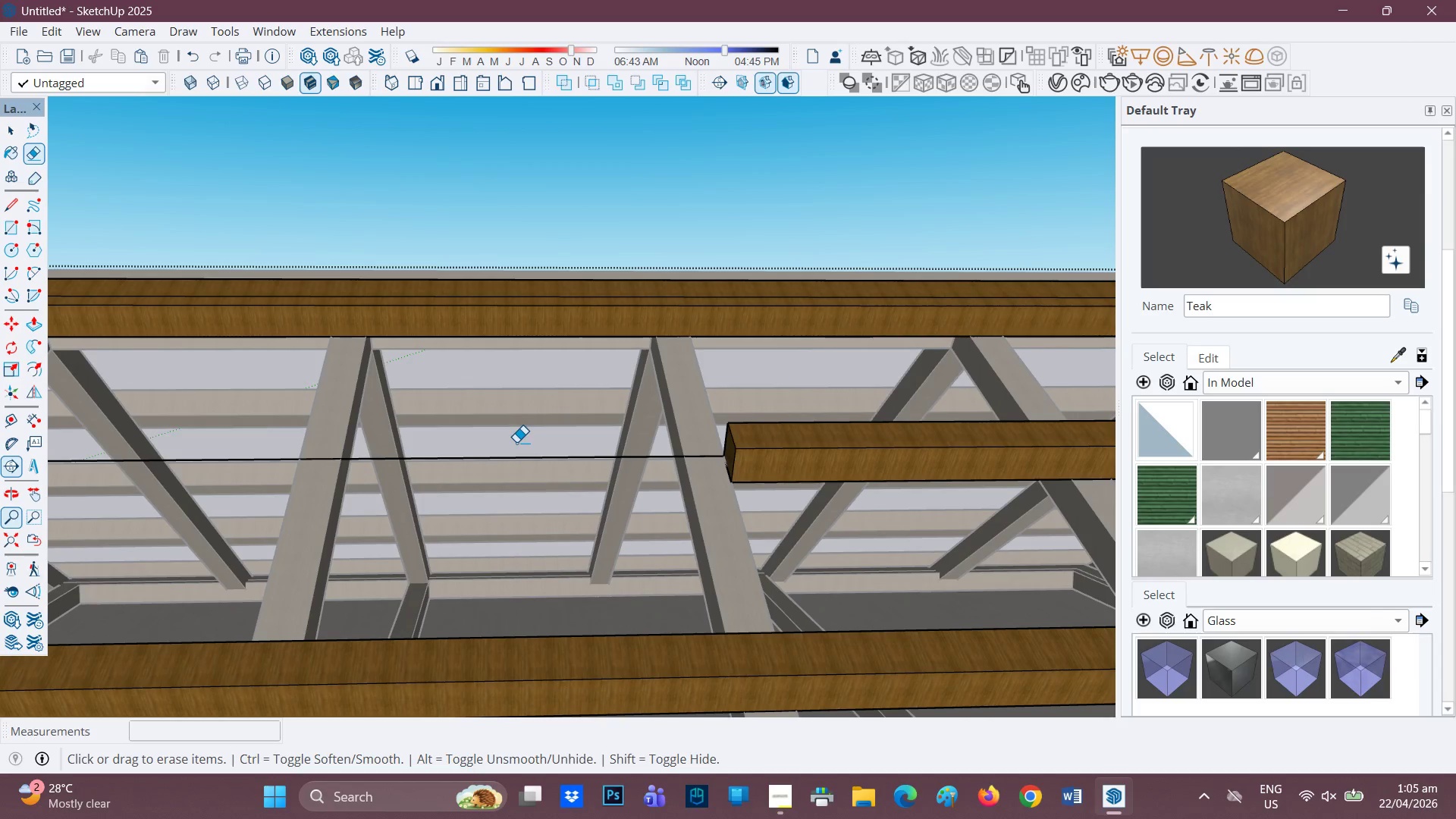 
left_click_drag(start_coordinate=[515, 448], to_coordinate=[511, 466])
 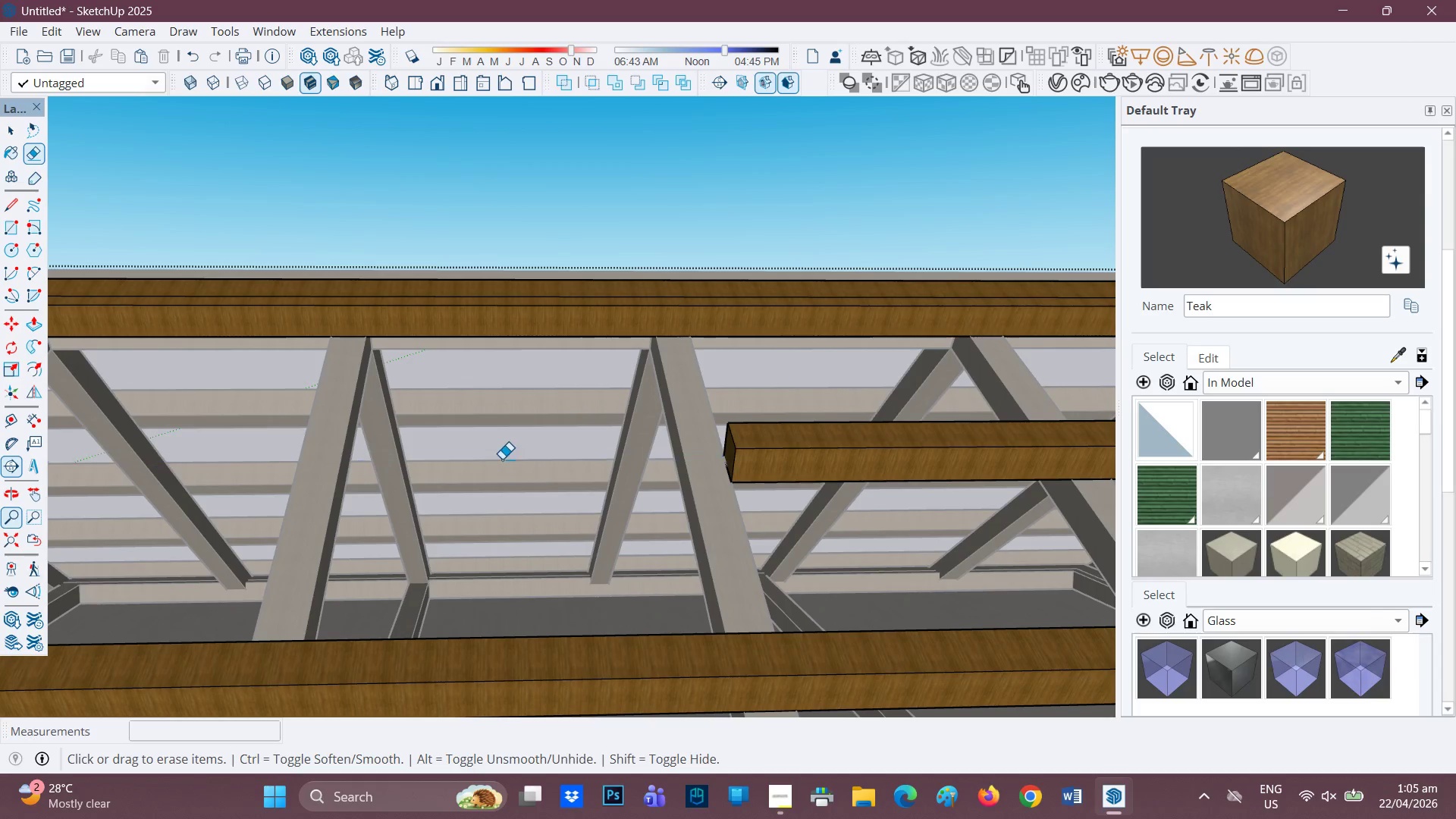 
scroll: coordinate [503, 501], scroll_direction: down, amount: 12.0
 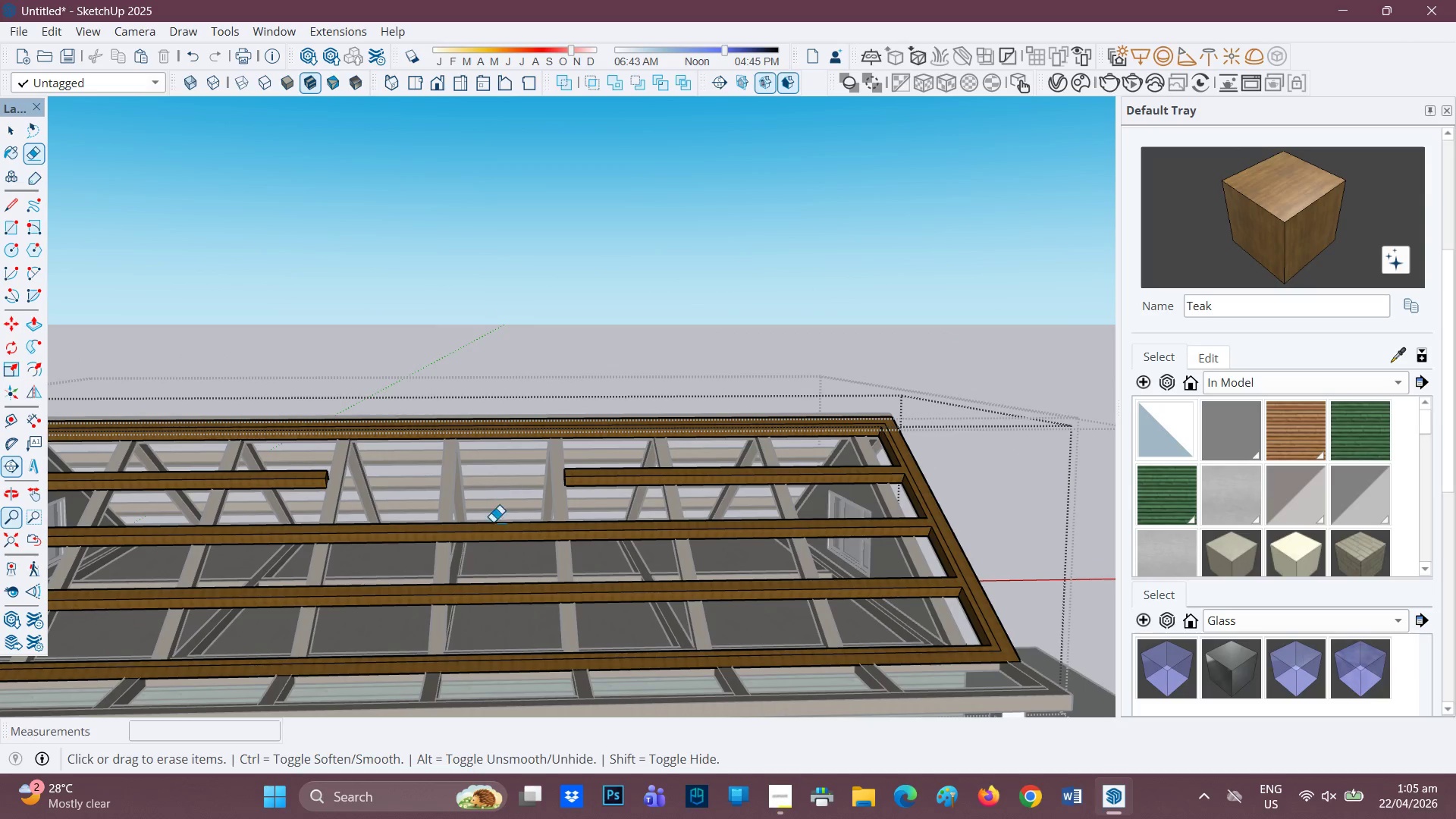 
scroll: coordinate [435, 526], scroll_direction: up, amount: 4.0
 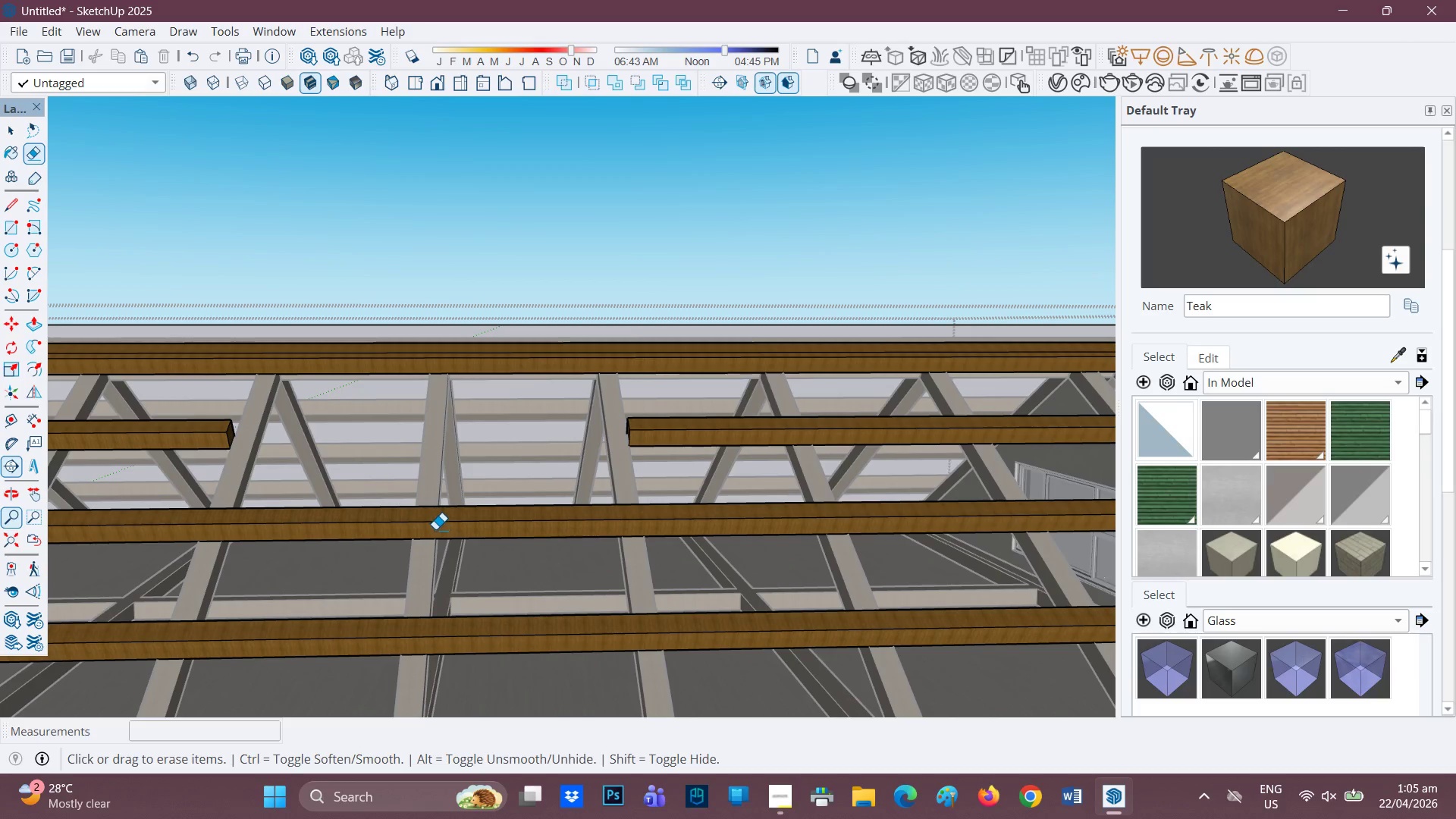 
scroll: coordinate [435, 532], scroll_direction: none, amount: 0.0
 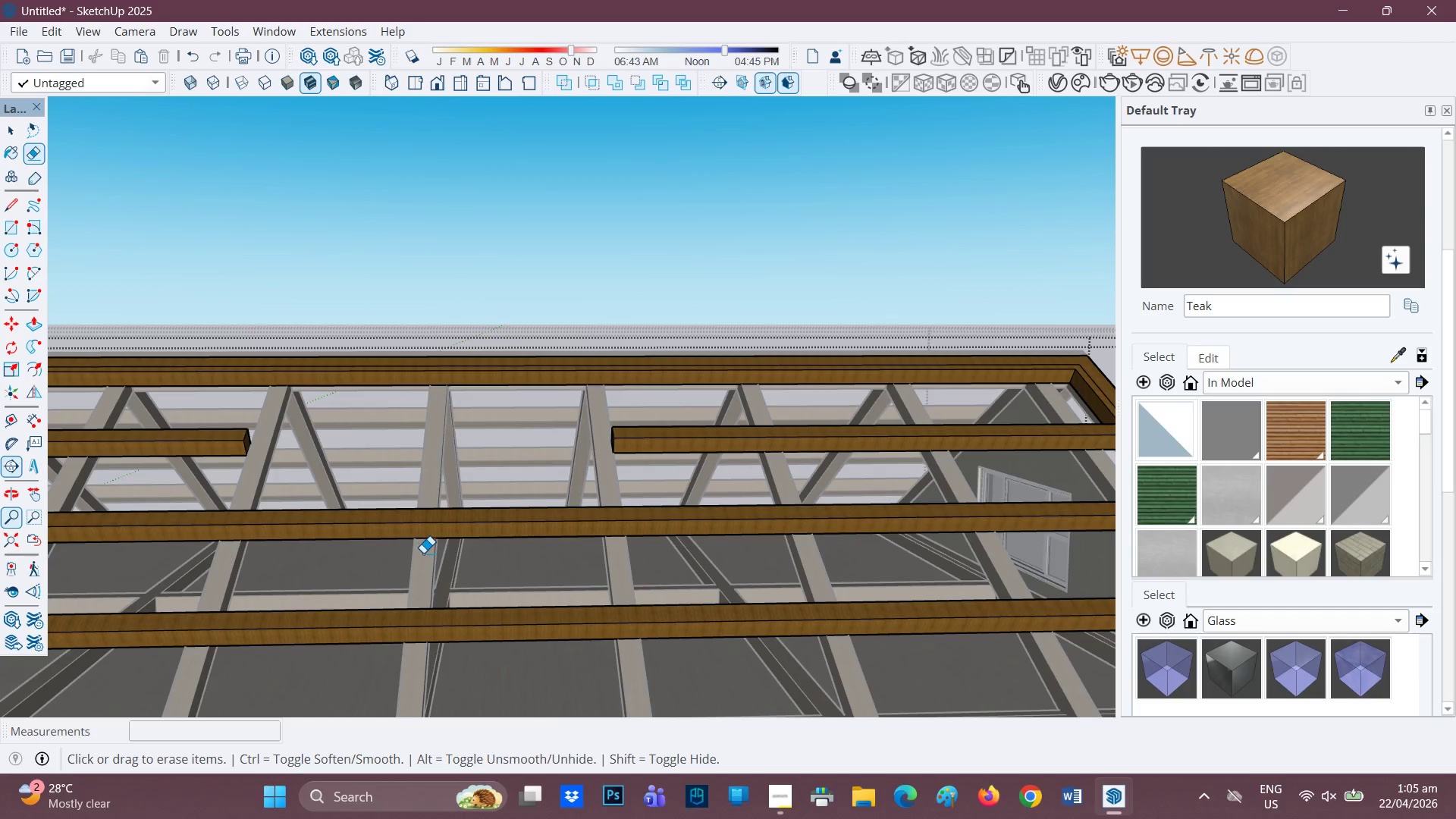 
key(H)
 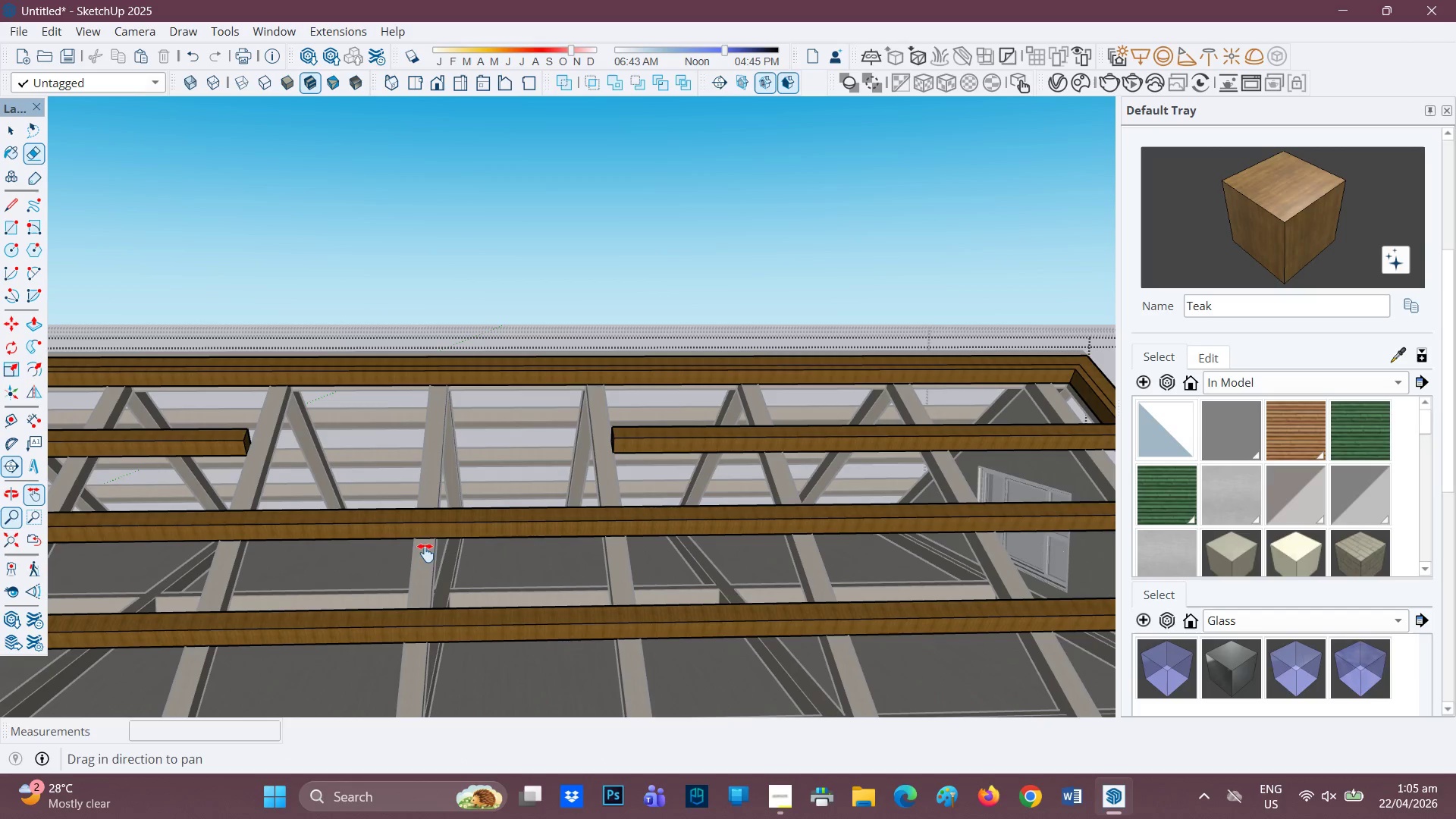 
left_click_drag(start_coordinate=[428, 547], to_coordinate=[449, 431])
 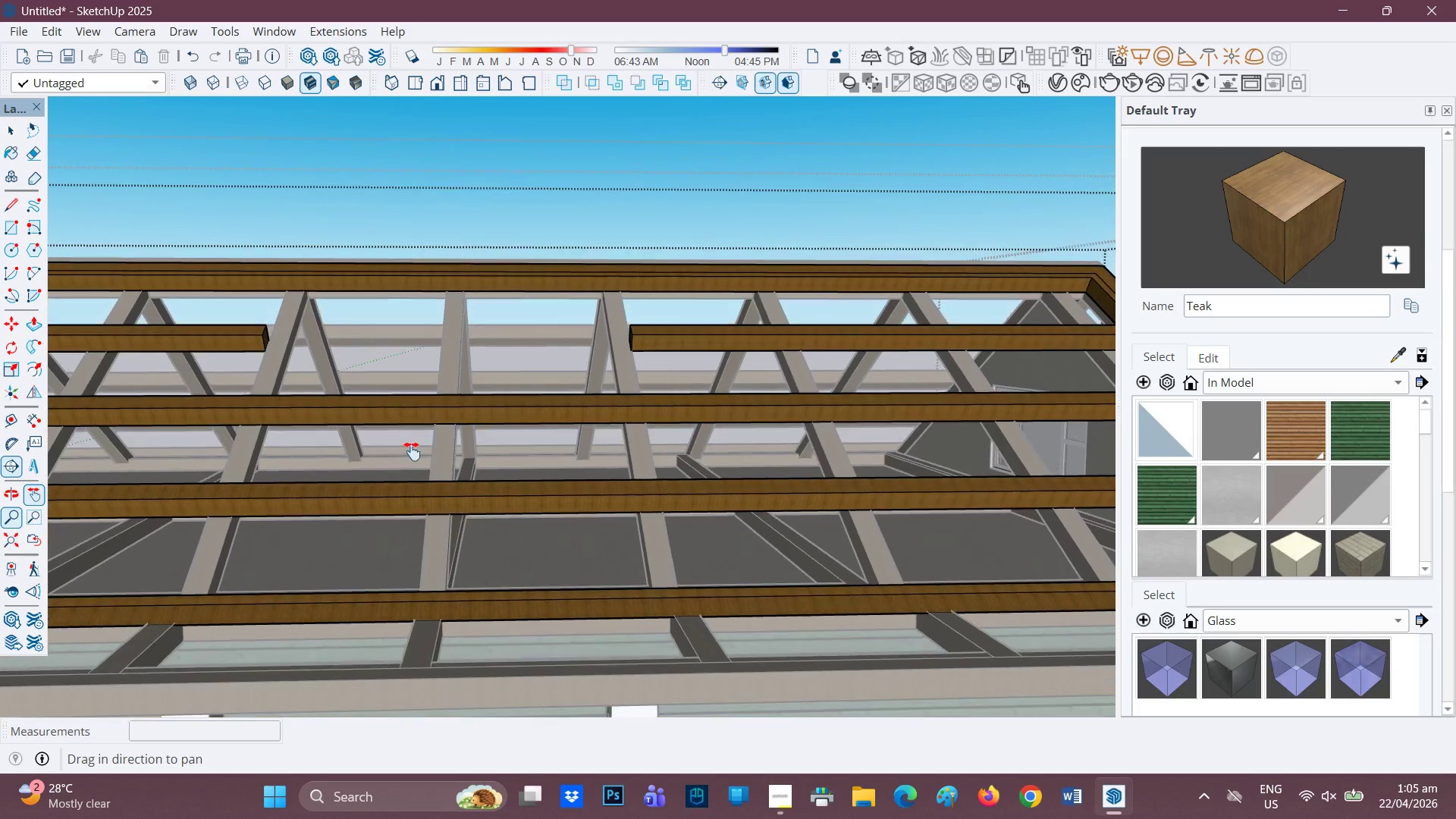 
scroll: coordinate [406, 453], scroll_direction: up, amount: 1.0
 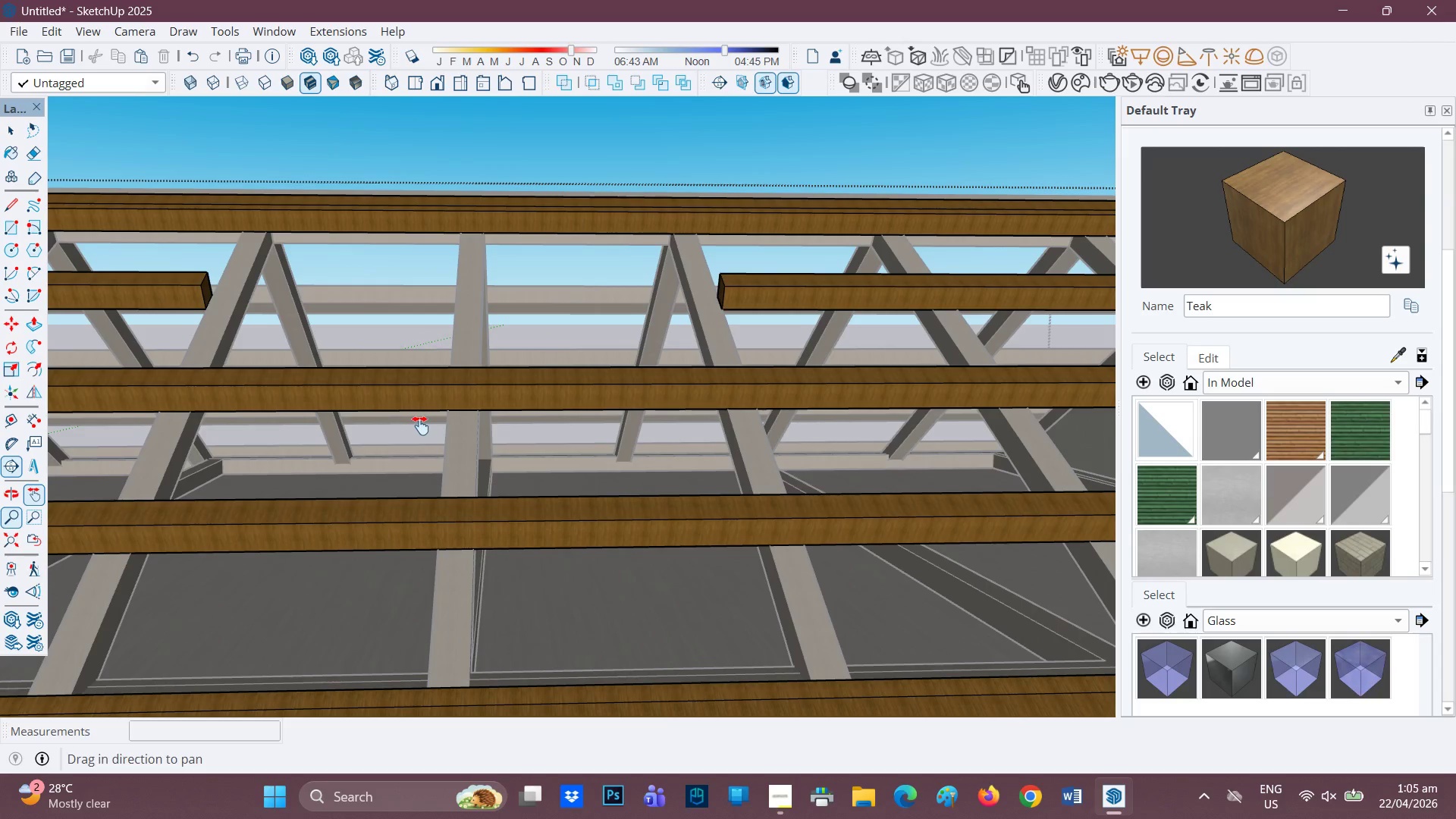 
scroll: coordinate [425, 422], scroll_direction: none, amount: 0.0
 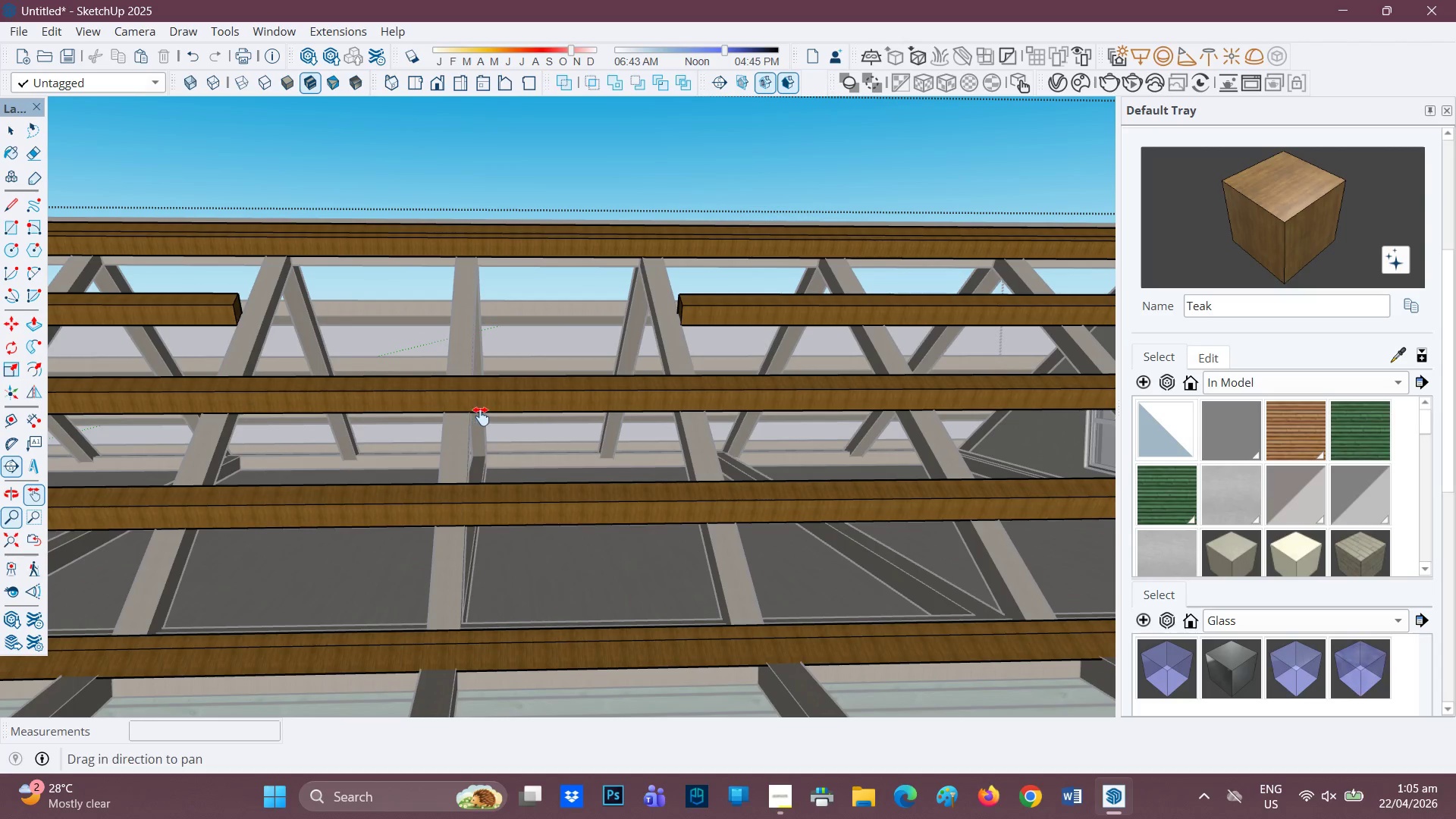 
key(Space)
 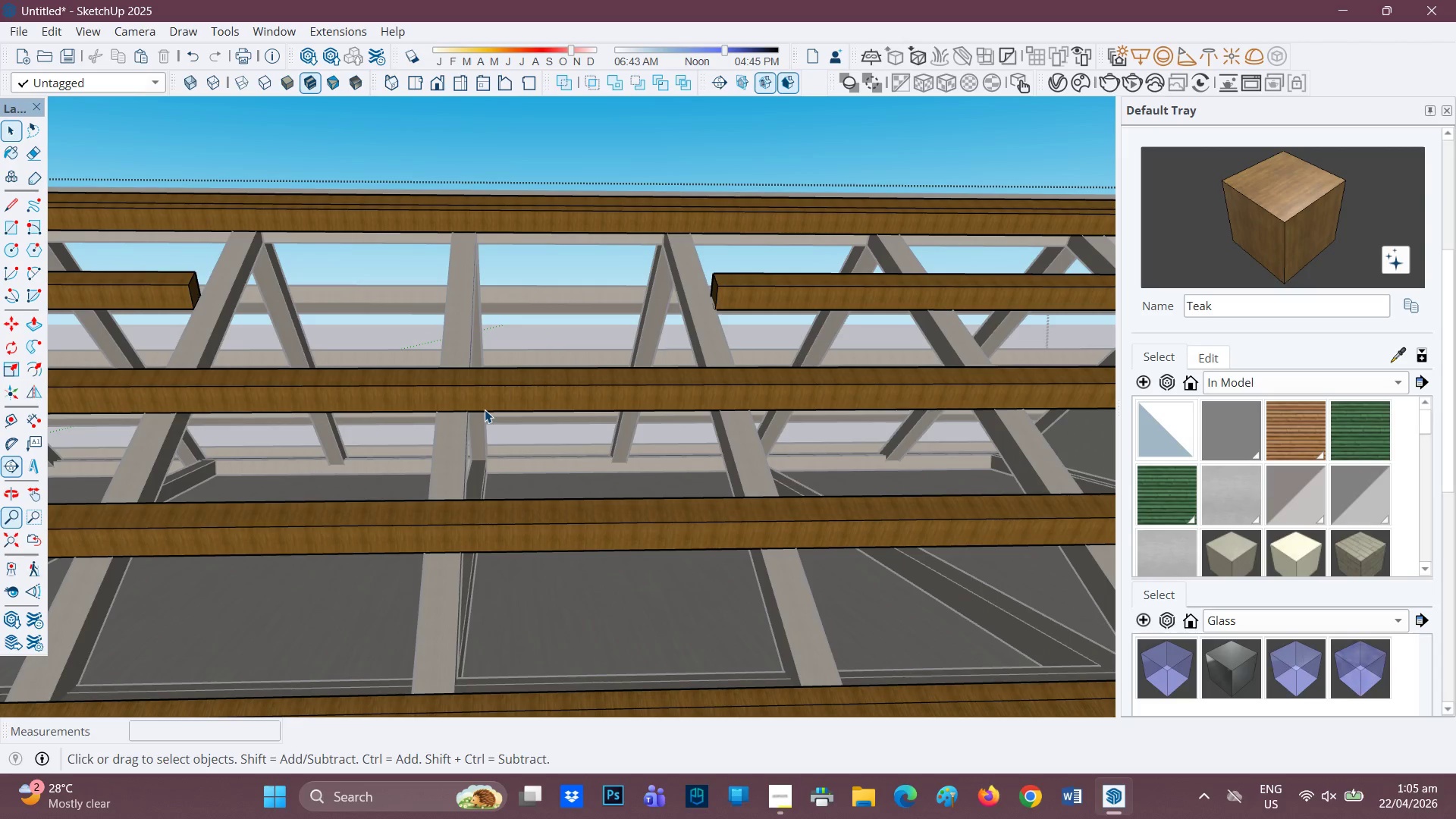 
scroll: coordinate [481, 416], scroll_direction: none, amount: 0.0
 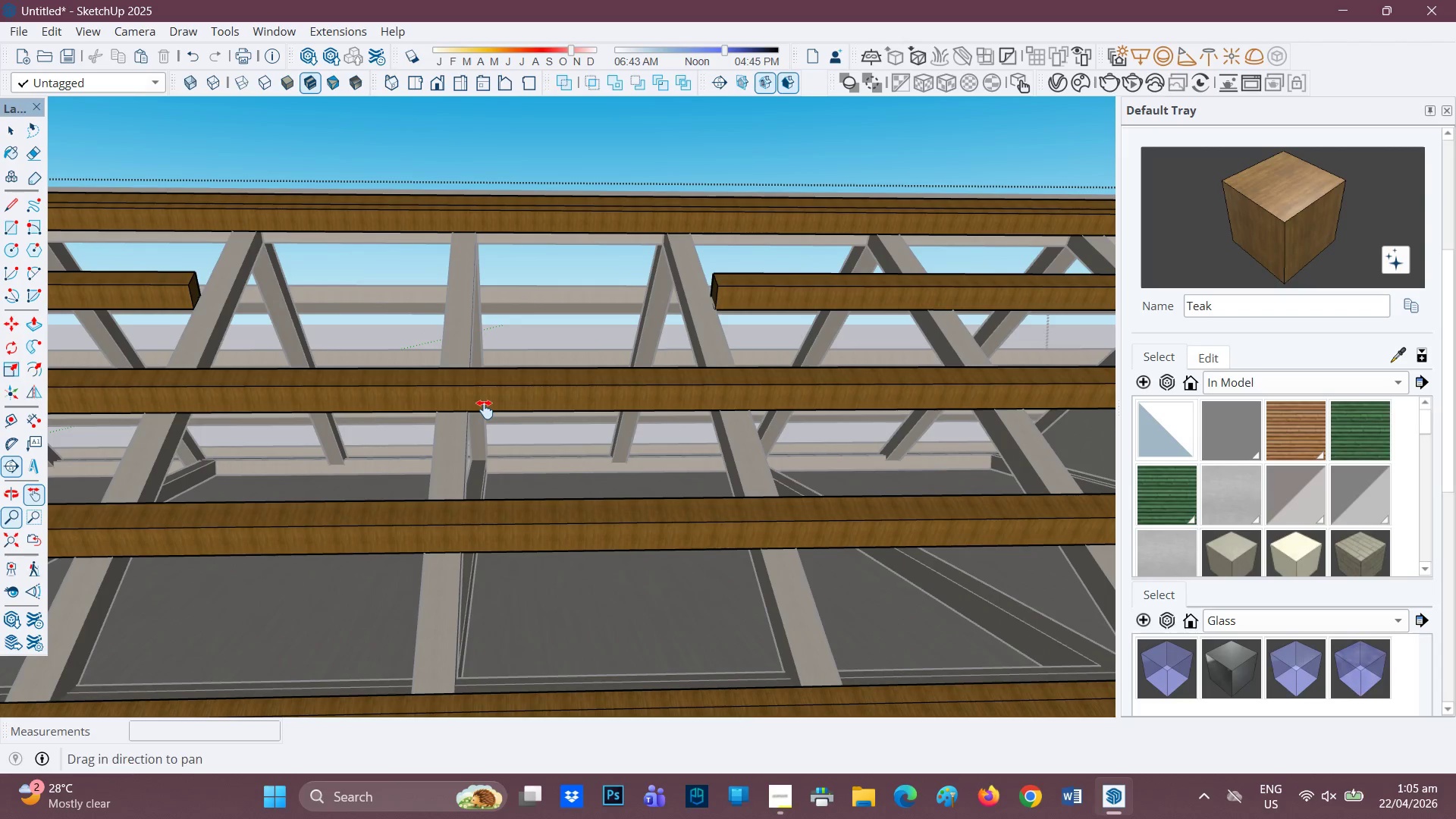 
left_click([485, 410])
 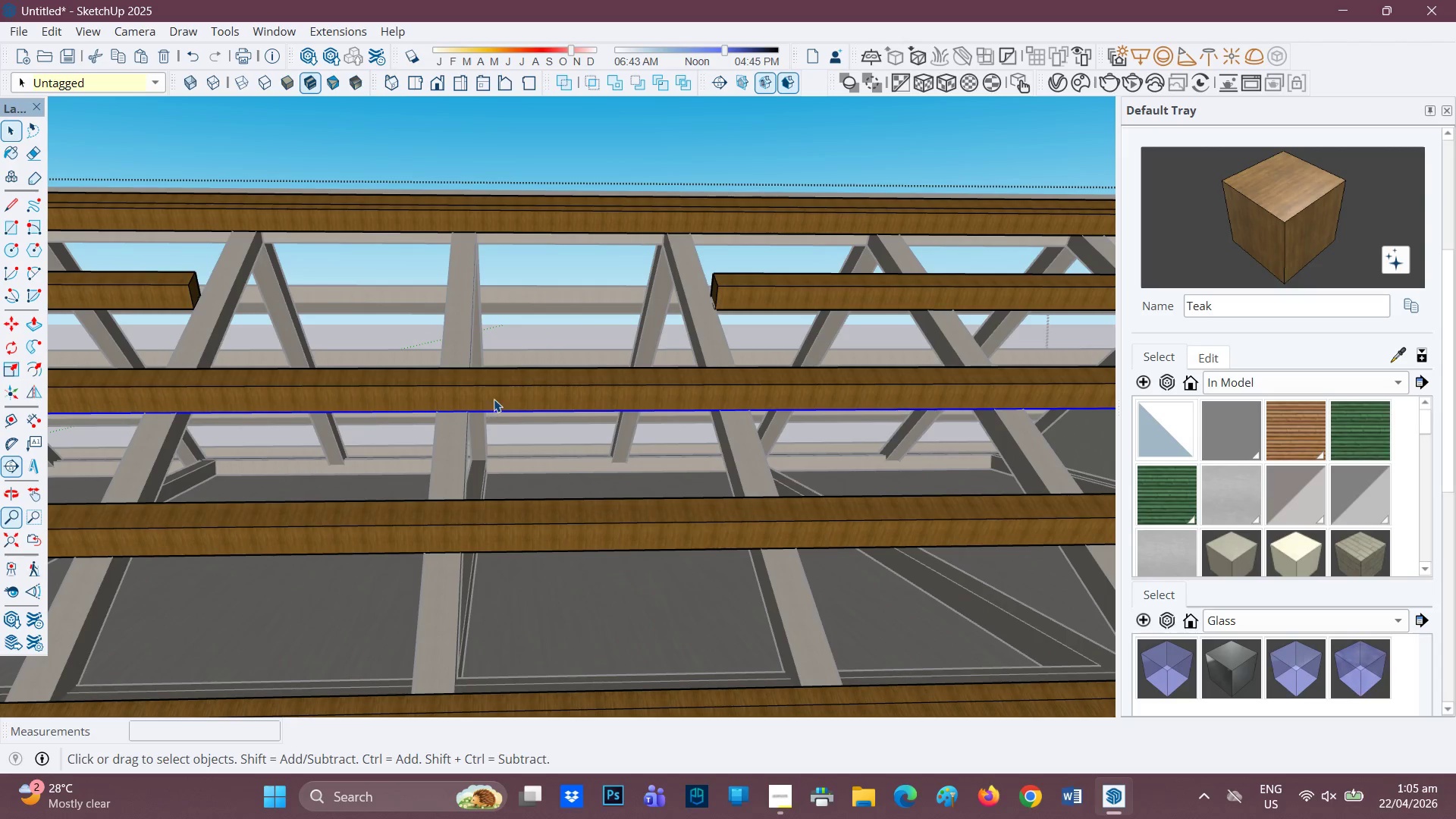 
left_click([501, 391])
 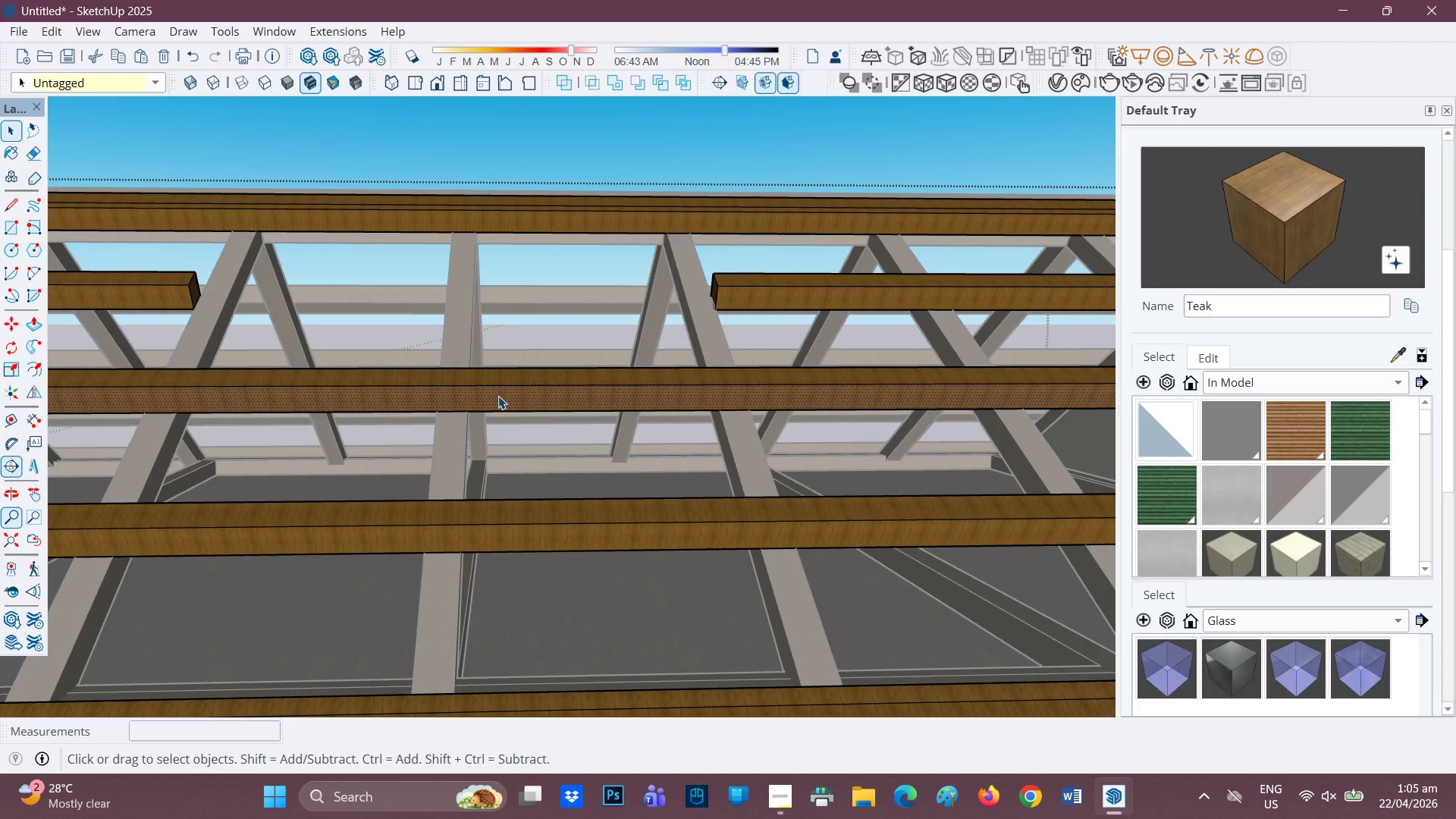 
key(L)
 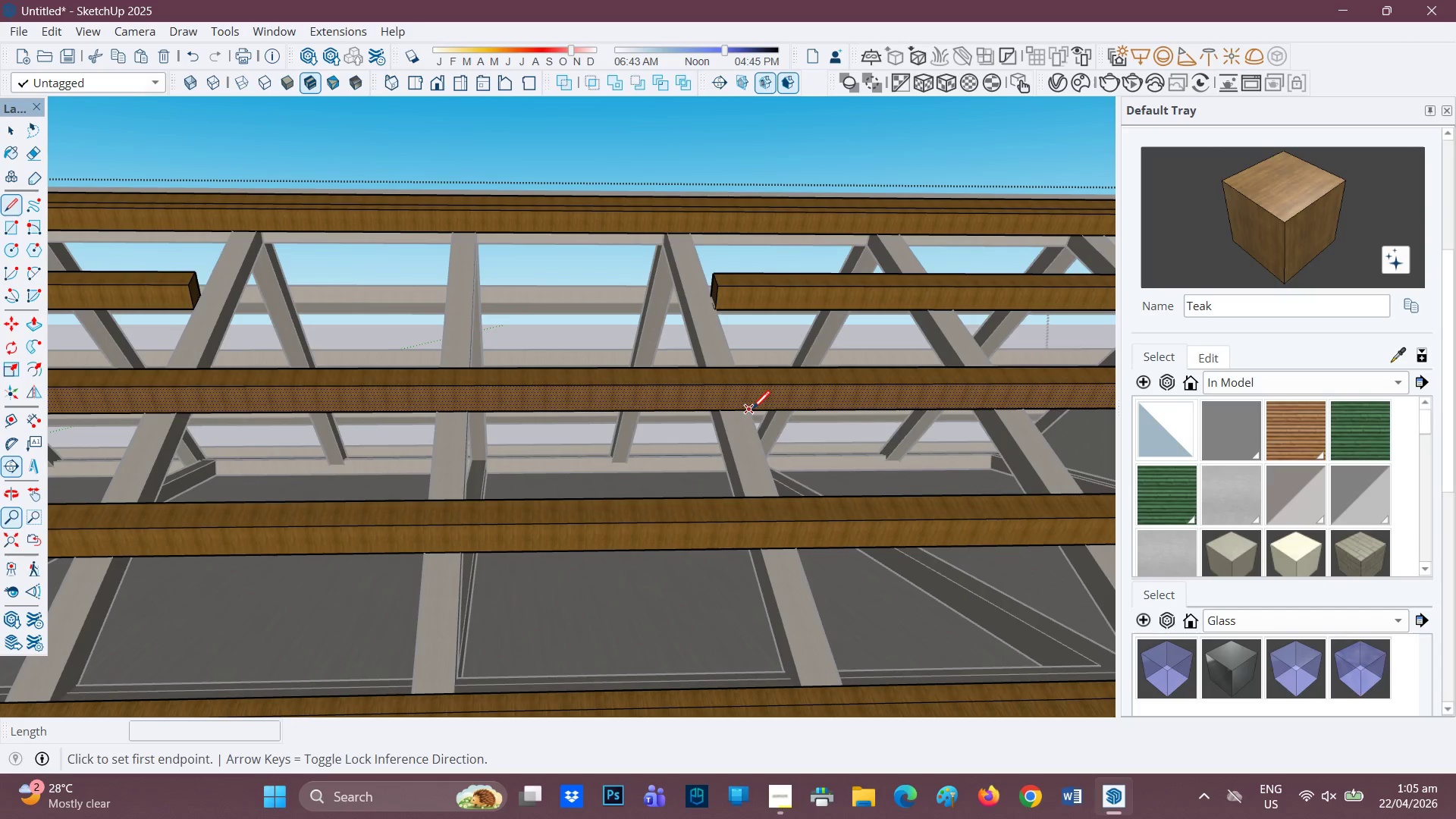 
left_click([752, 385])
 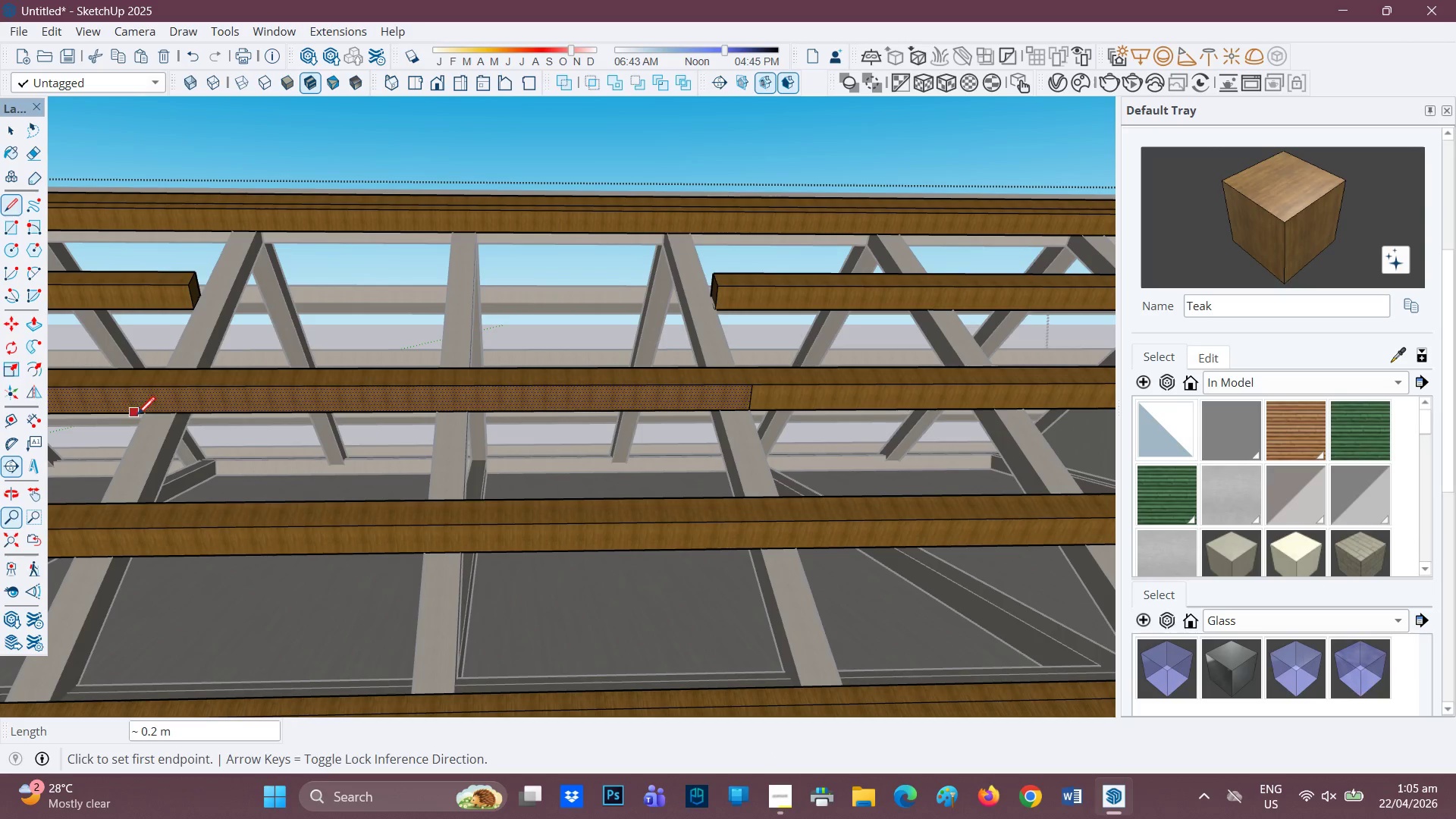 
left_click([141, 414])
 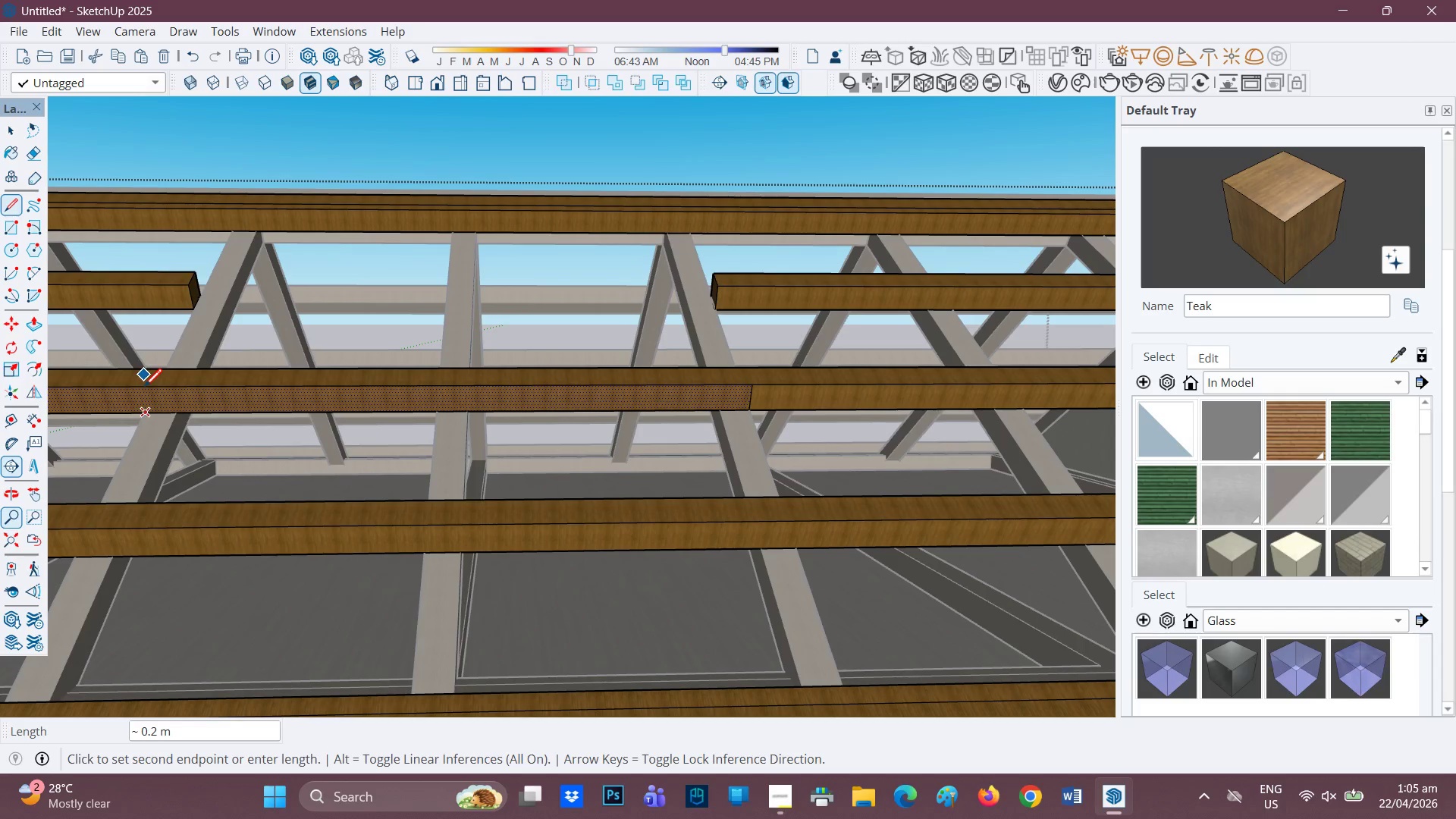 
left_click([134, 385])
 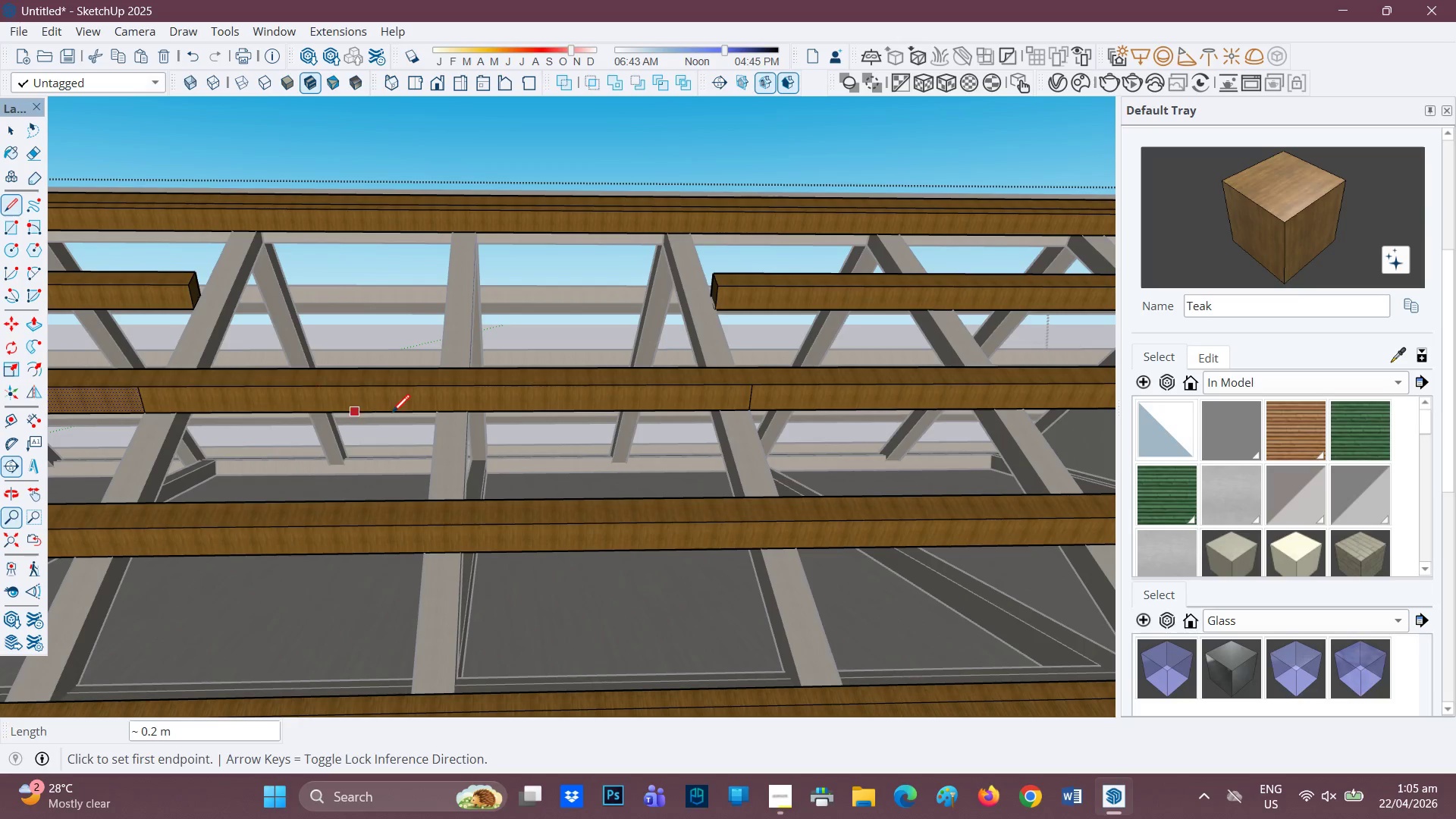 
key(P)
 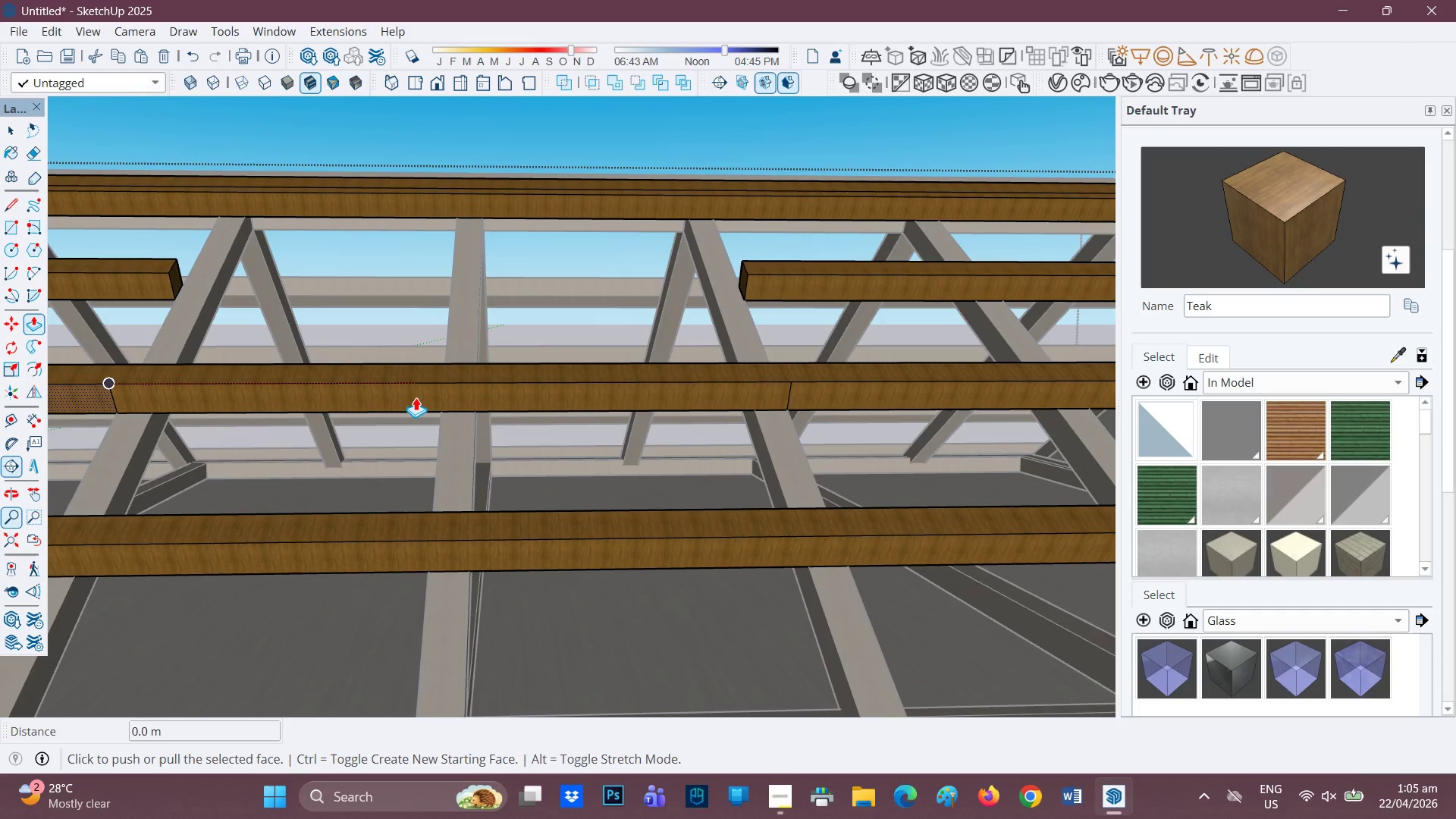 
scroll: coordinate [394, 410], scroll_direction: up, amount: 1.0
 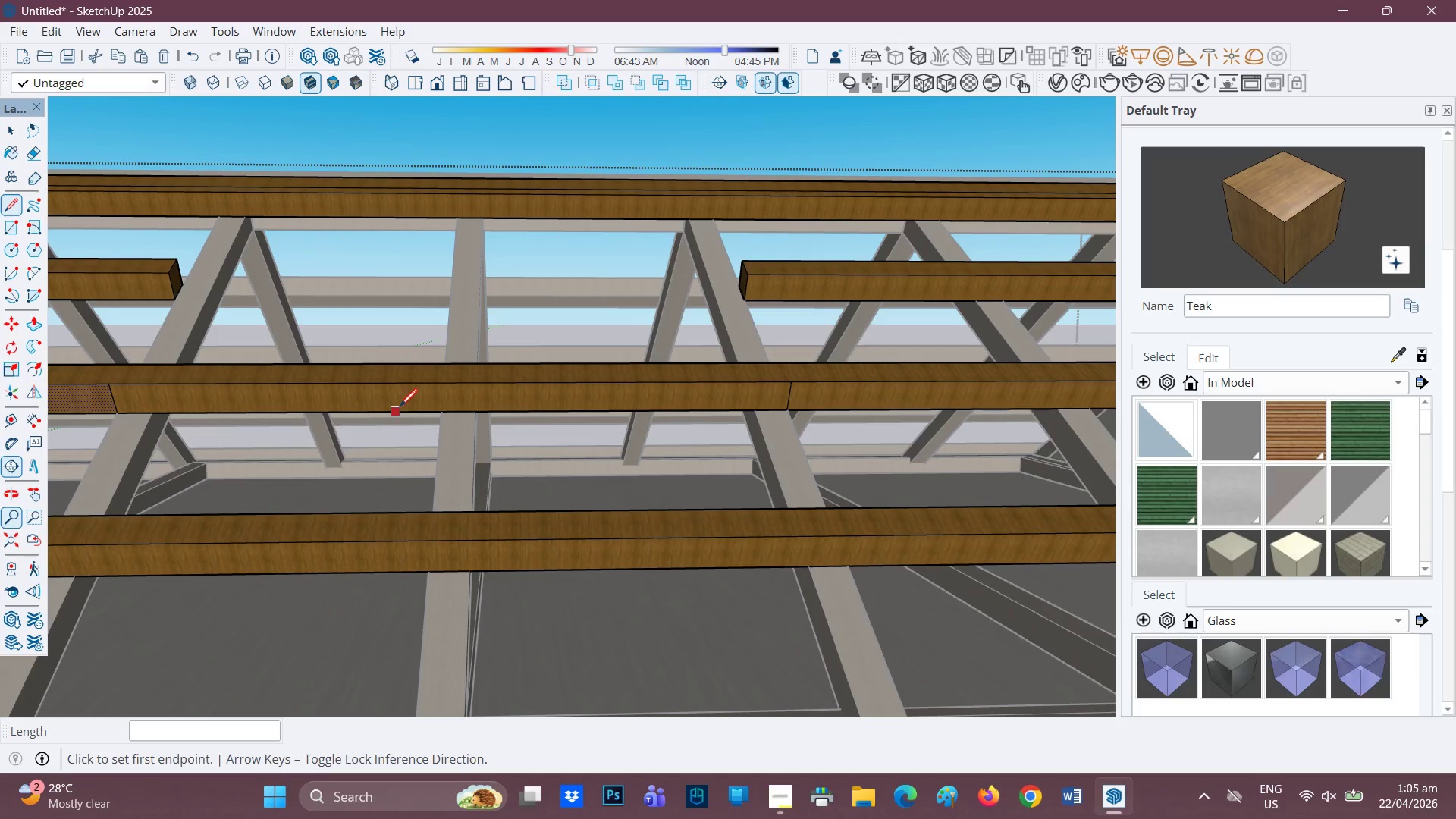 
key(Space)
 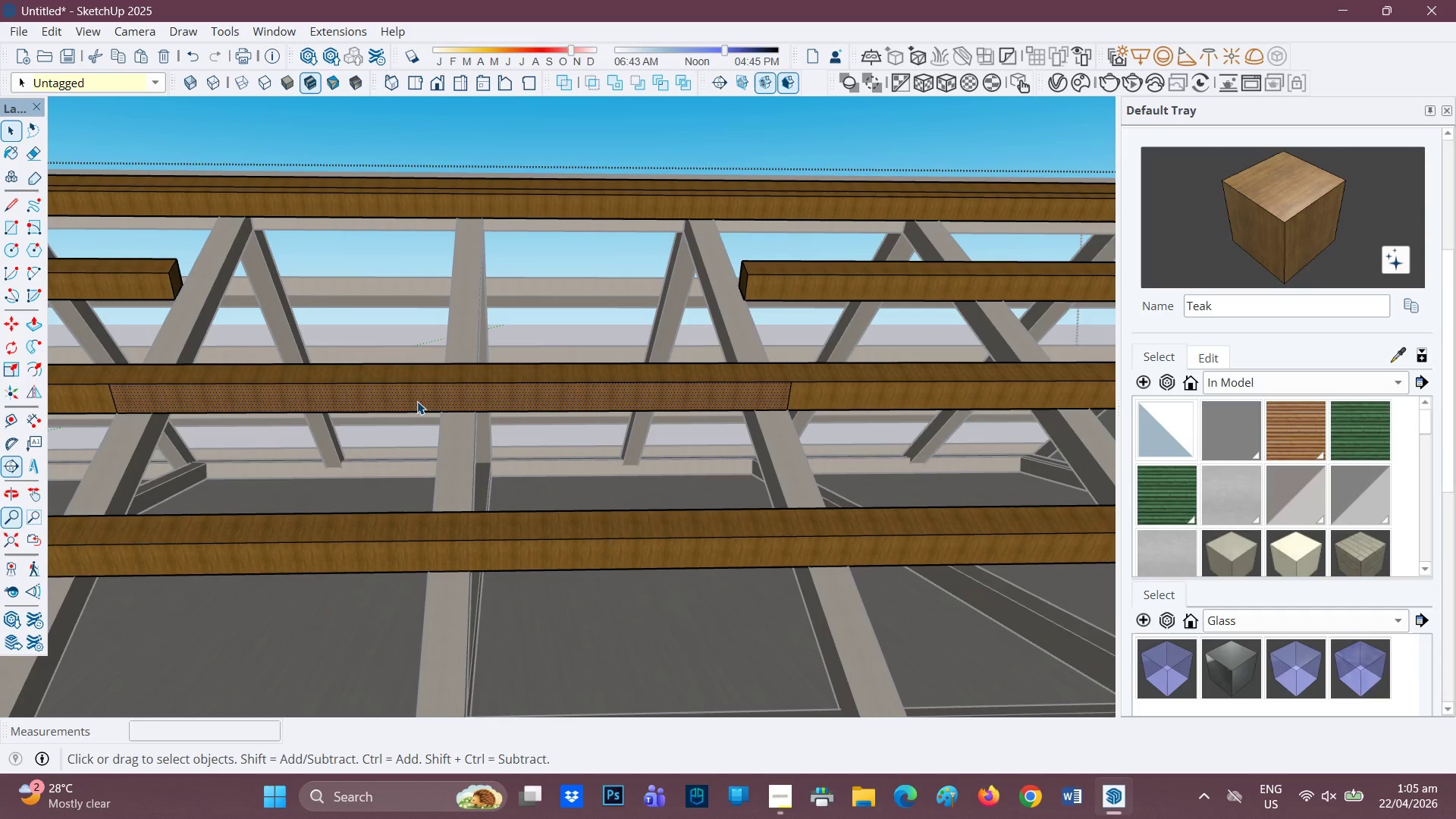 
key(P)
 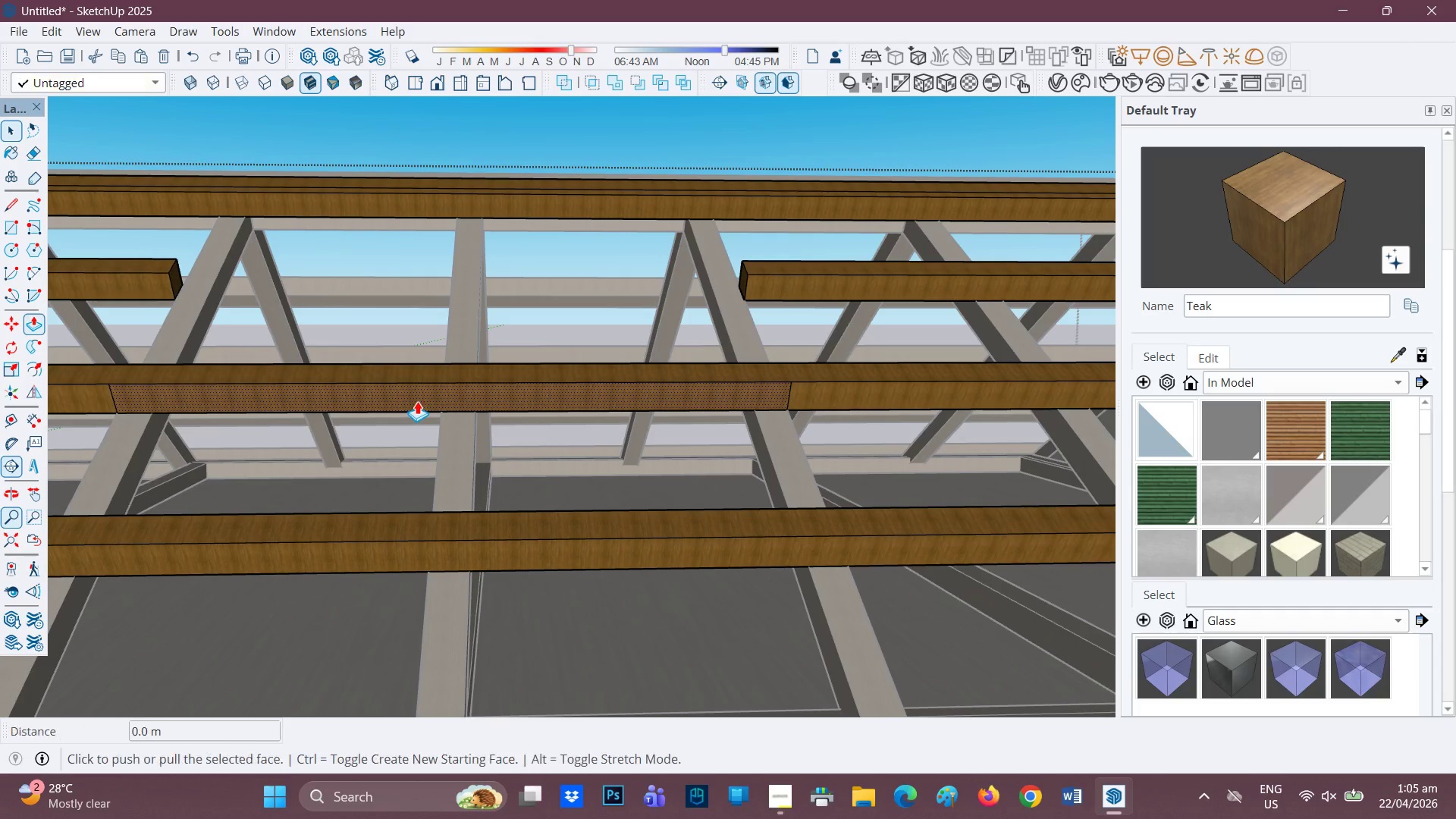 
left_click([417, 401])
 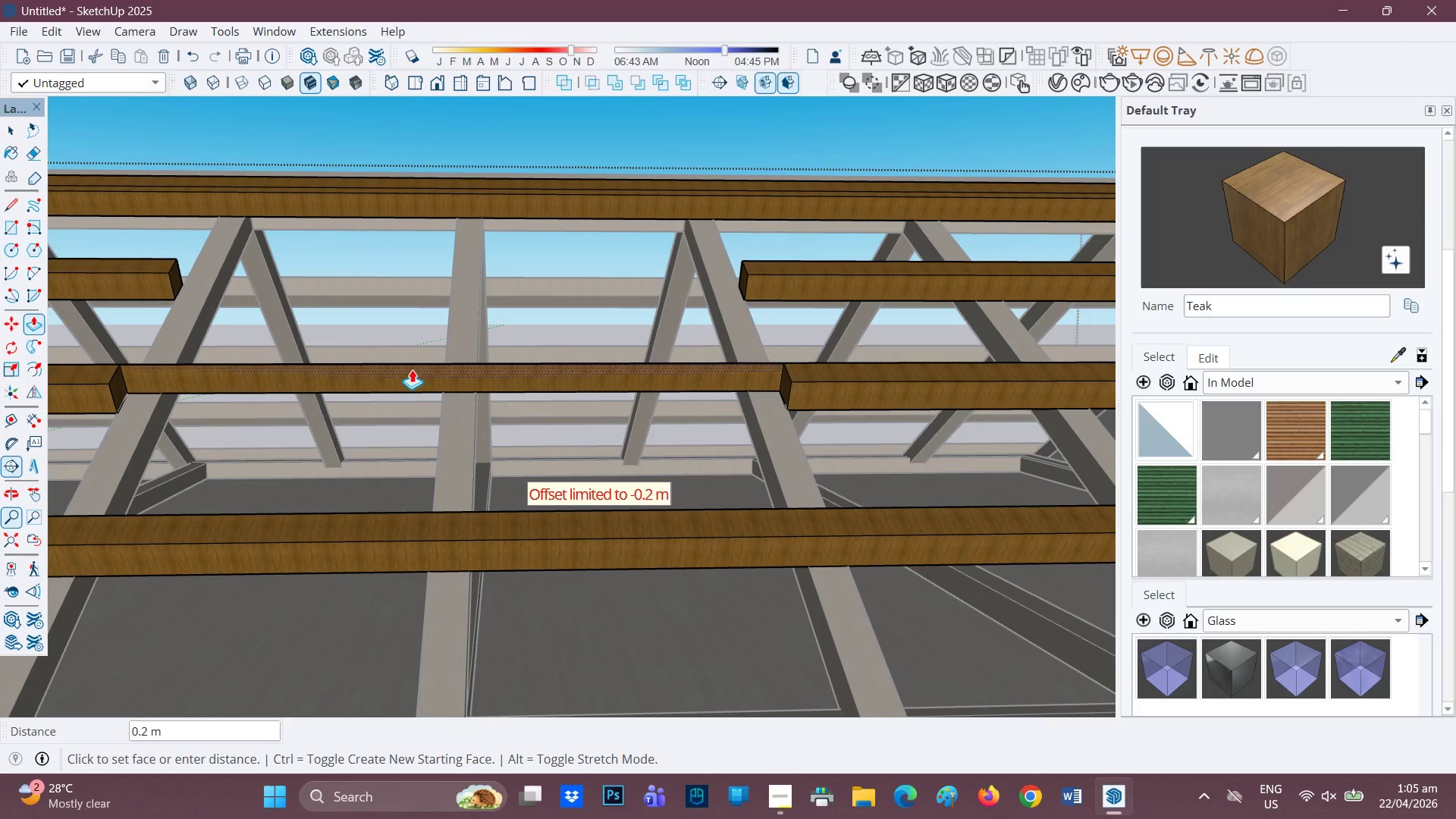 
left_click([410, 369])
 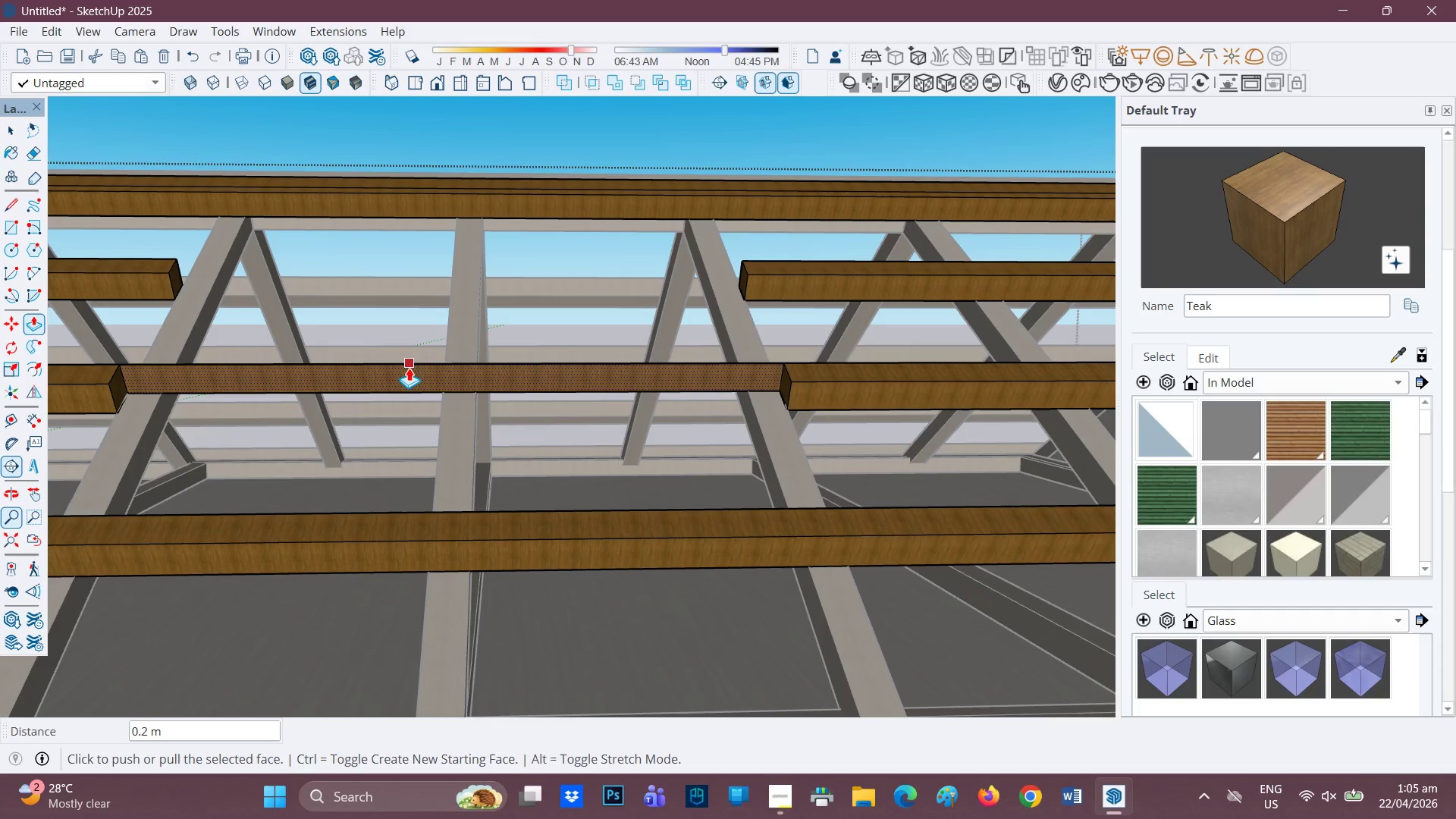 
key(E)
 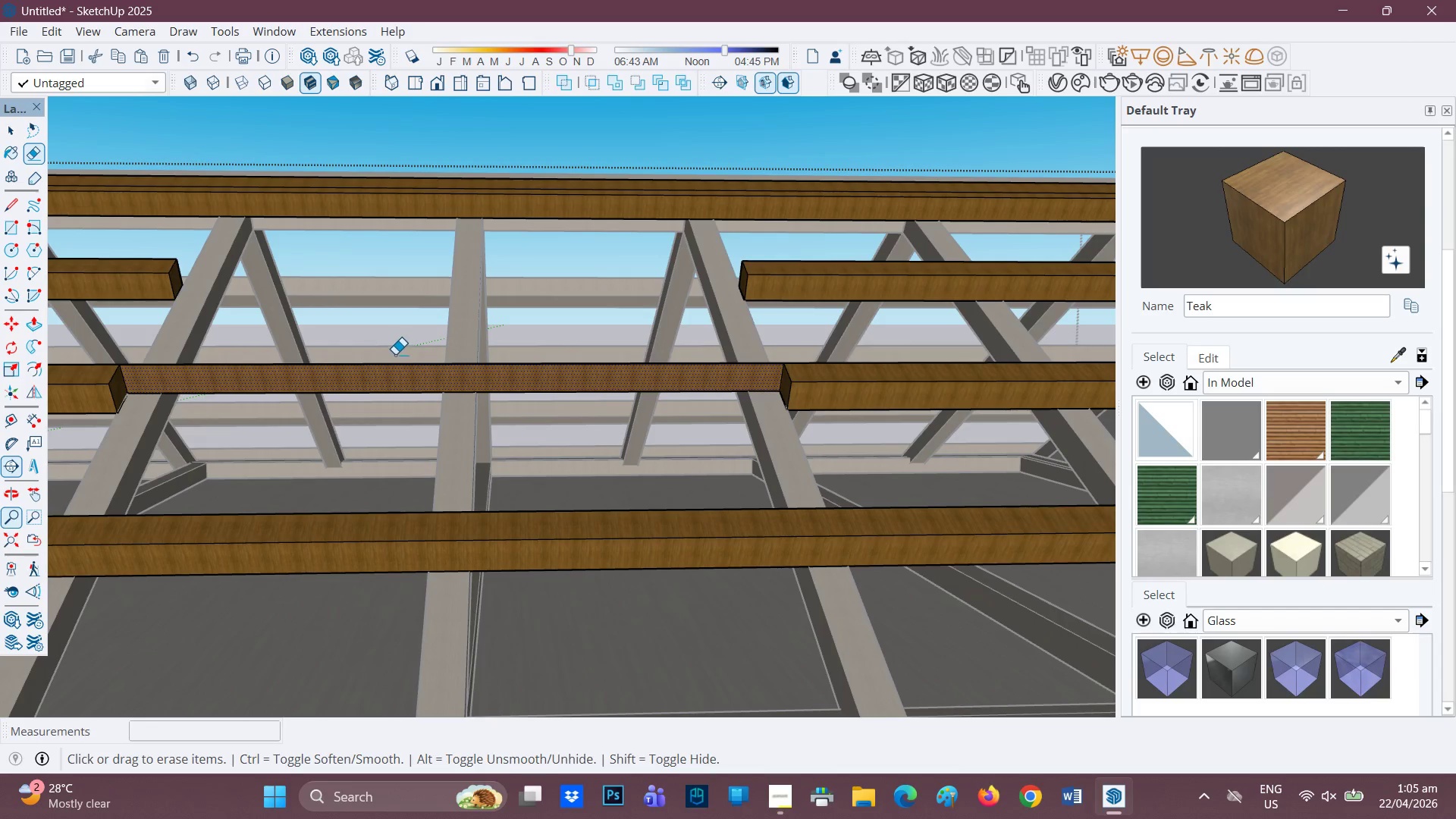 
left_click_drag(start_coordinate=[394, 359], to_coordinate=[387, 396])
 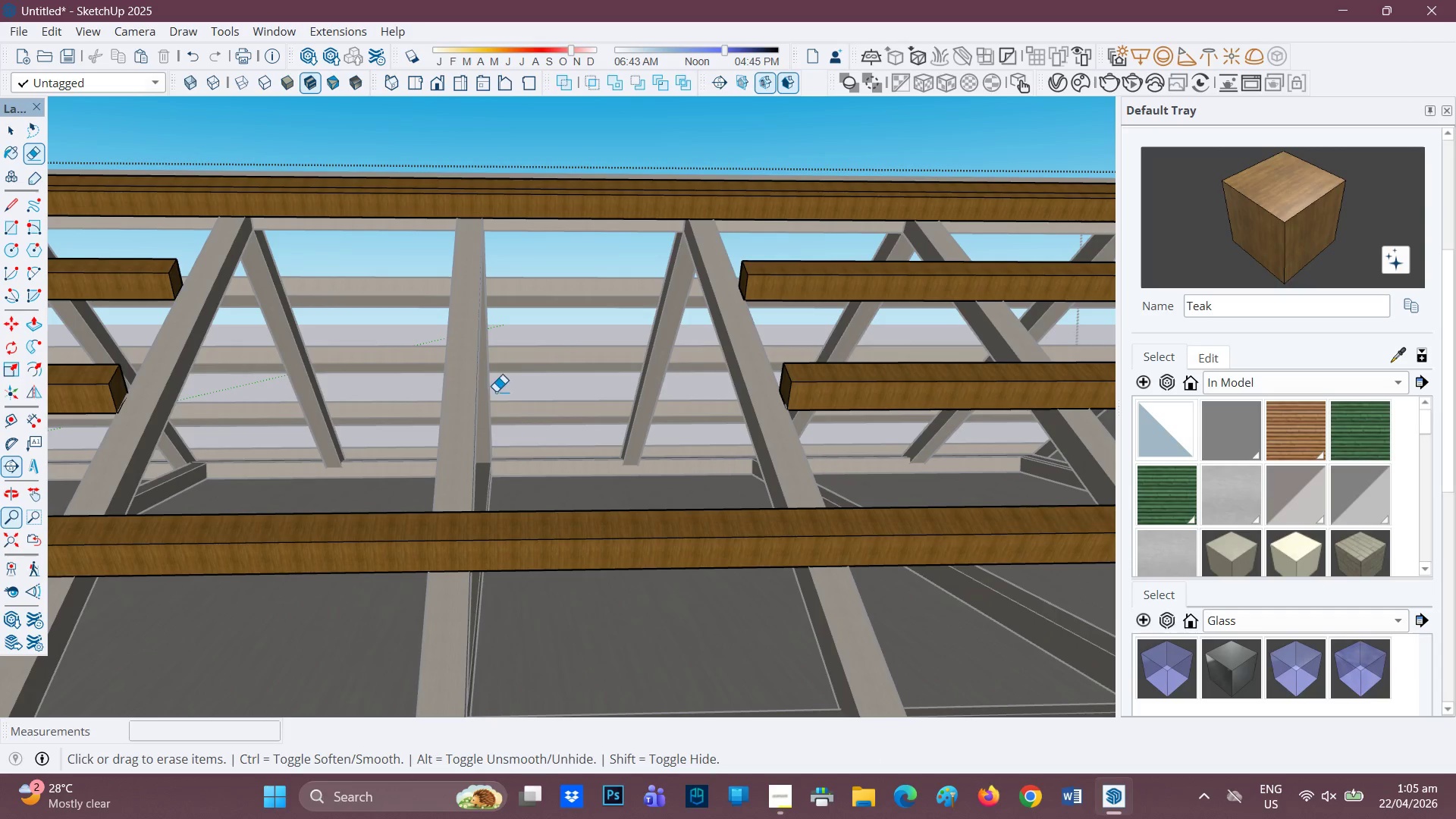 
scroll: coordinate [511, 498], scroll_direction: down, amount: 3.0
 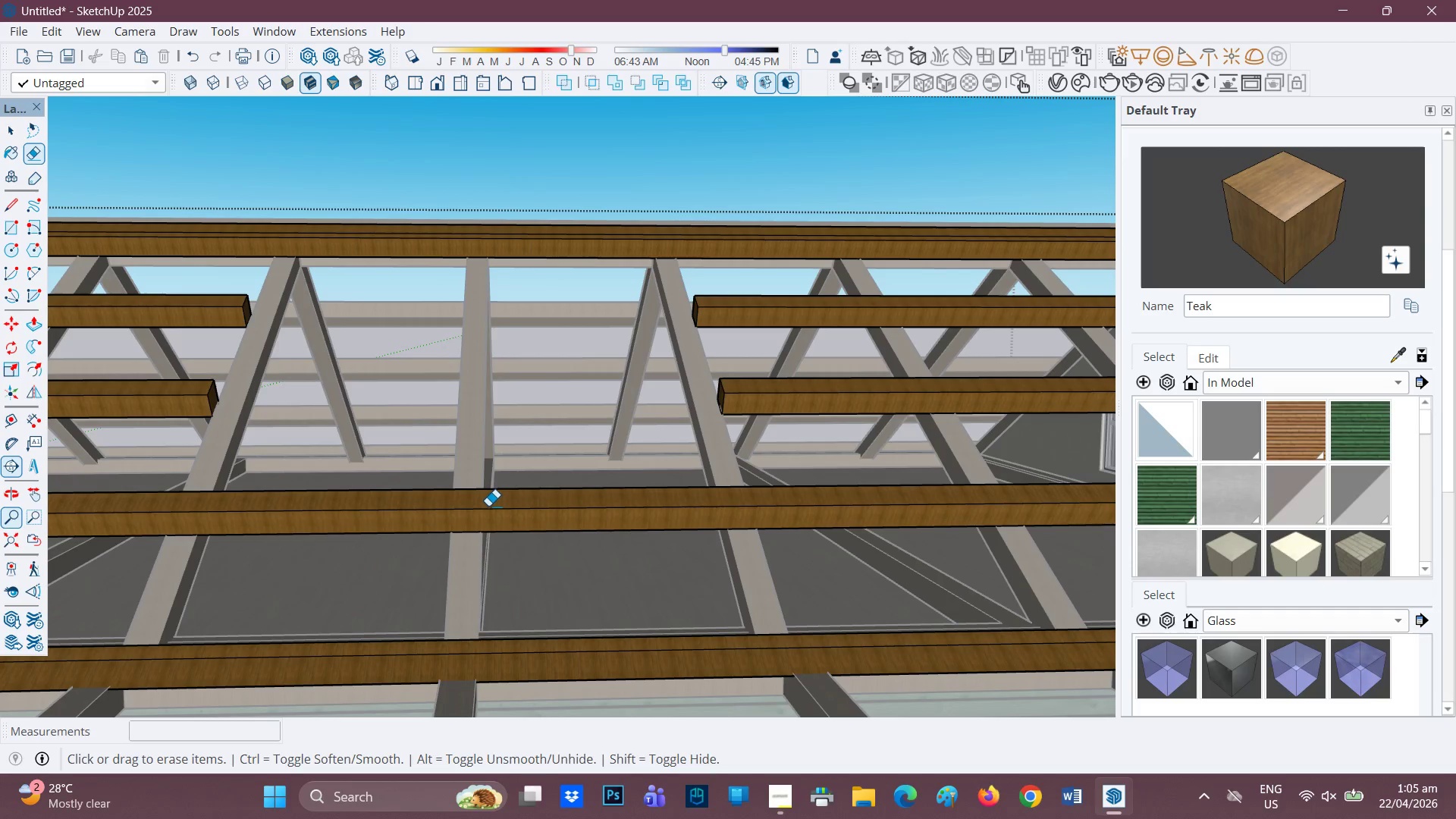 
key(H)
 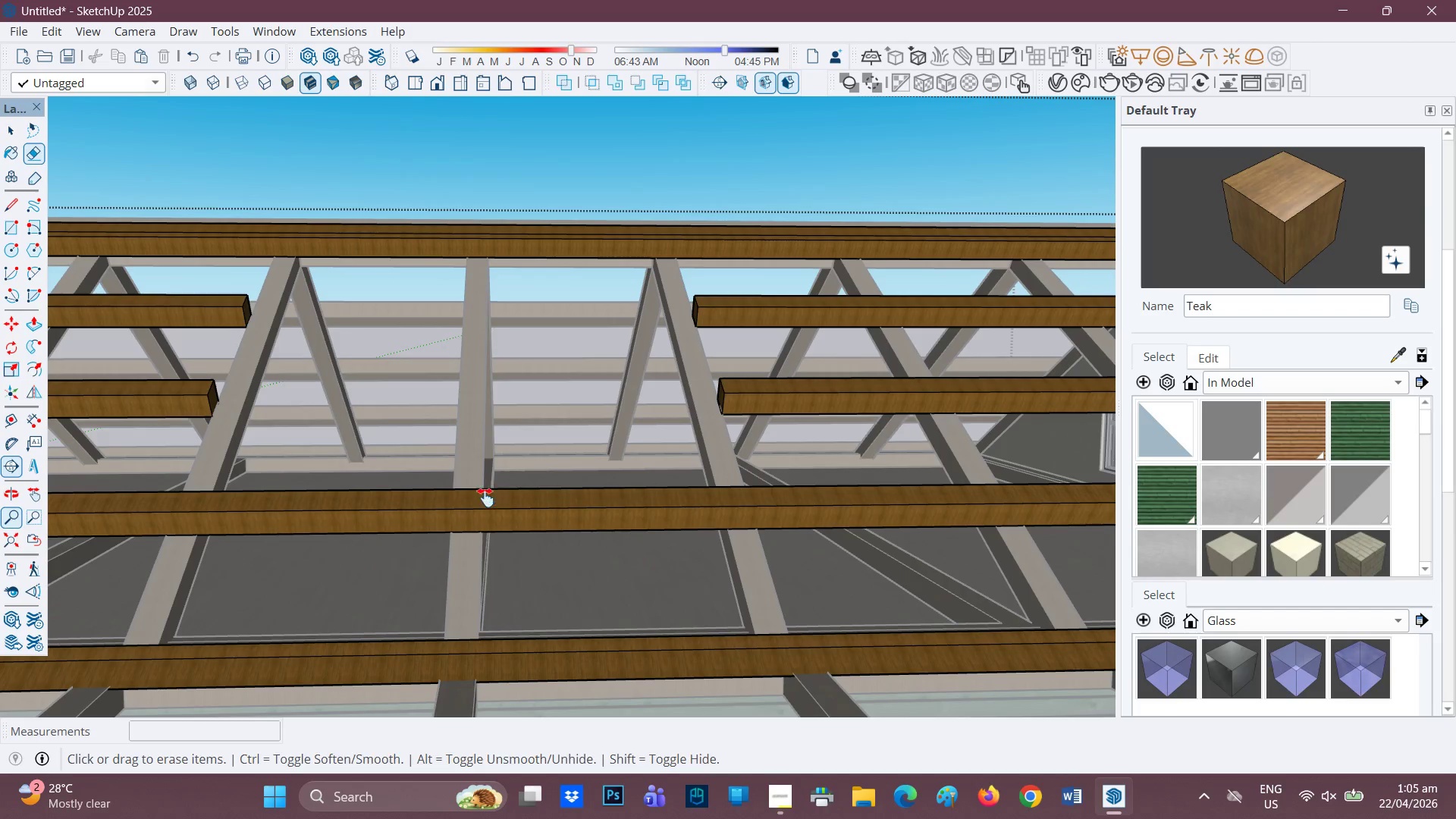 
left_click_drag(start_coordinate=[485, 497], to_coordinate=[443, 402])
 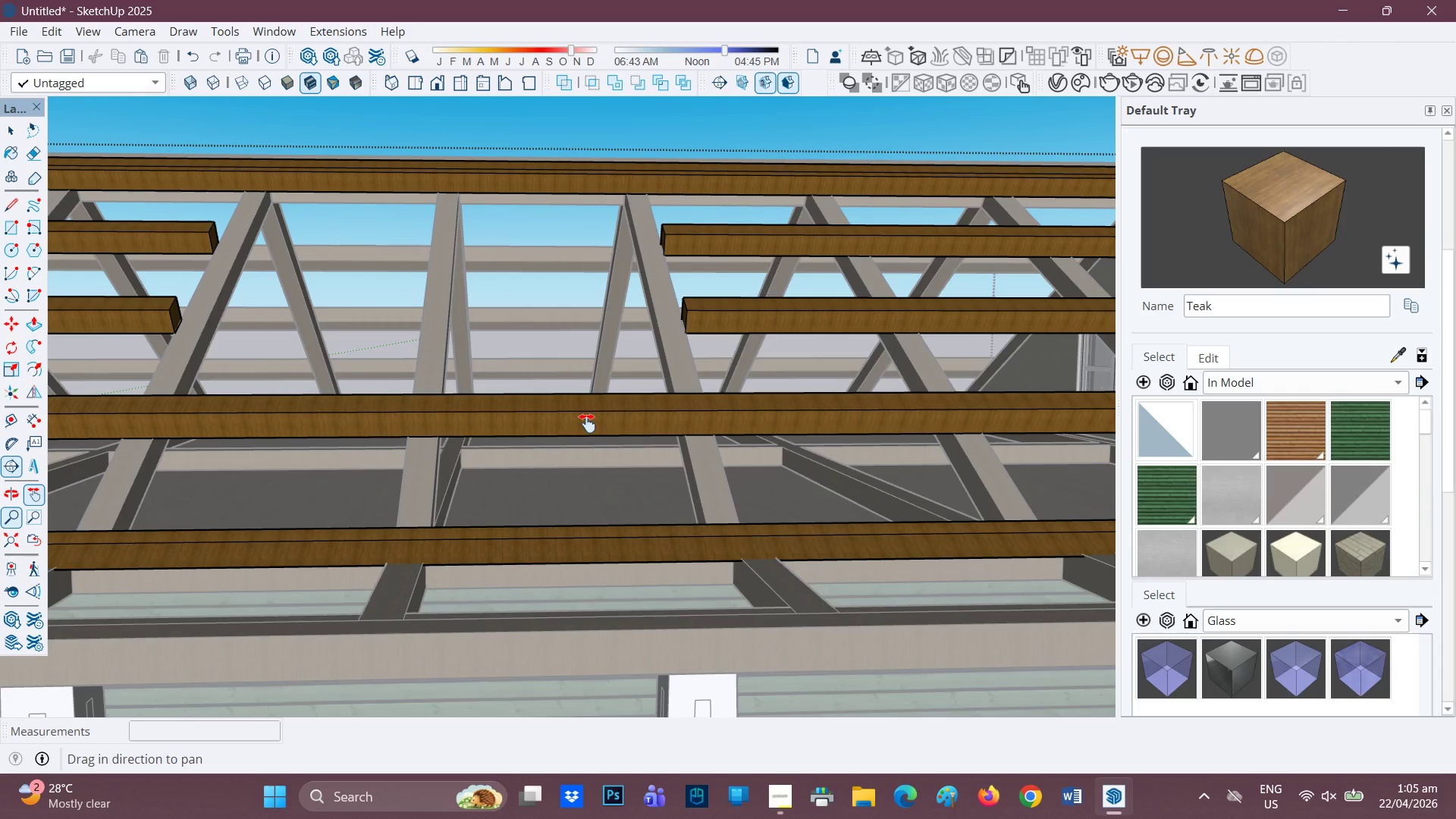 
scroll: coordinate [676, 438], scroll_direction: up, amount: 1.0
 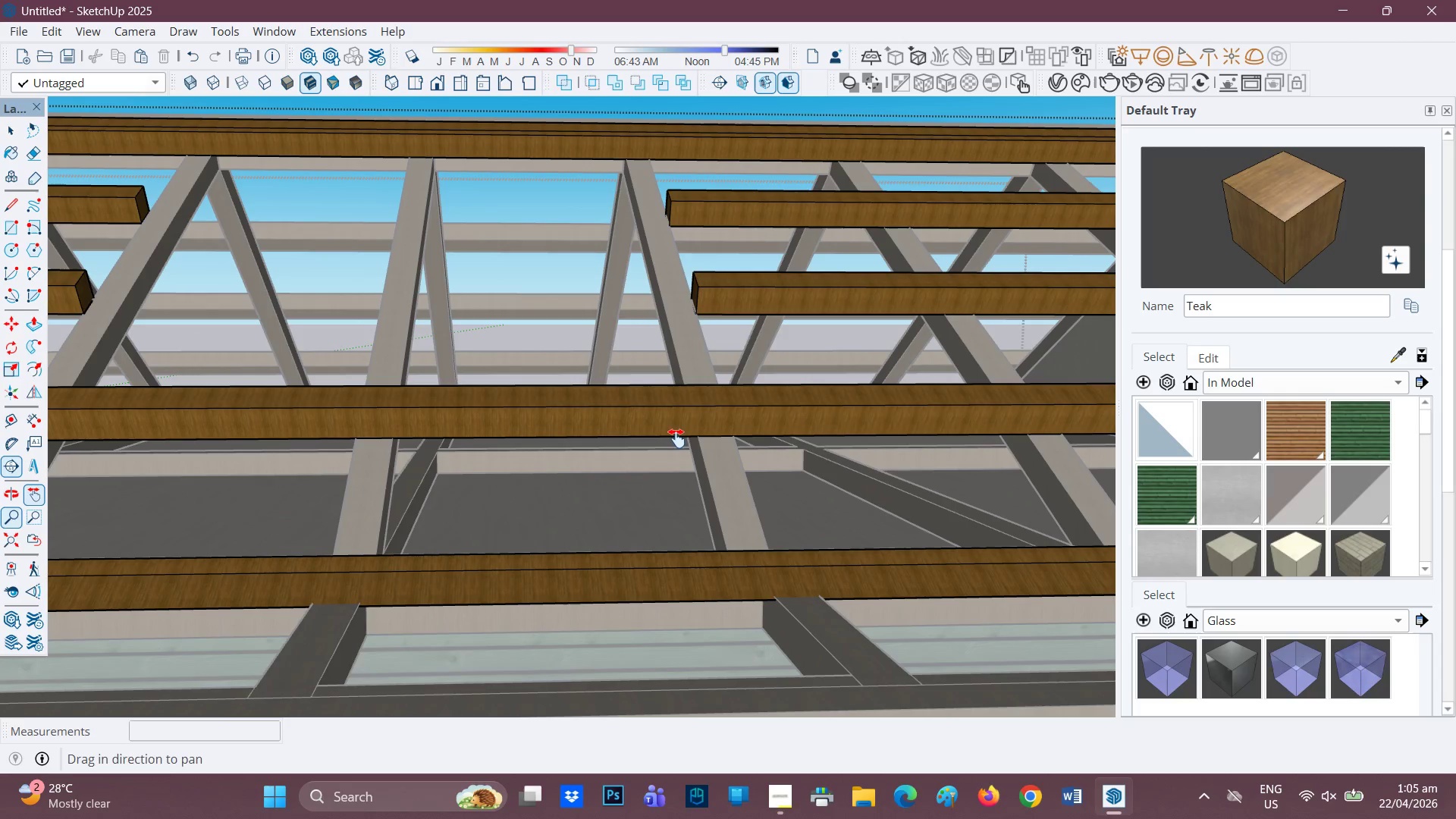 
key(L)
 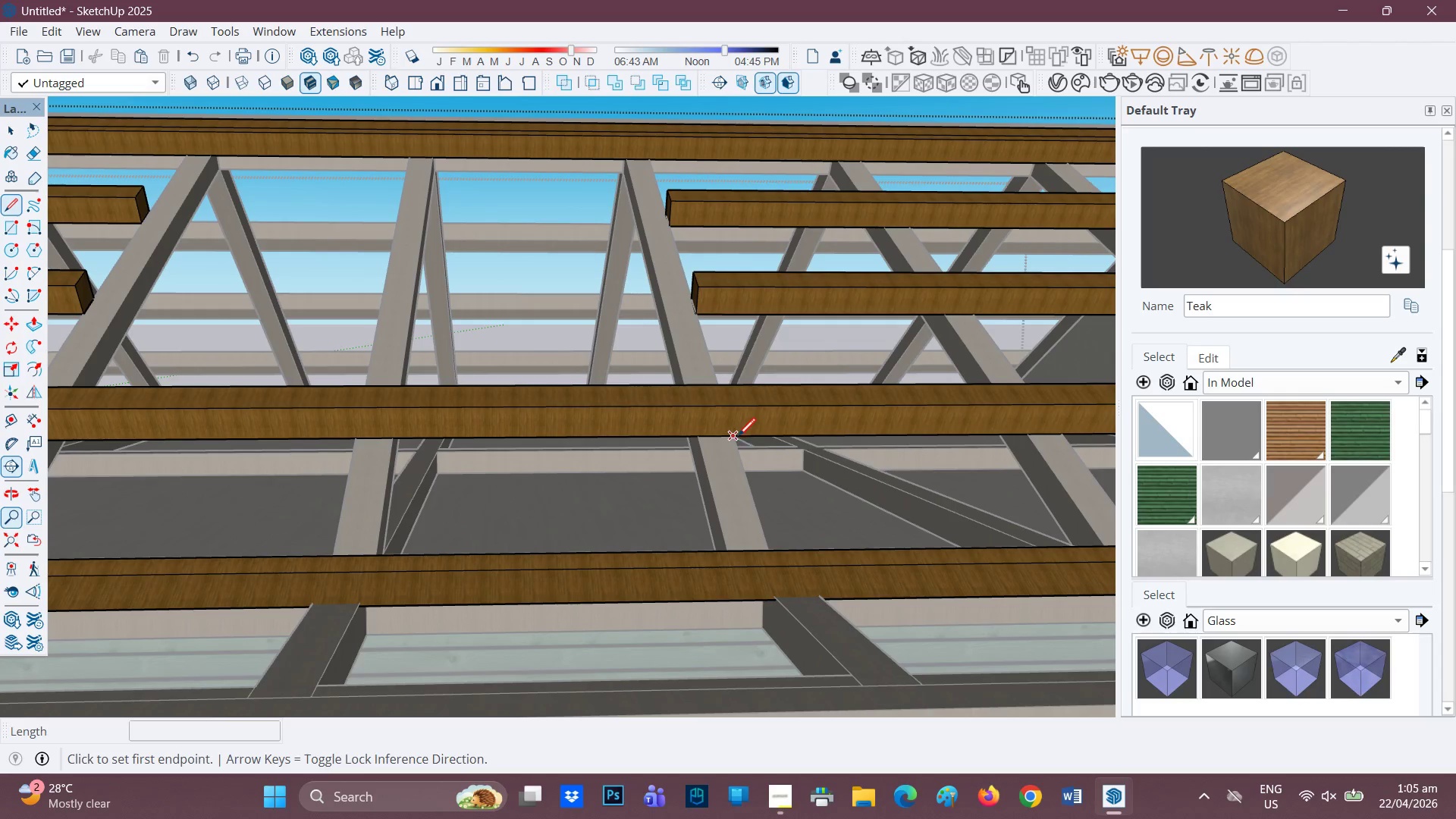 
scroll: coordinate [547, 468], scroll_direction: down, amount: 9.0
 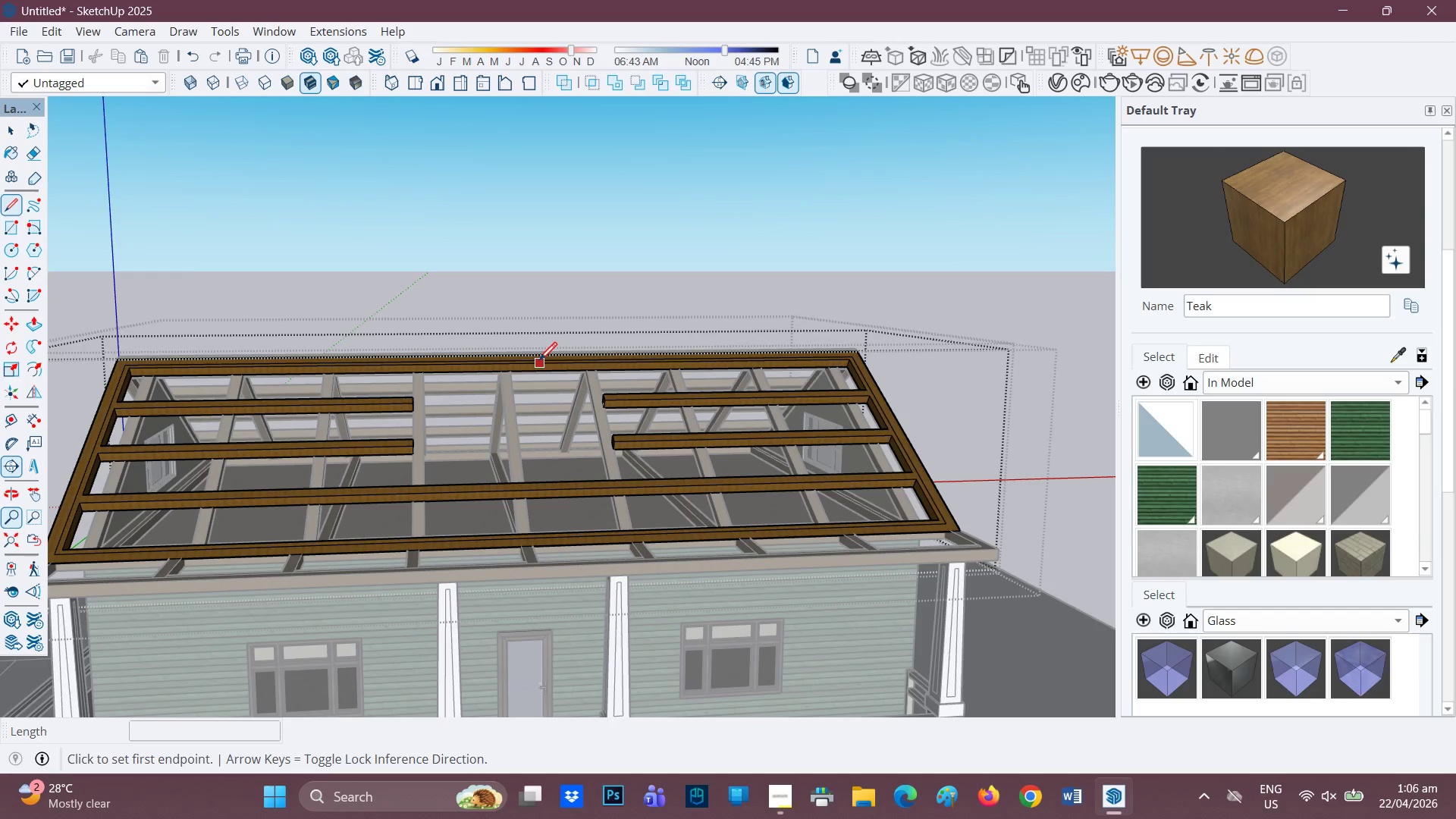 
wait(43.3)
 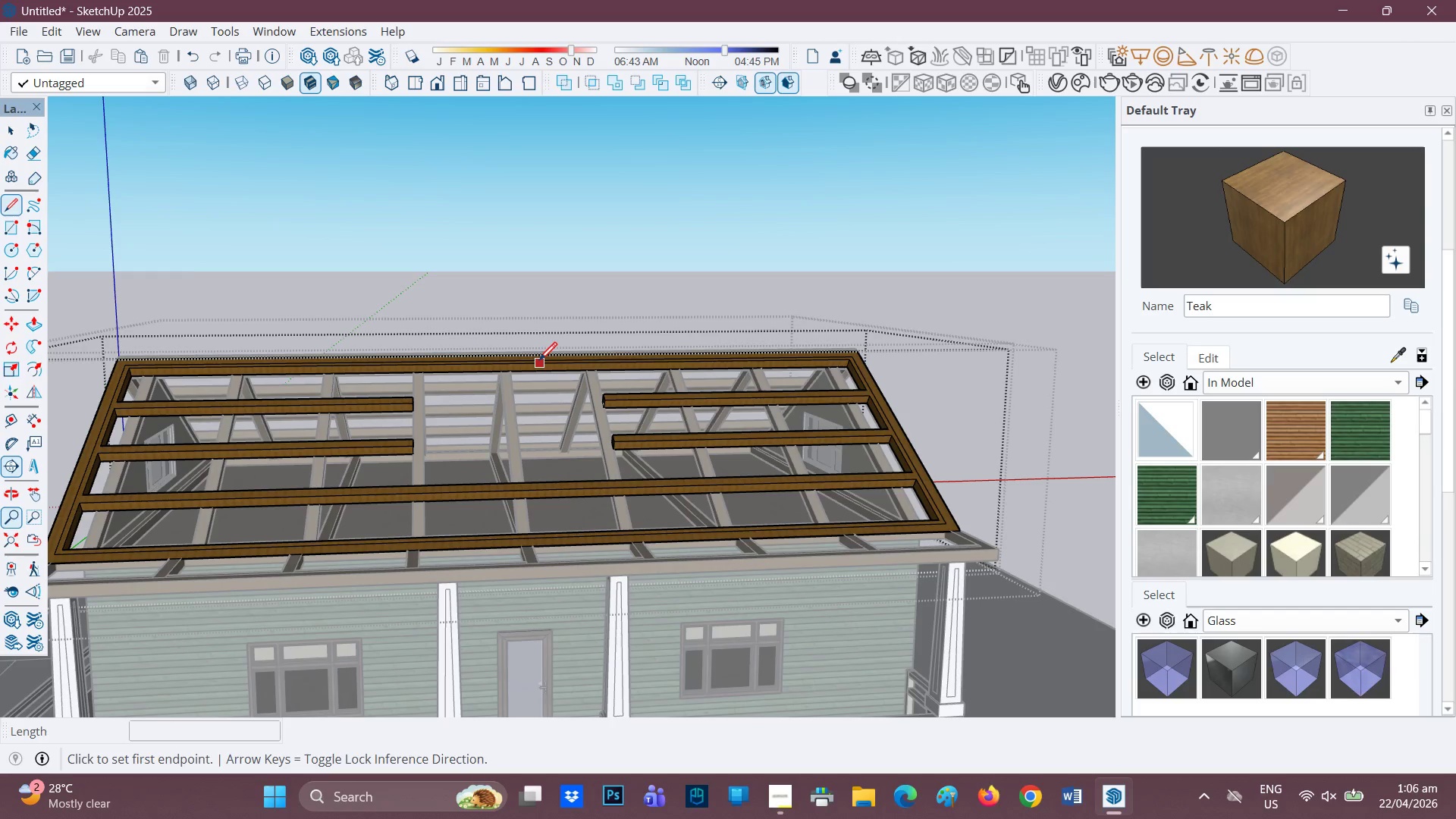 
scroll: coordinate [401, 401], scroll_direction: up, amount: 2.0
 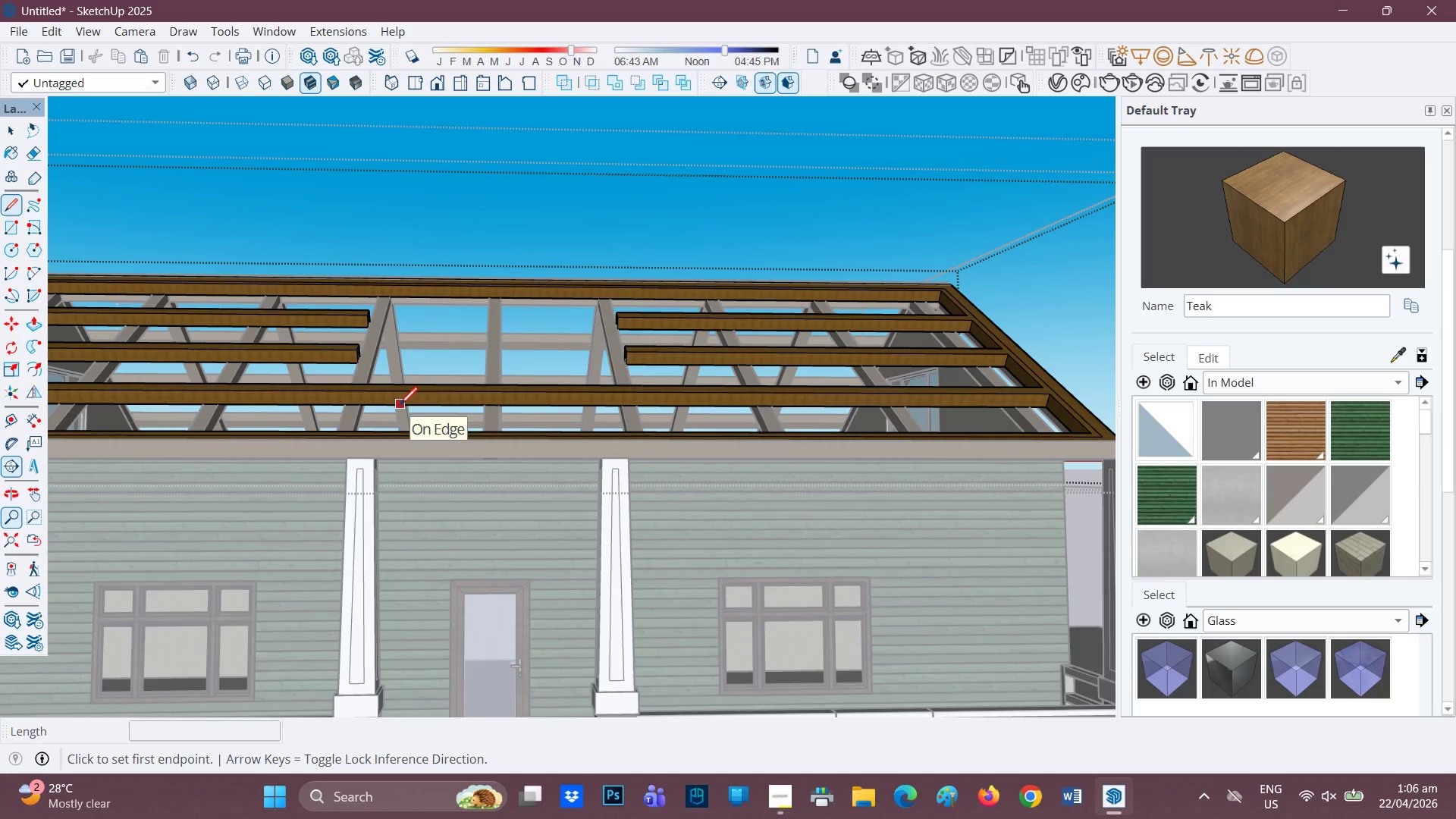 
scroll: coordinate [400, 406], scroll_direction: none, amount: 0.0
 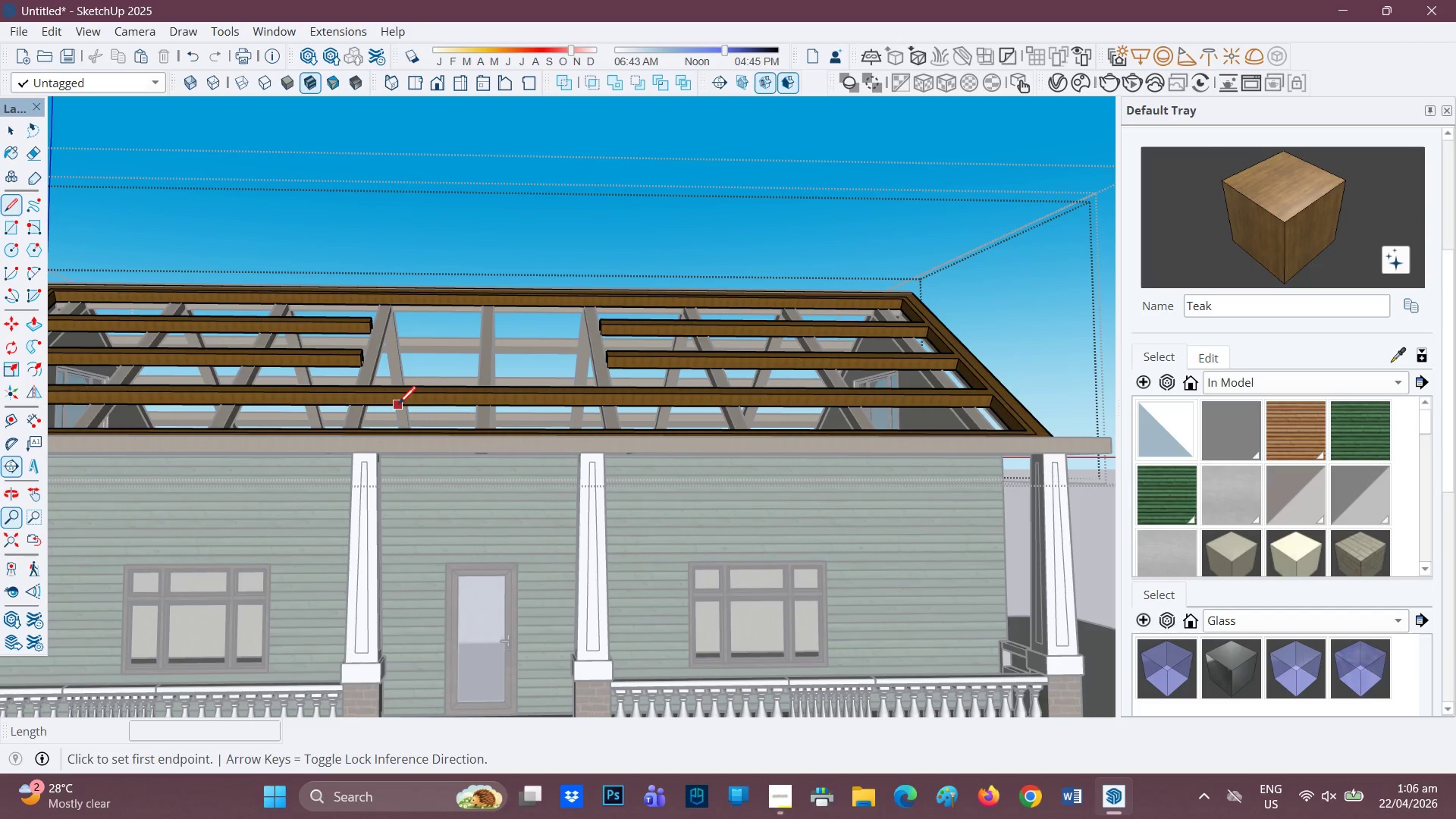 
wait(19.01)
 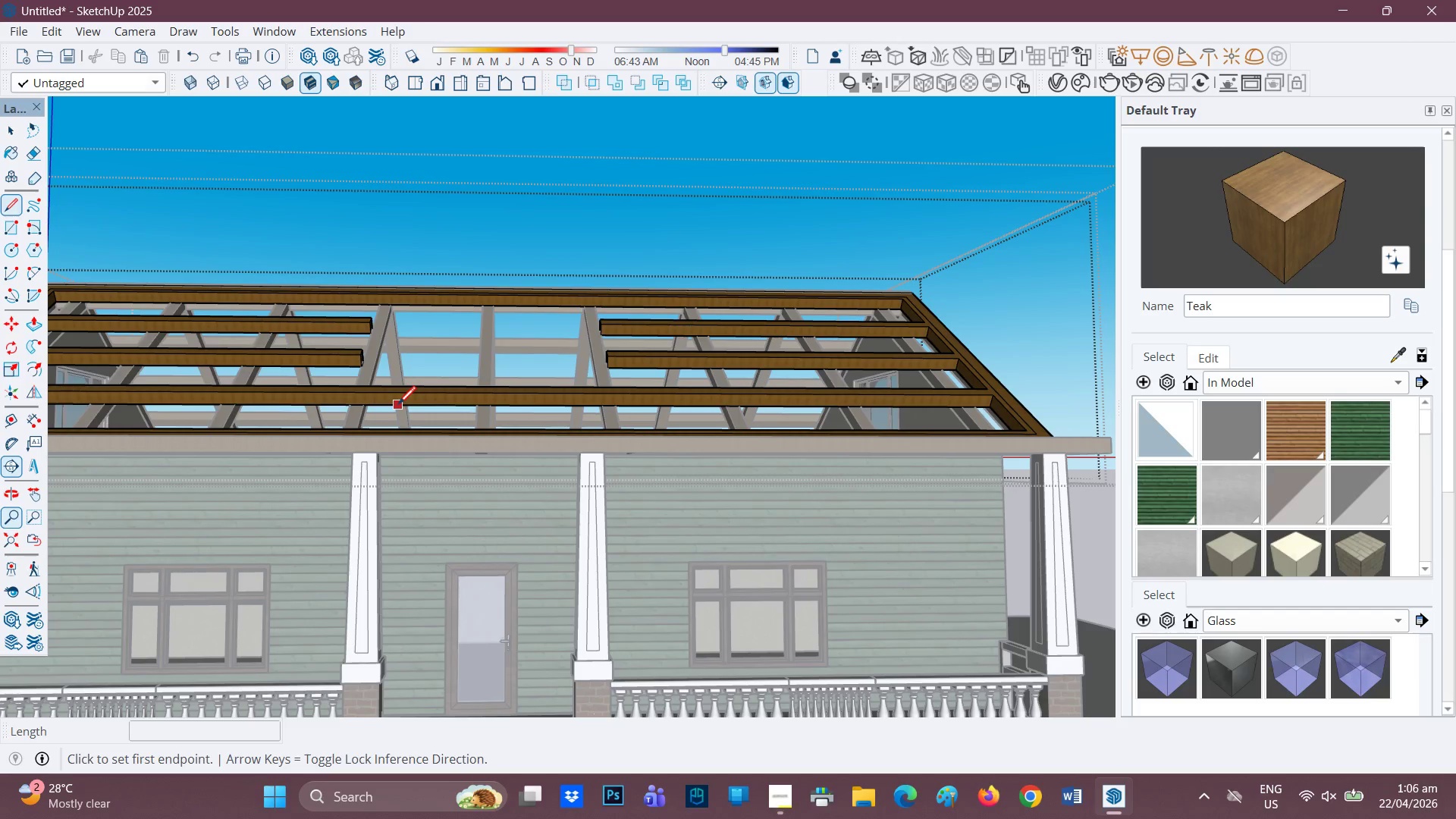 
scroll: coordinate [400, 350], scroll_direction: none, amount: 0.0
 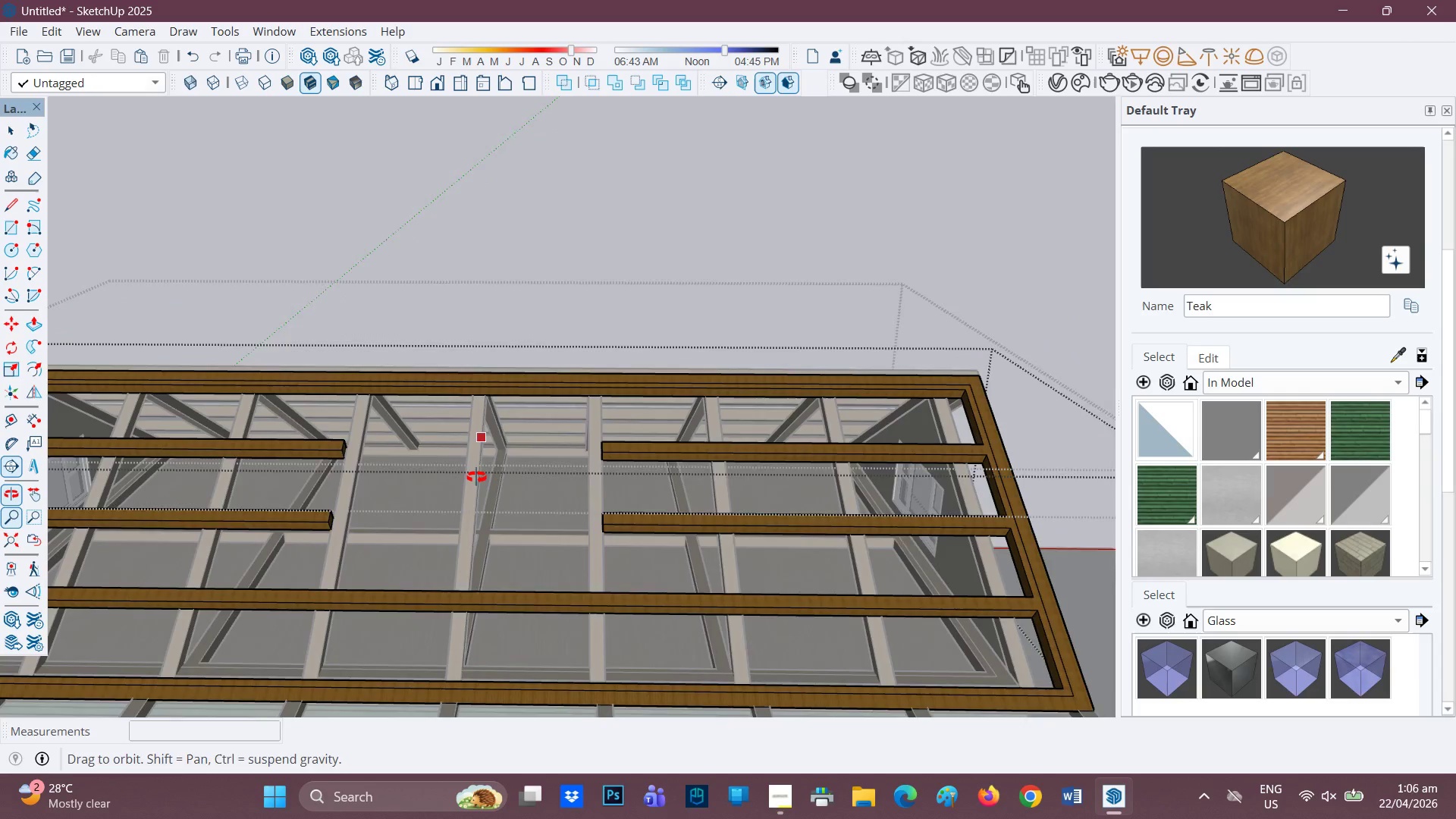 
scroll: coordinate [479, 432], scroll_direction: down, amount: 2.0
 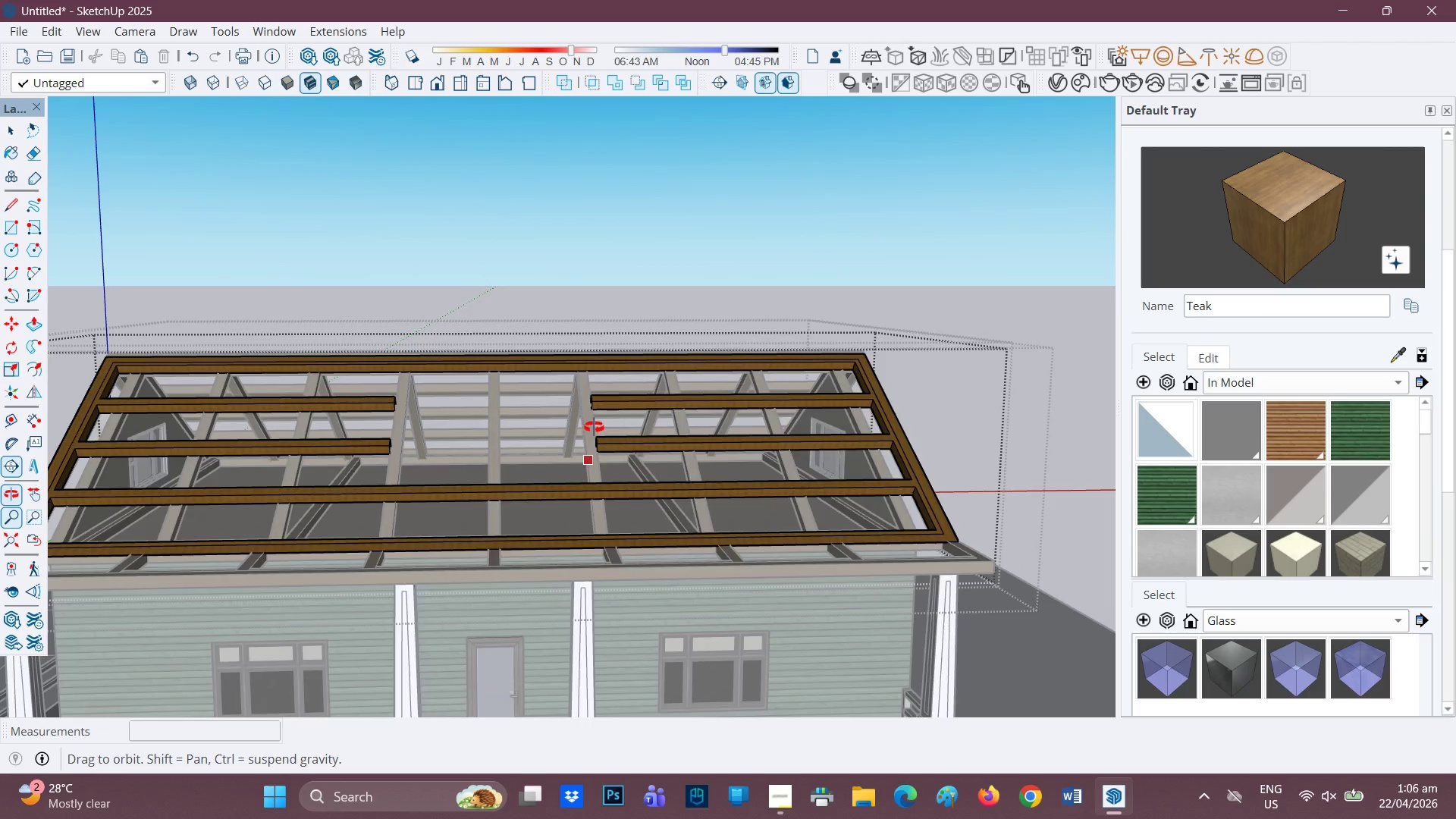 
scroll: coordinate [428, 517], scroll_direction: up, amount: 2.0
 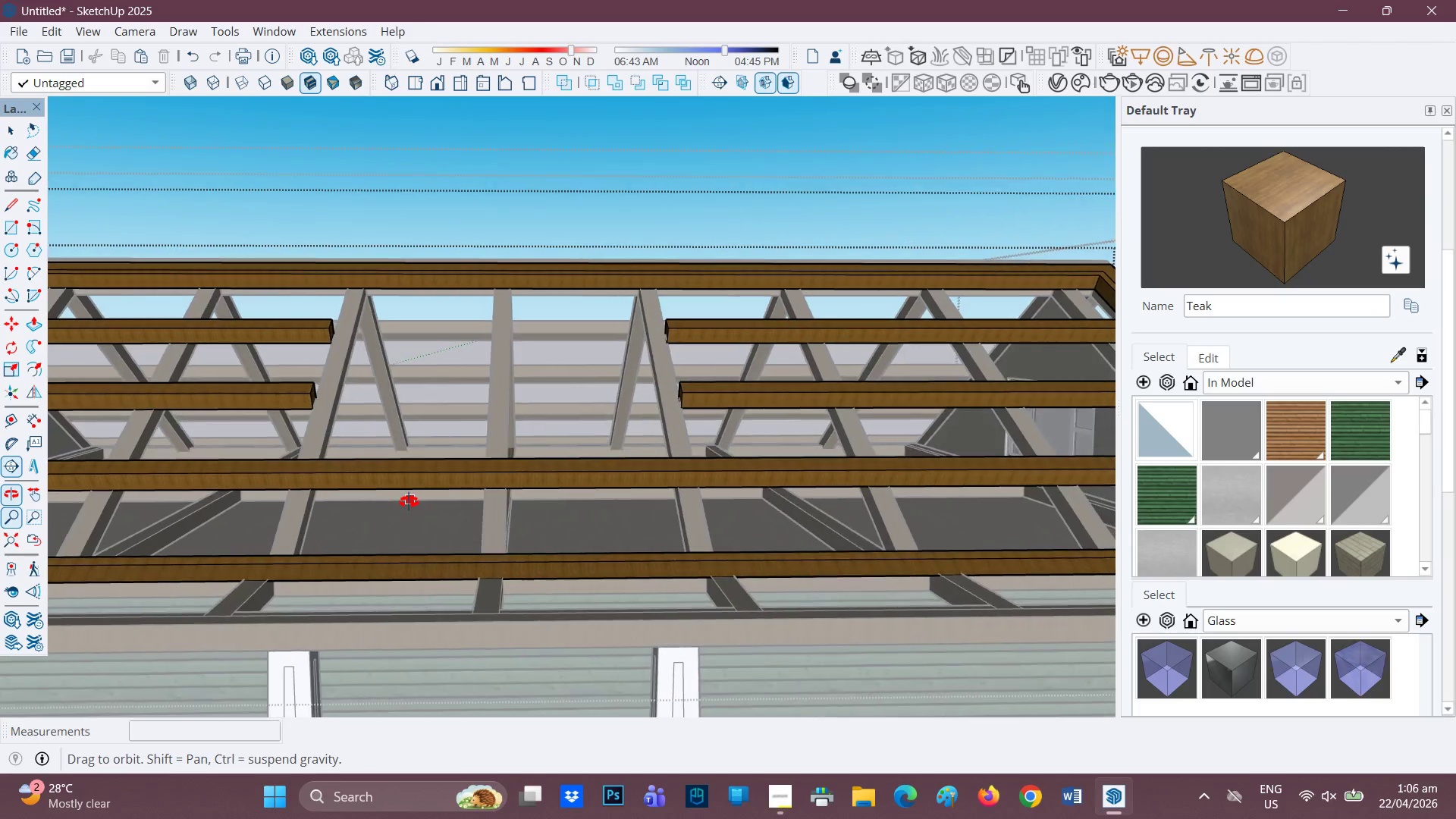 
mouse_move([439, 513])
 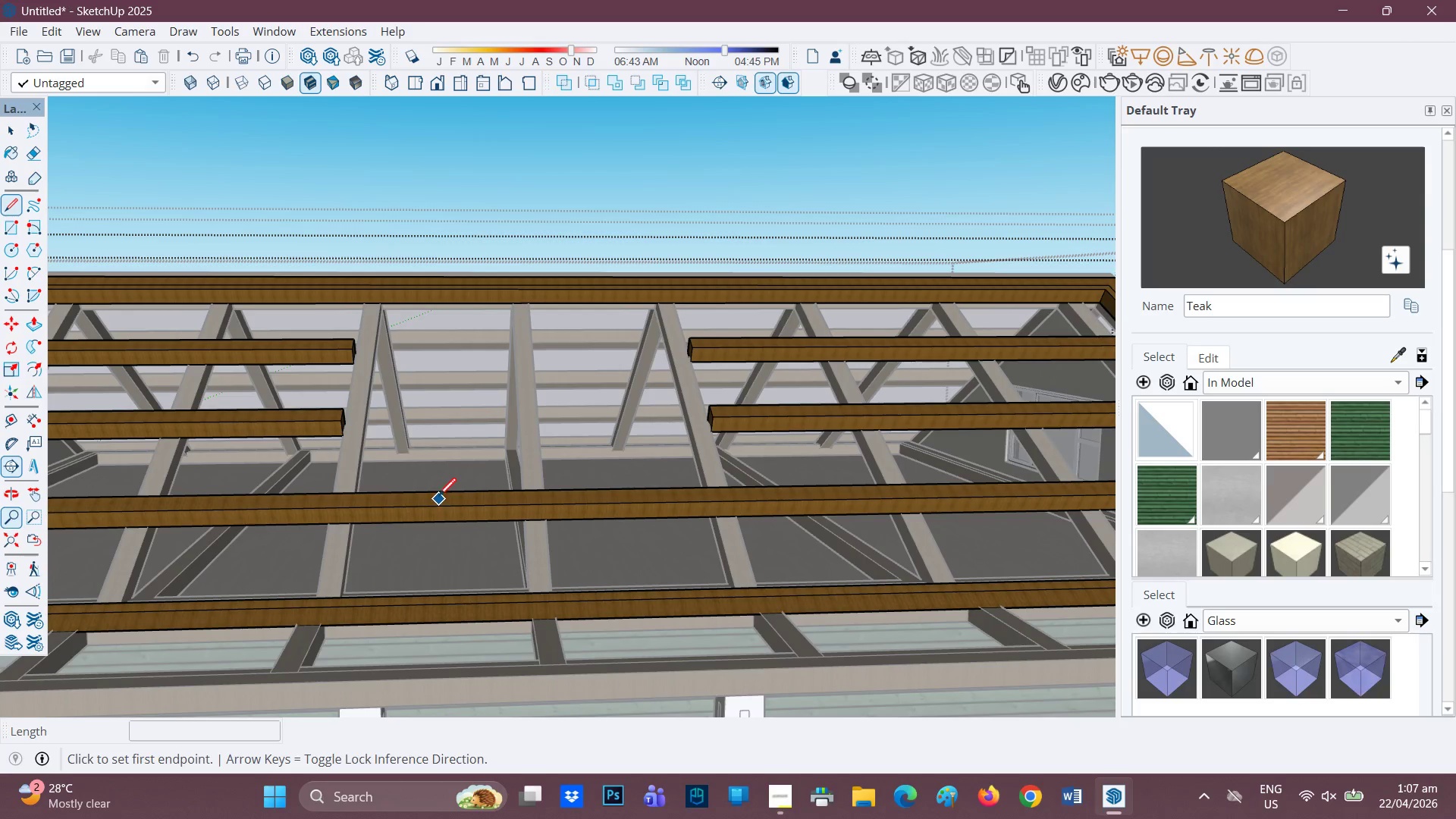 
scroll: coordinate [473, 462], scroll_direction: down, amount: 4.0
 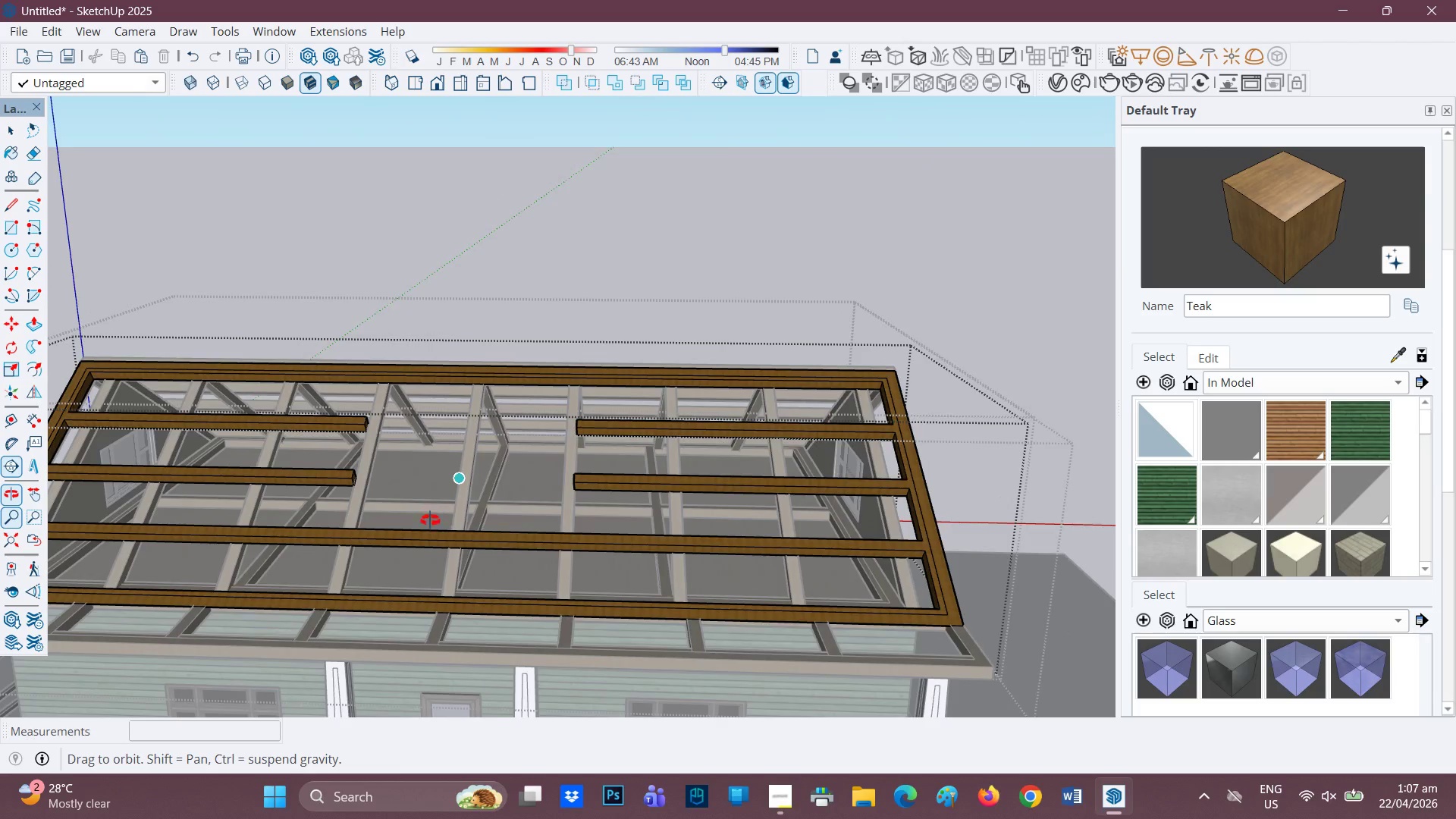 
key(H)
 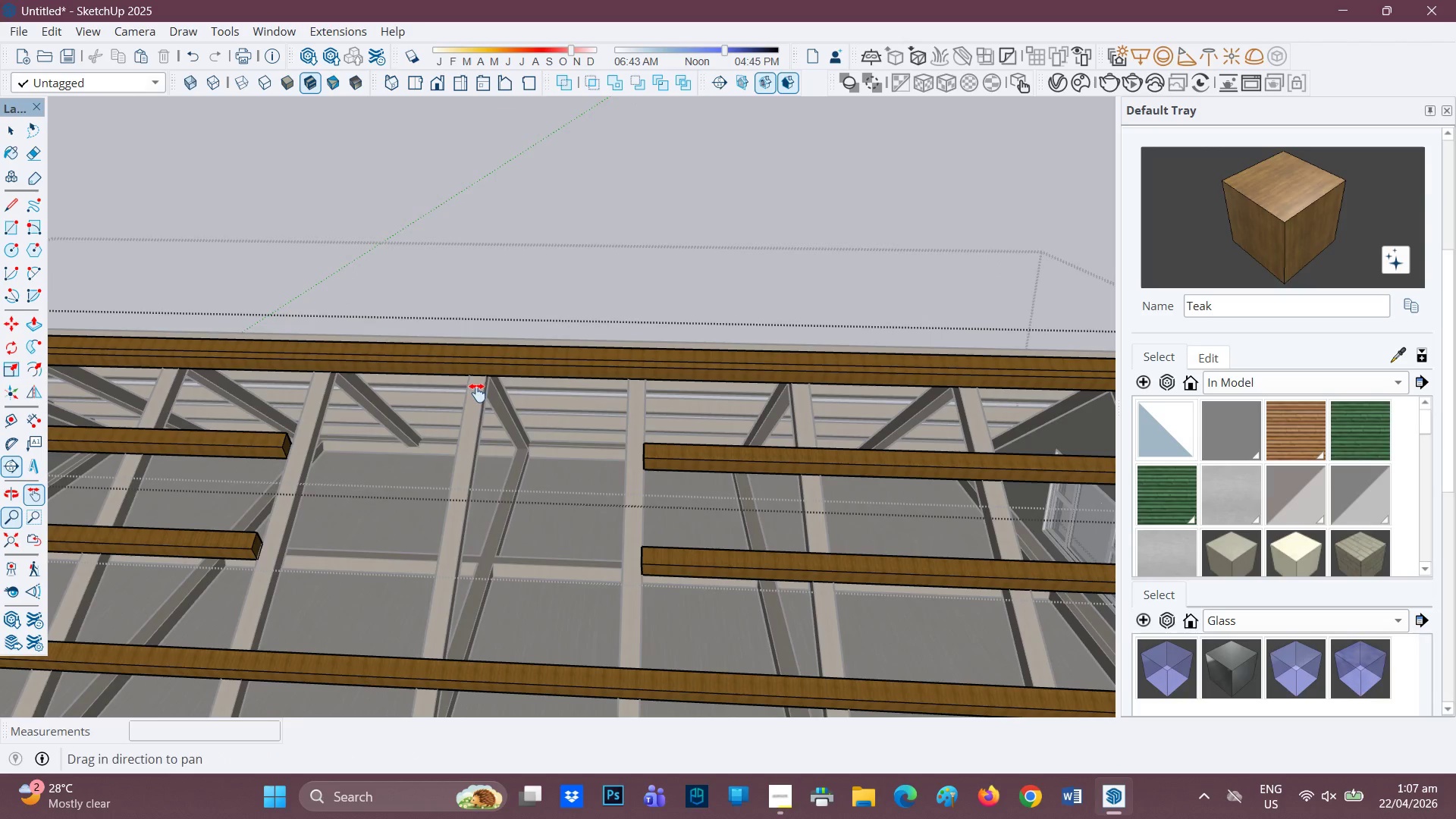 
scroll: coordinate [479, 387], scroll_direction: up, amount: 4.0
 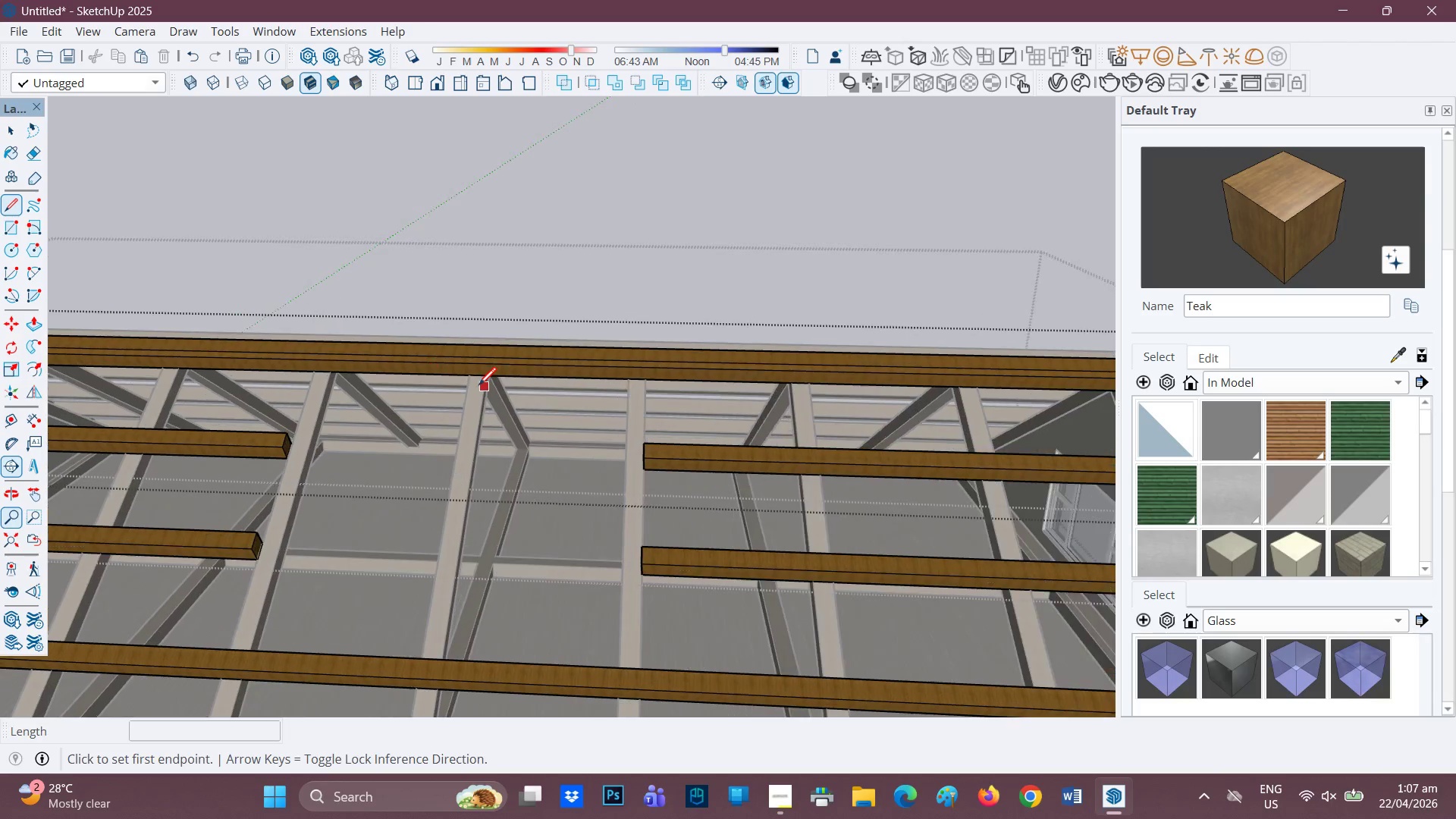 
left_click_drag(start_coordinate=[482, 391], to_coordinate=[543, 332])
 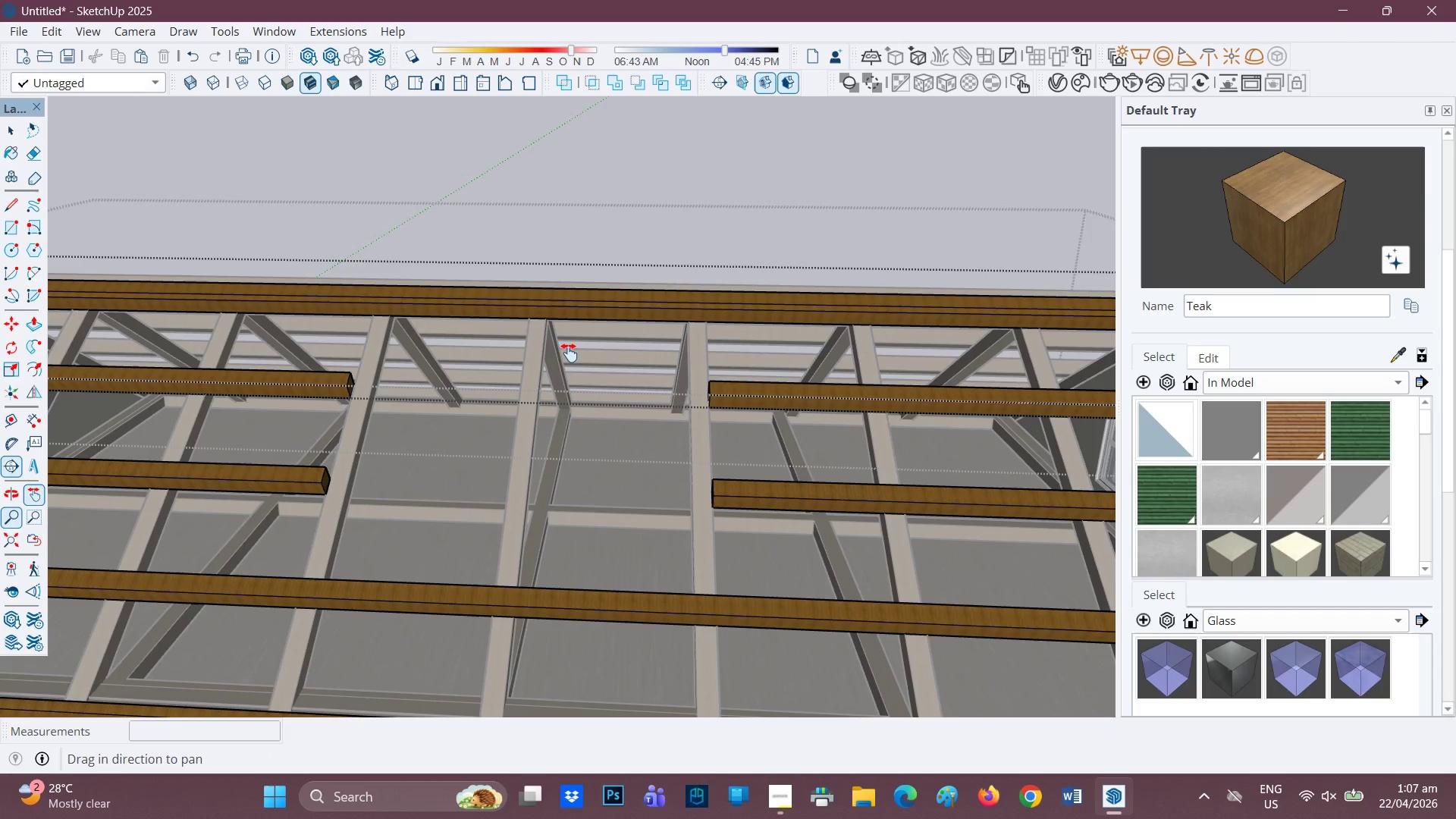 
key(Space)
 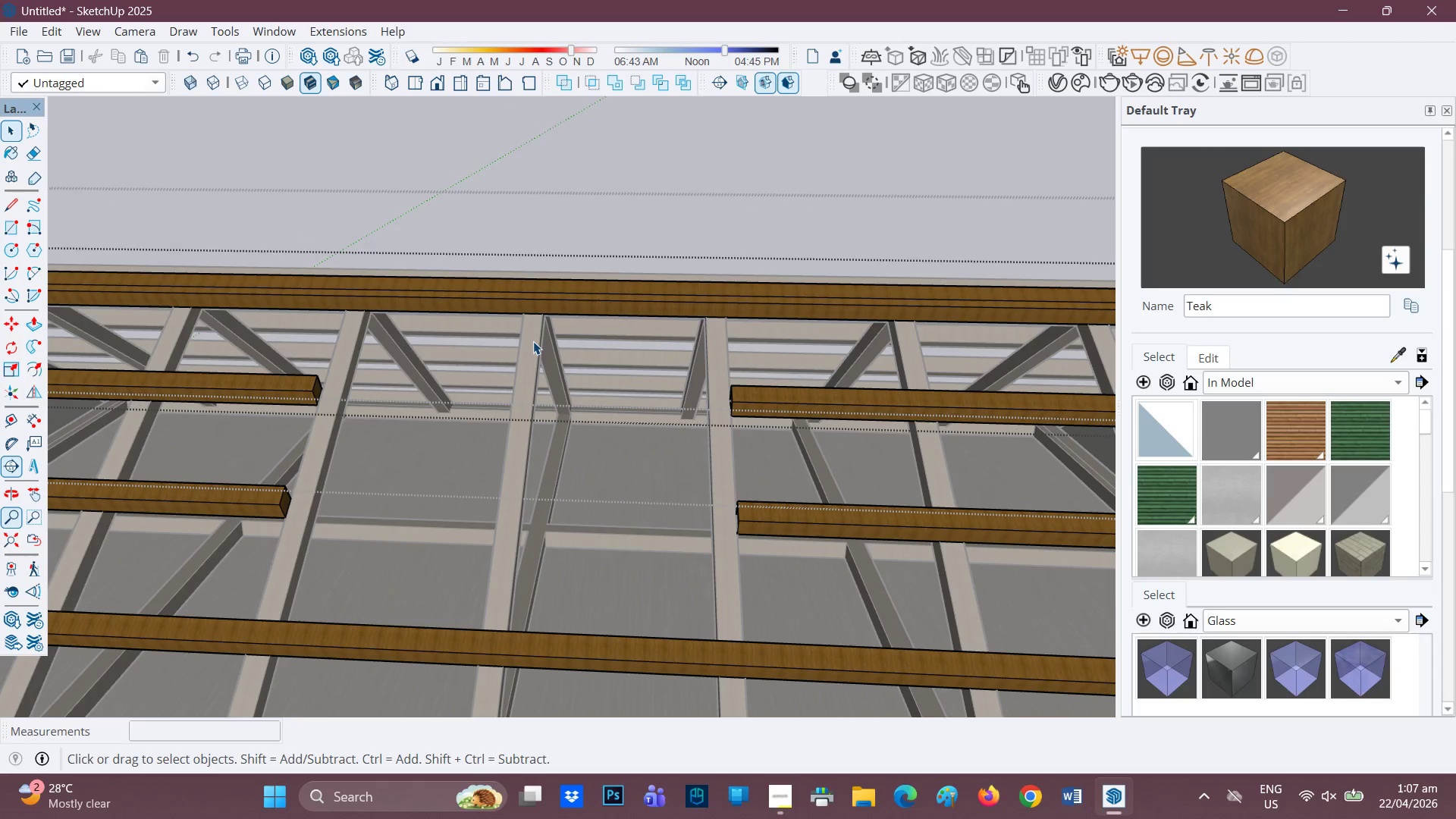 
scroll: coordinate [569, 353], scroll_direction: up, amount: 1.0
 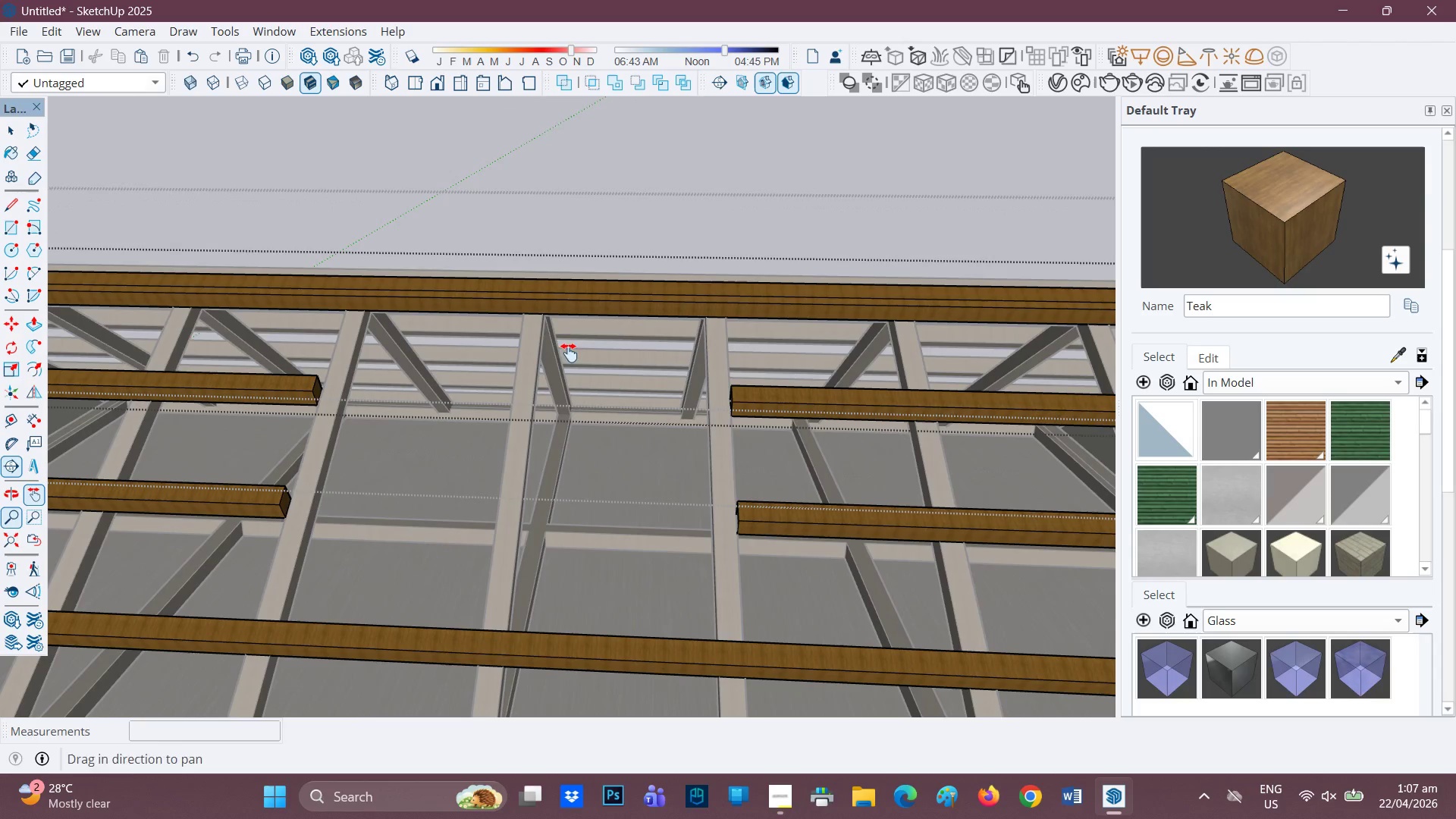 
scroll: coordinate [533, 341], scroll_direction: none, amount: 0.0
 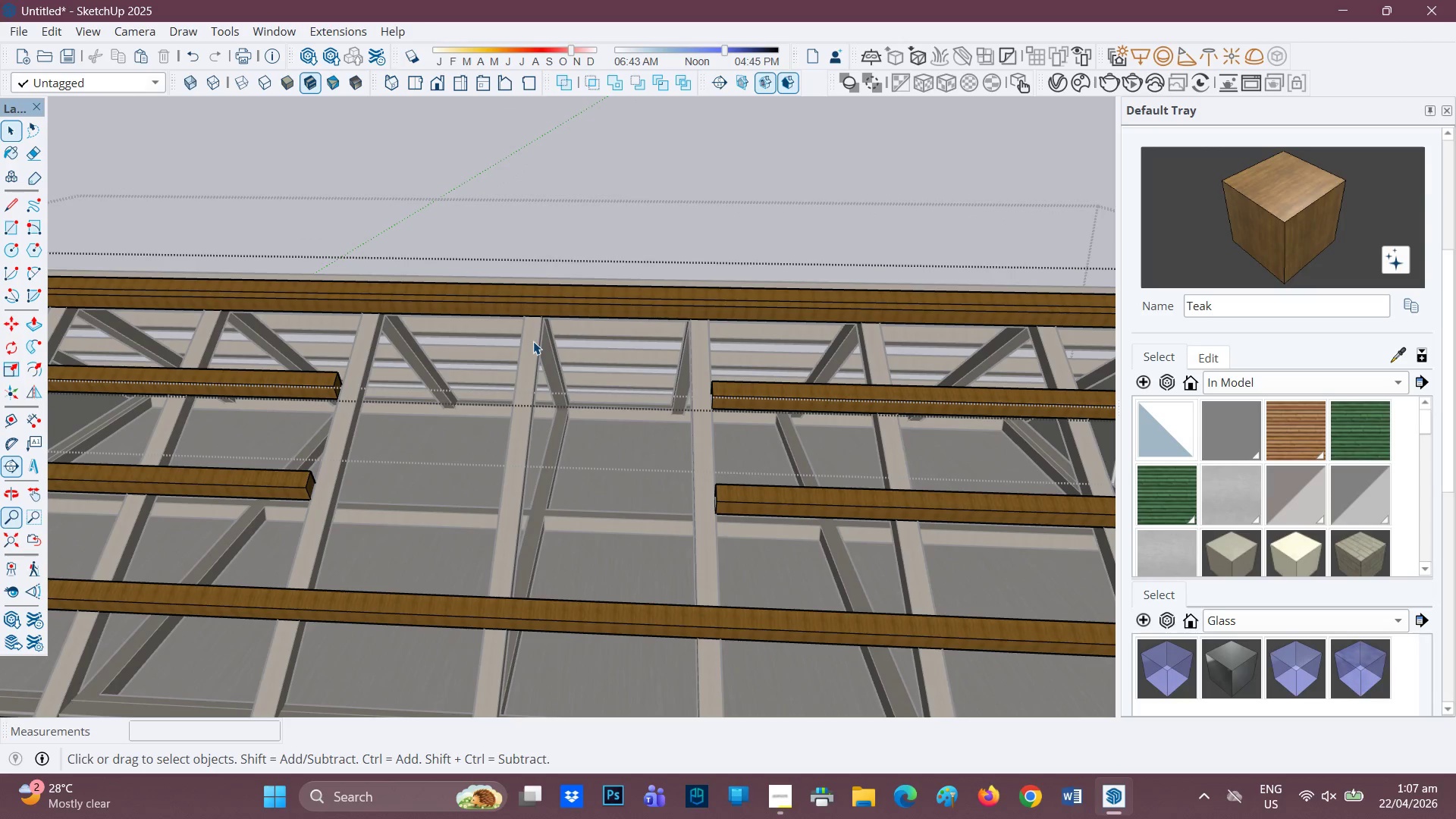 
scroll: coordinate [533, 341], scroll_direction: down, amount: 1.0
 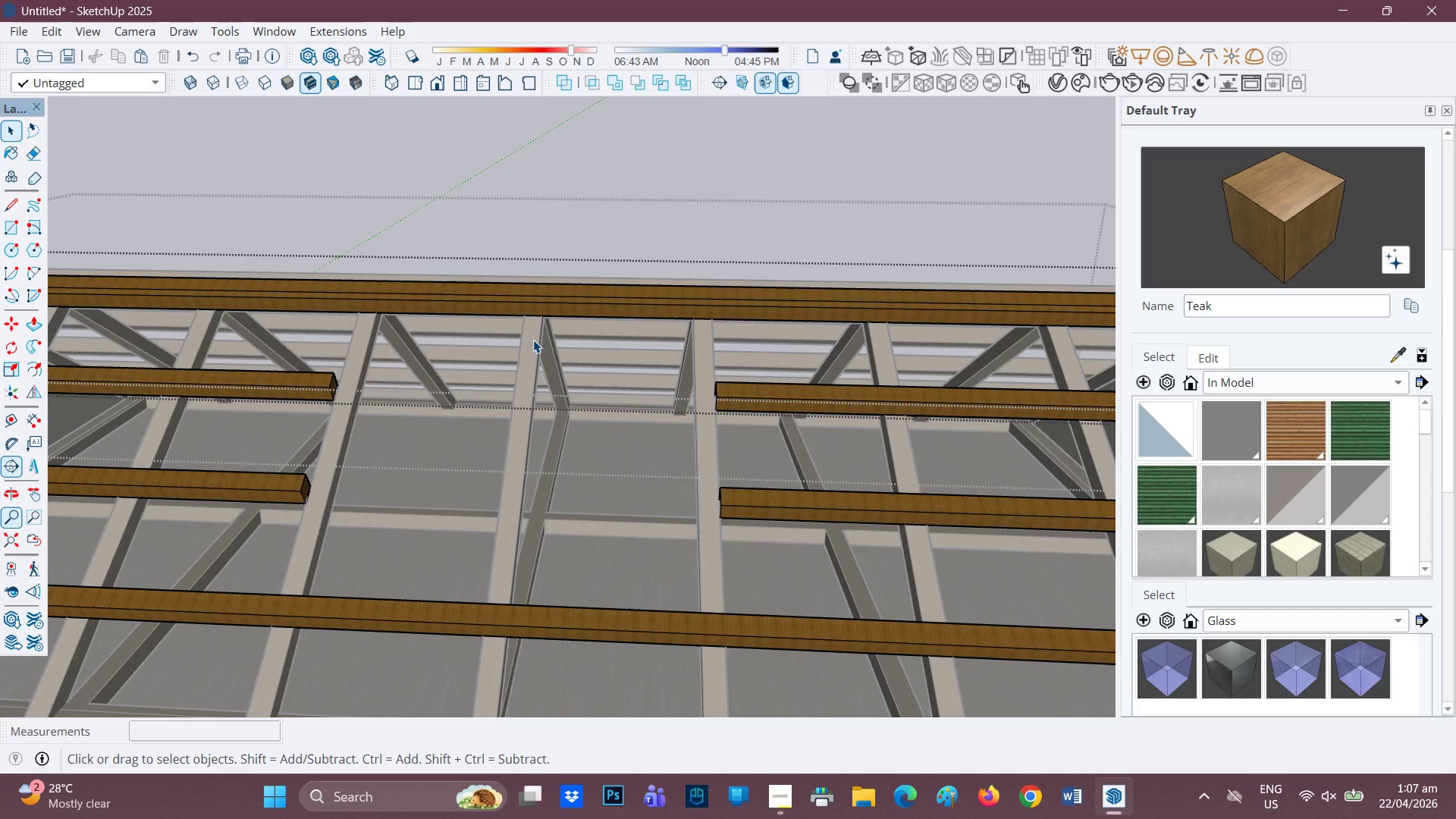 
key(Space)
 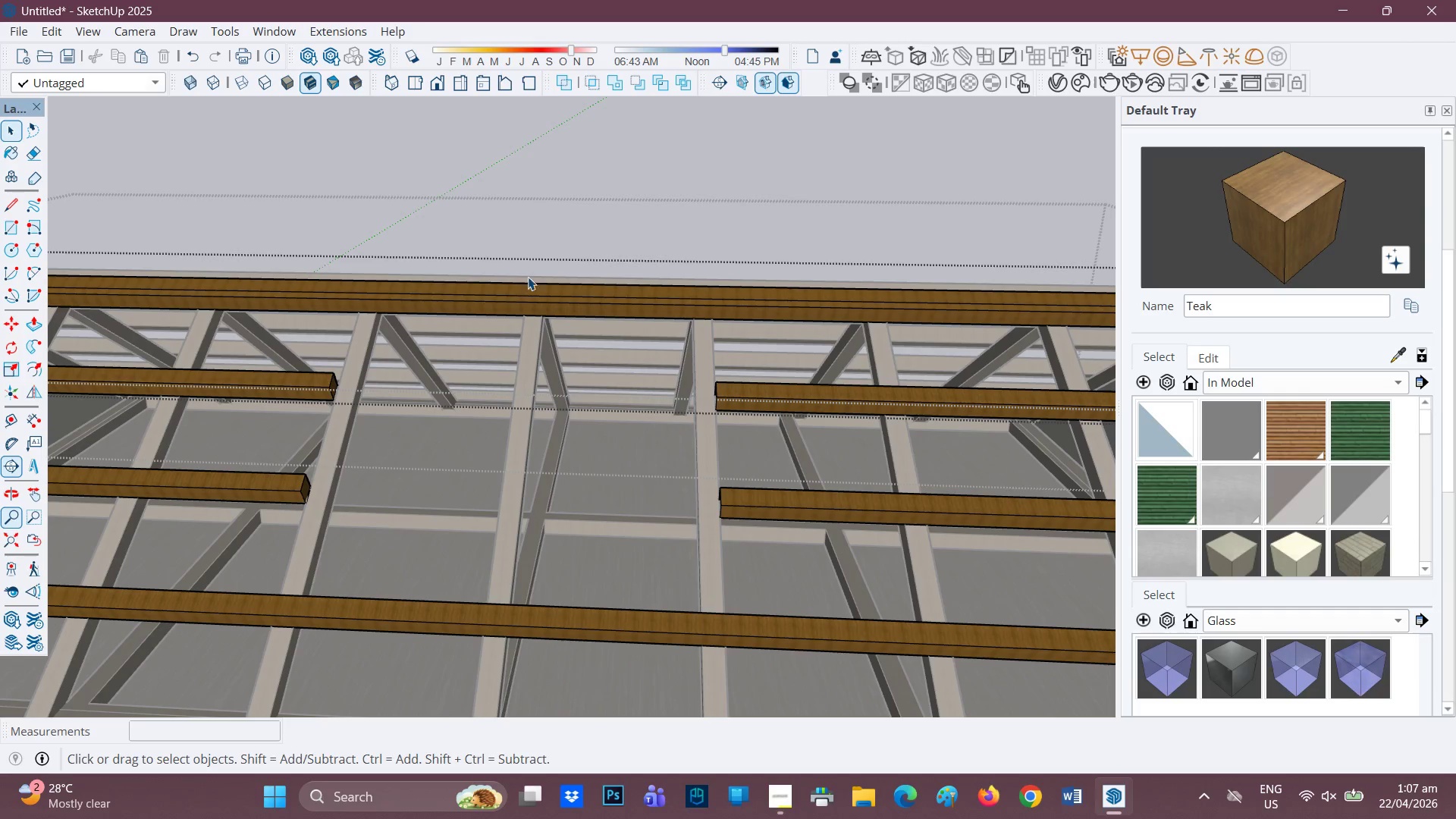 
left_click([540, 242])
 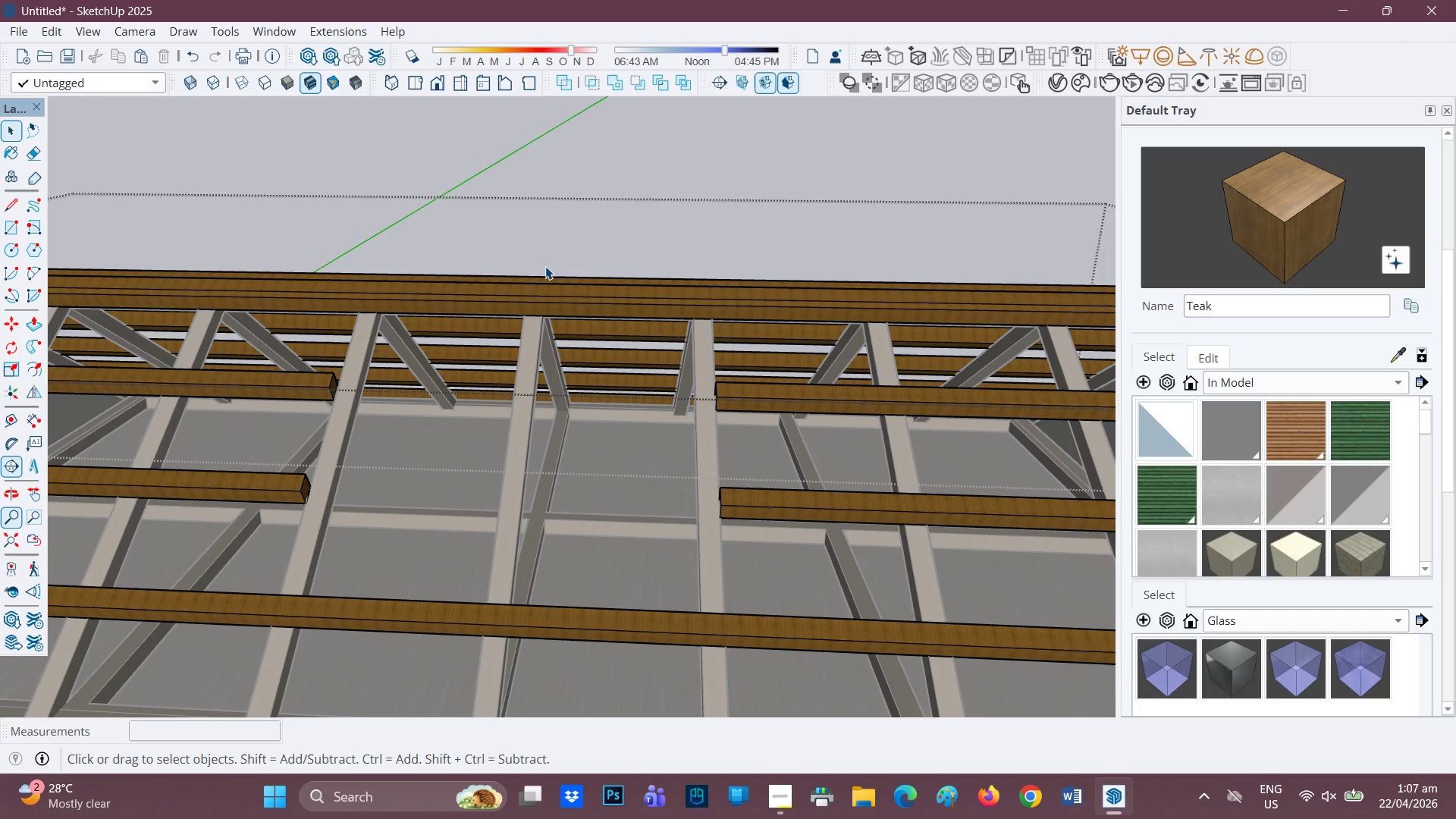 
left_click([576, 254])
 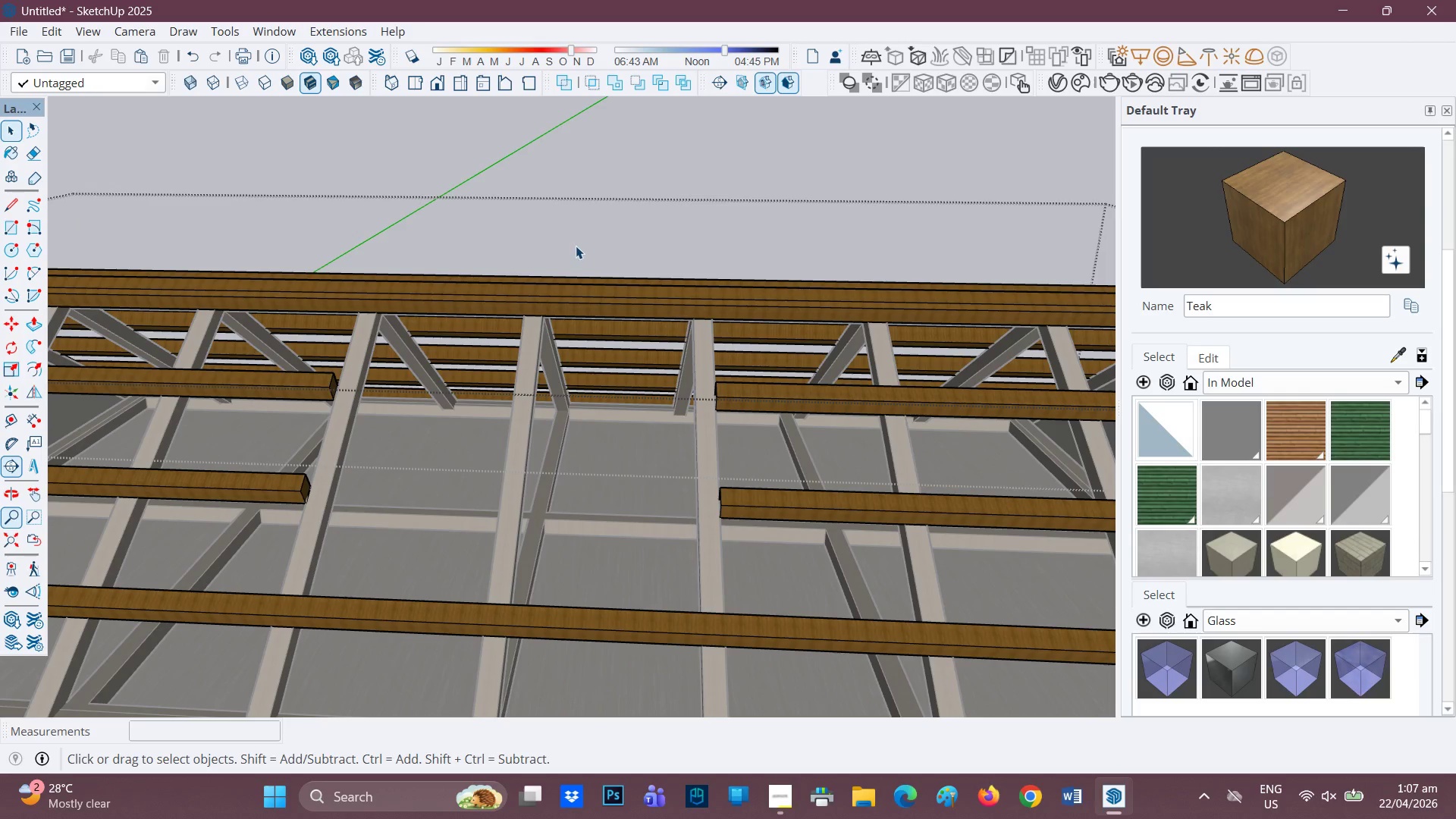 
double_click([576, 246])
 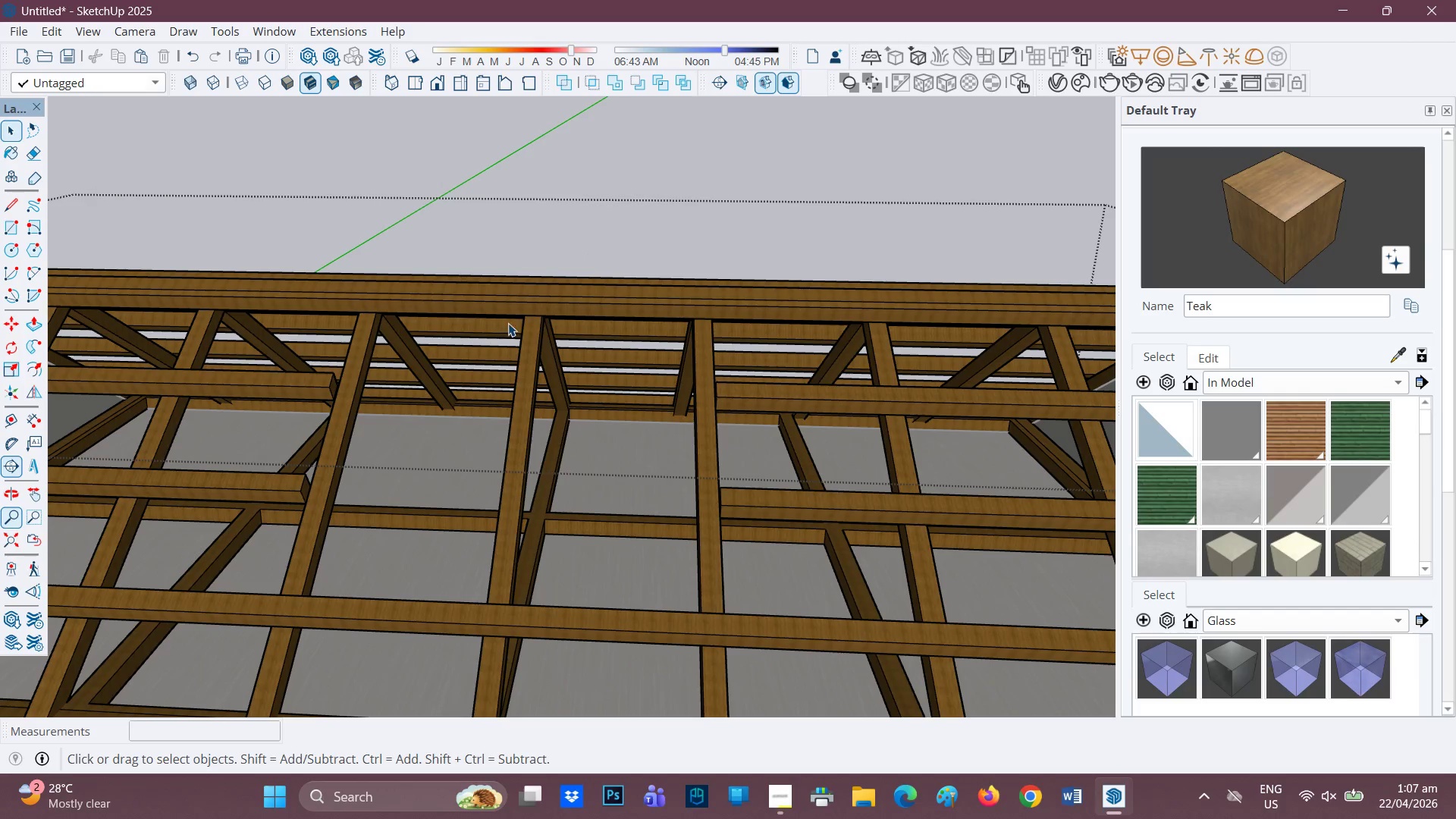 
left_click([530, 315])
 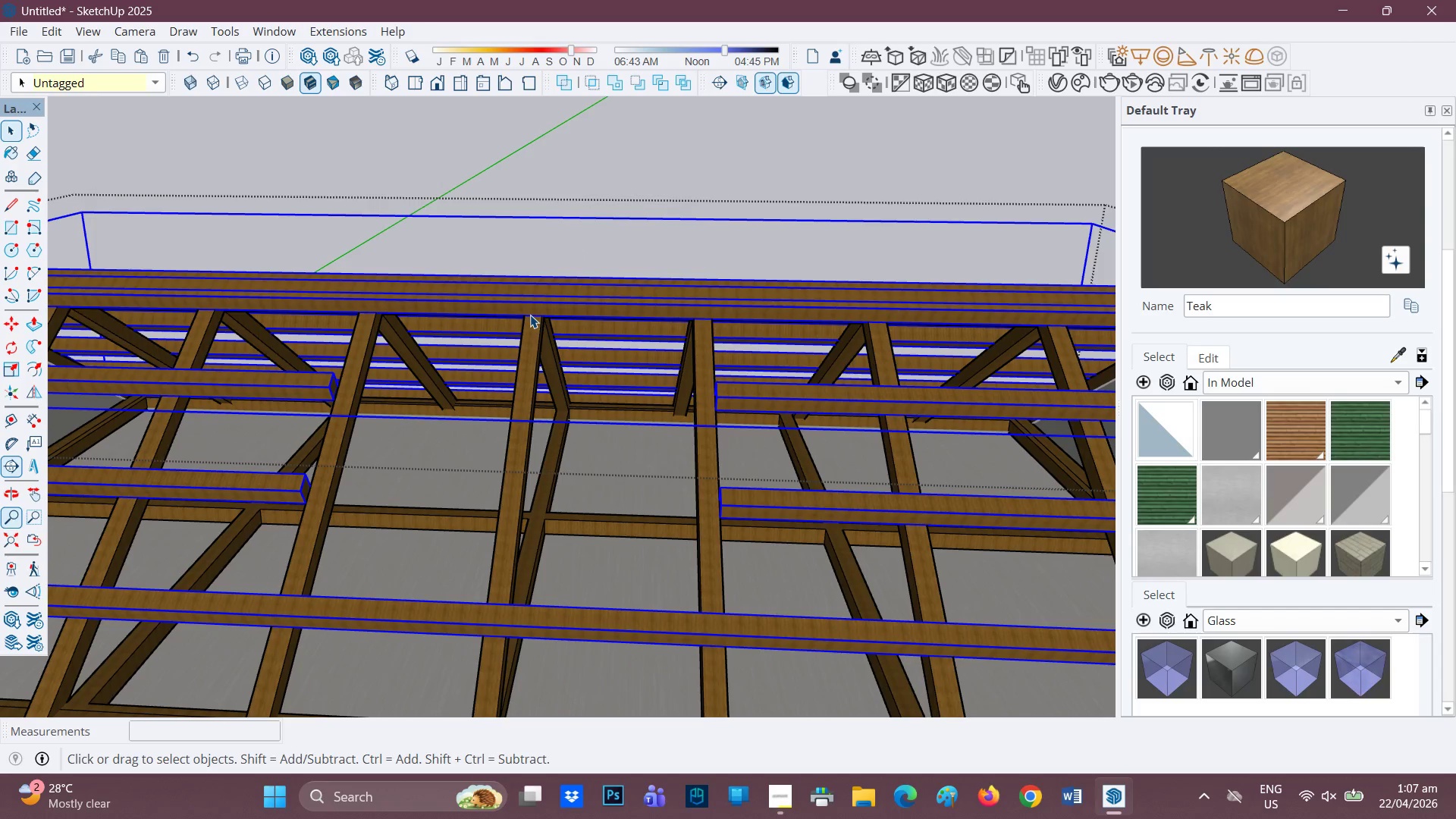 
double_click([530, 315])
 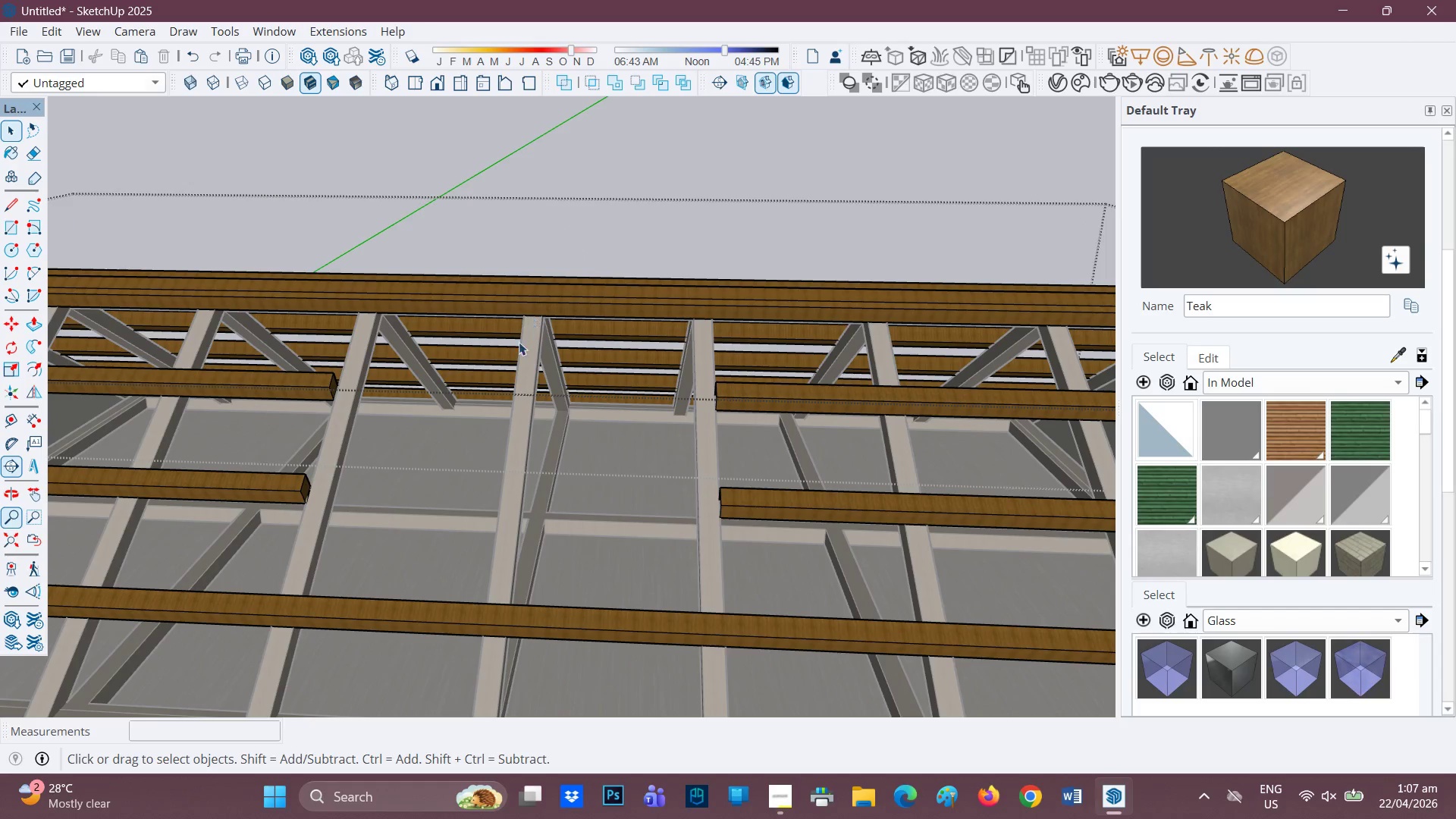 
scroll: coordinate [515, 353], scroll_direction: up, amount: 1.0
 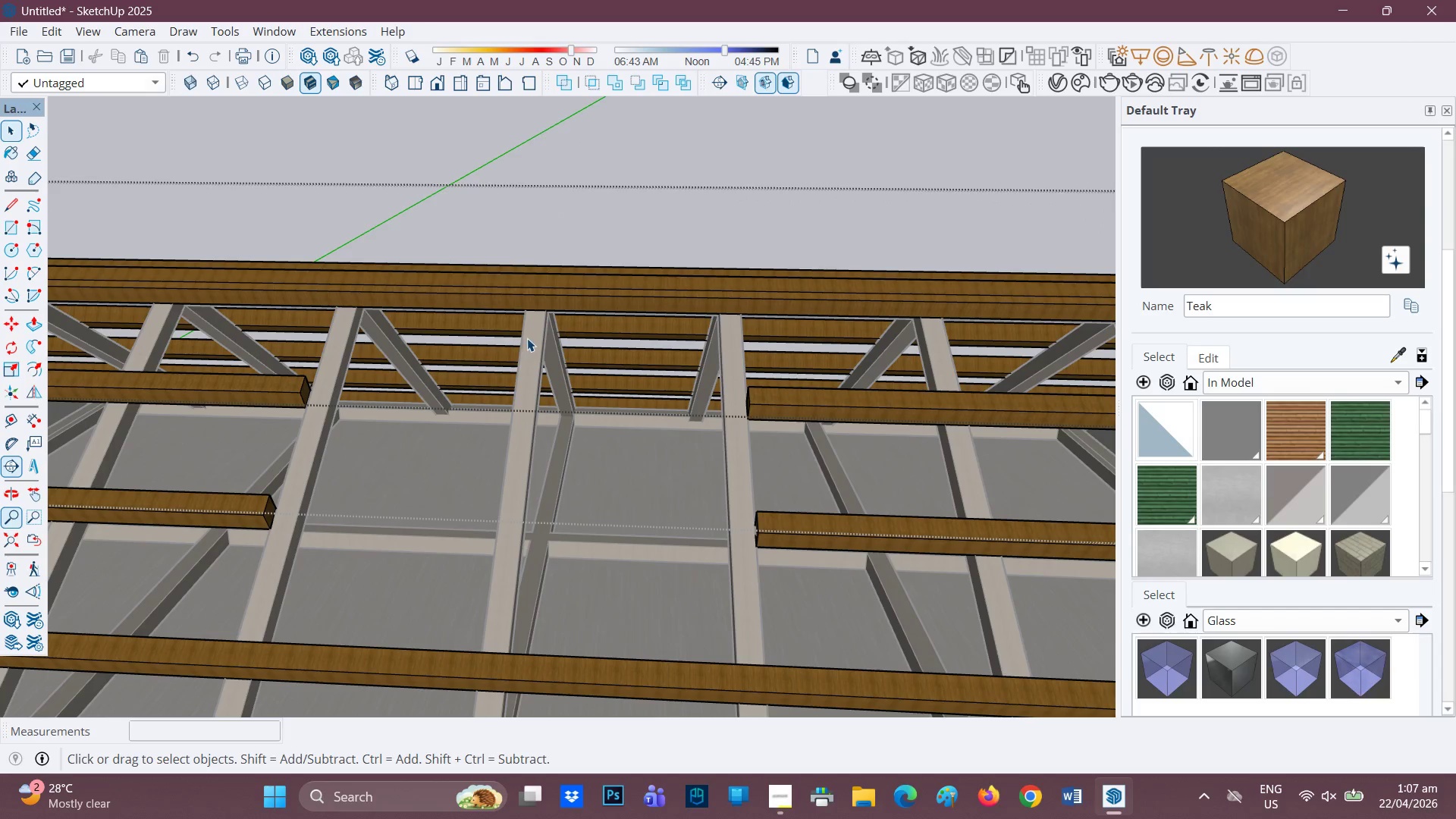 
scroll: coordinate [653, 324], scroll_direction: down, amount: 9.0
 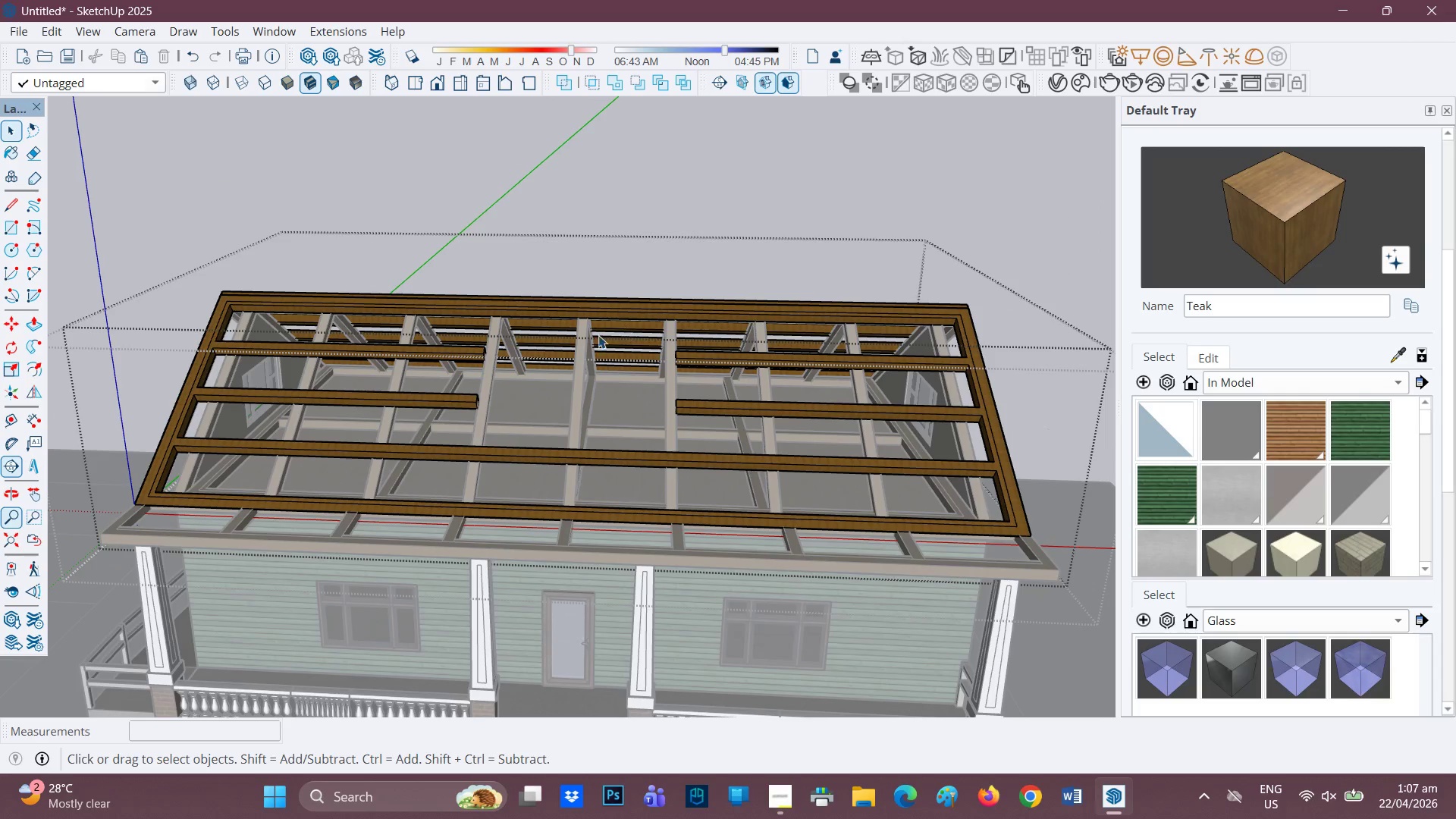 
key(Space)
 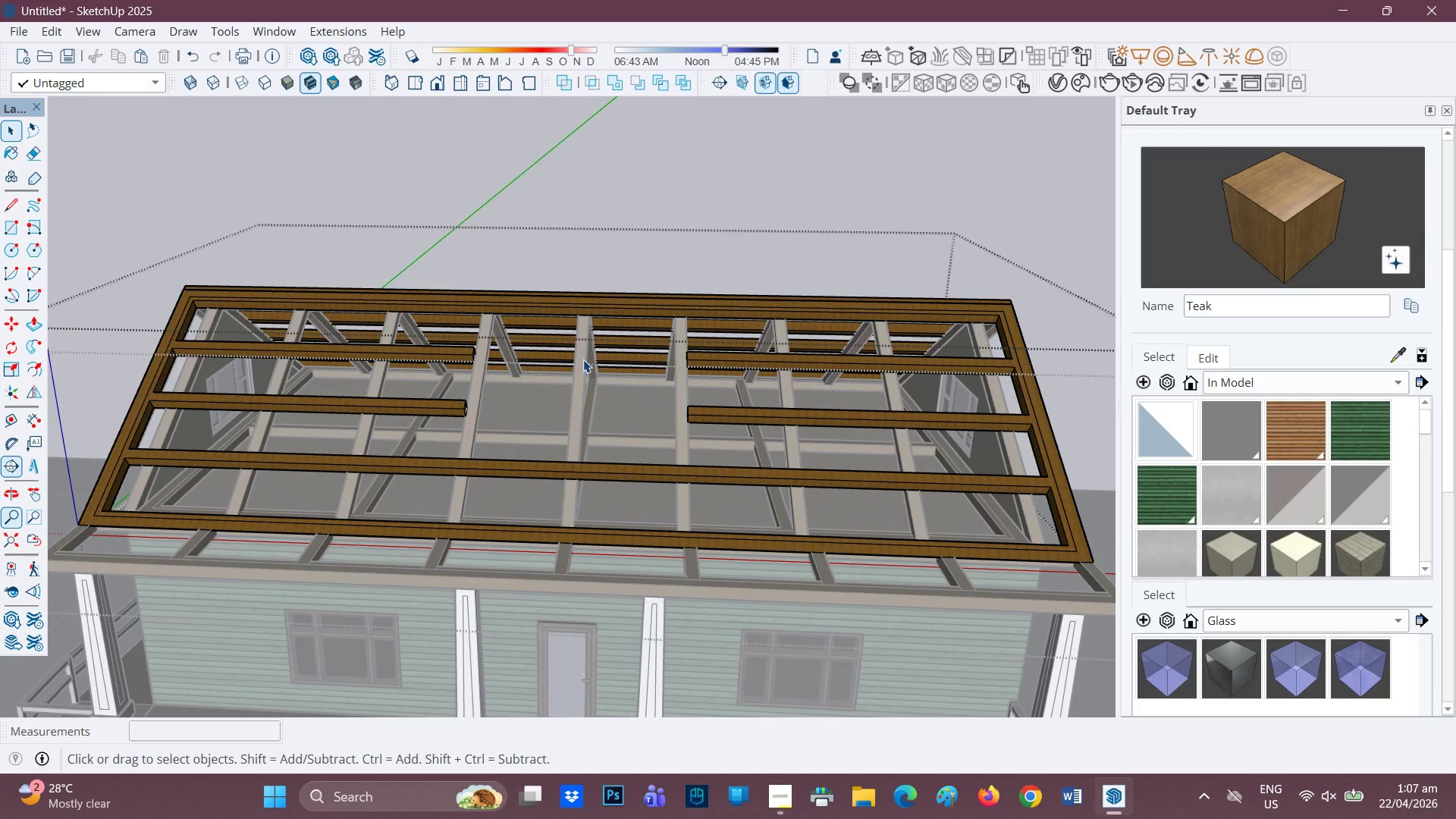 
scroll: coordinate [579, 344], scroll_direction: none, amount: 0.0
 